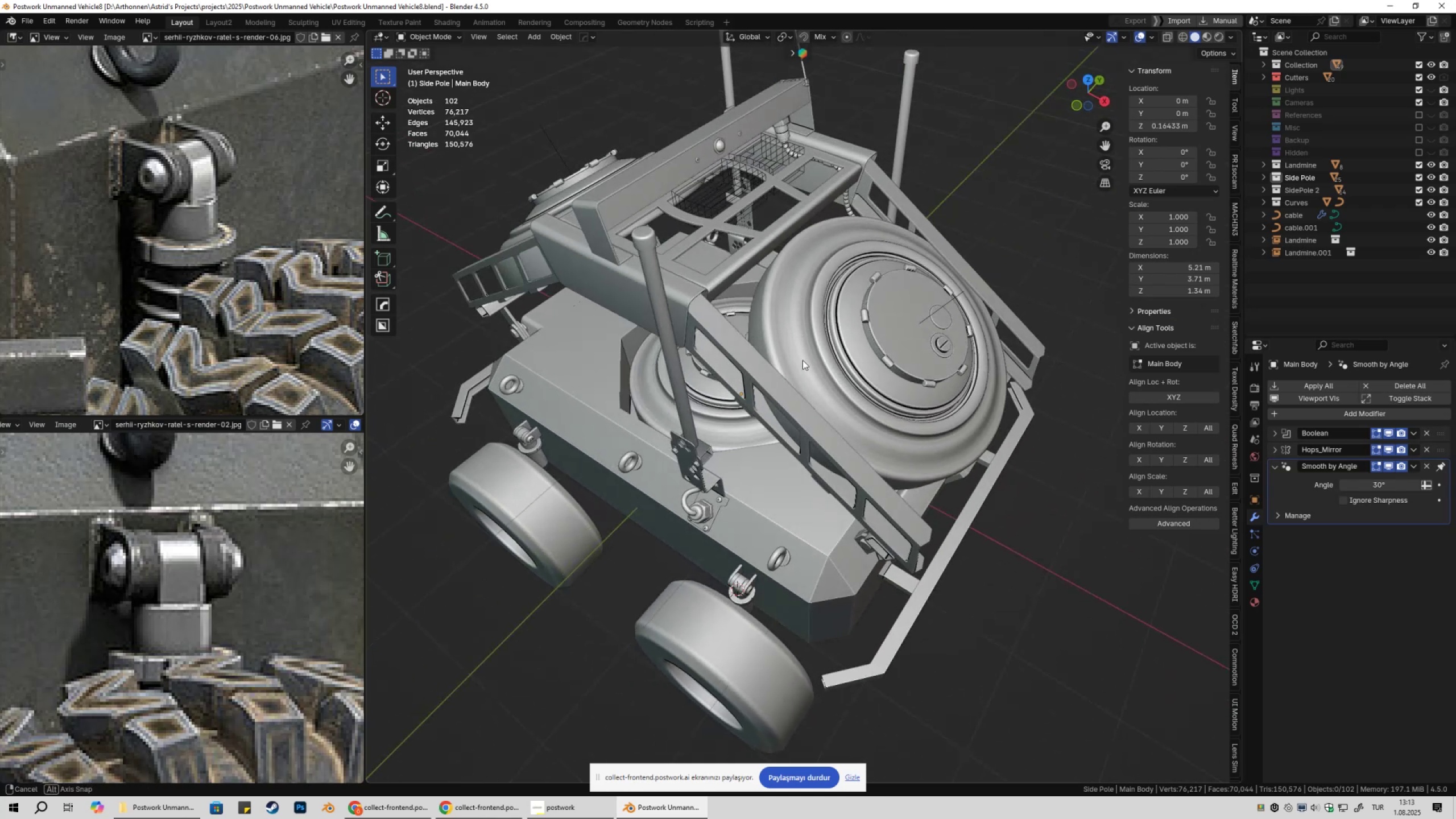 
key(Shift+ShiftLeft)
 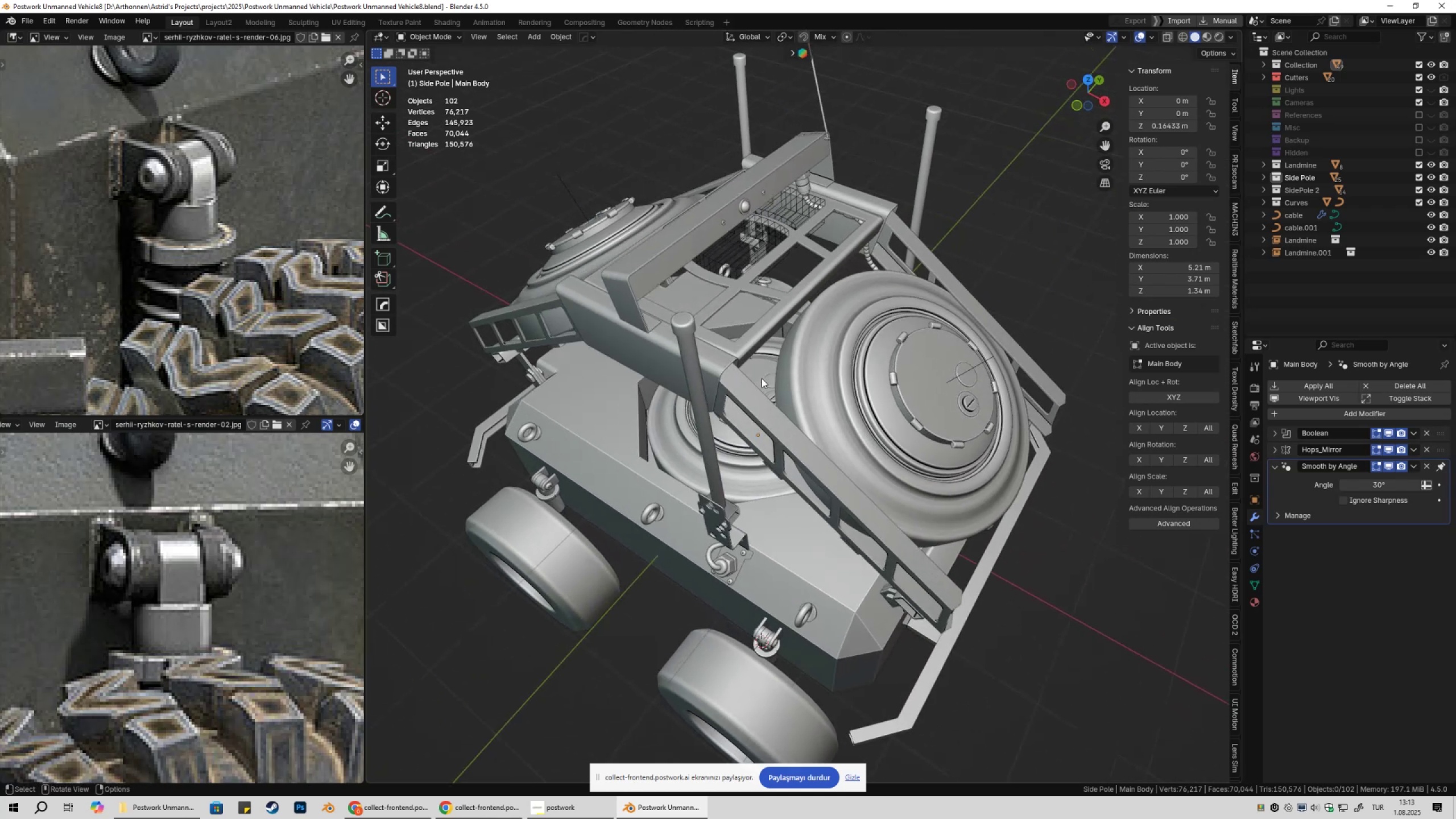 
key(Shift+2)
 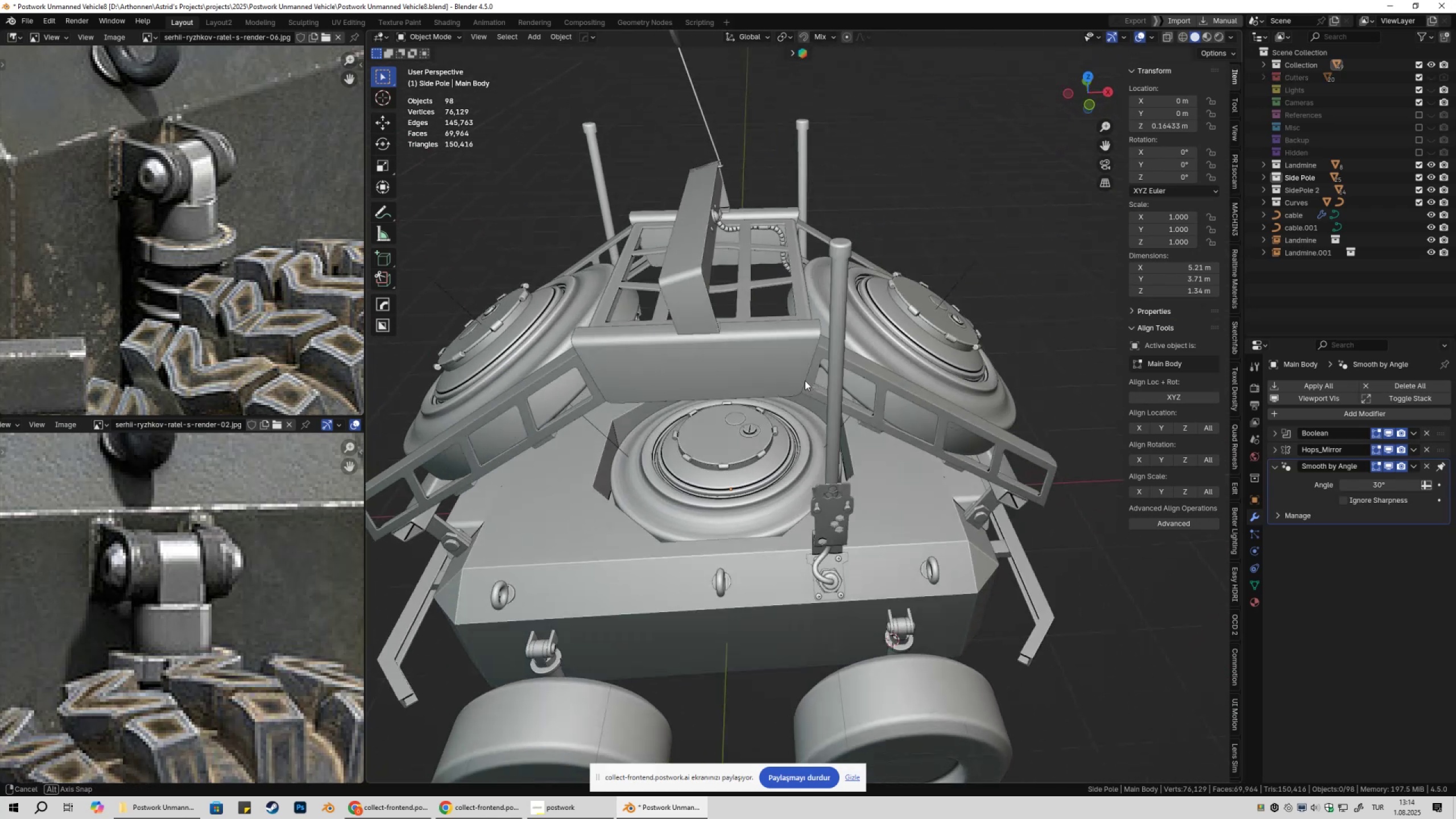 
hold_key(key=ShiftLeft, duration=0.35)
 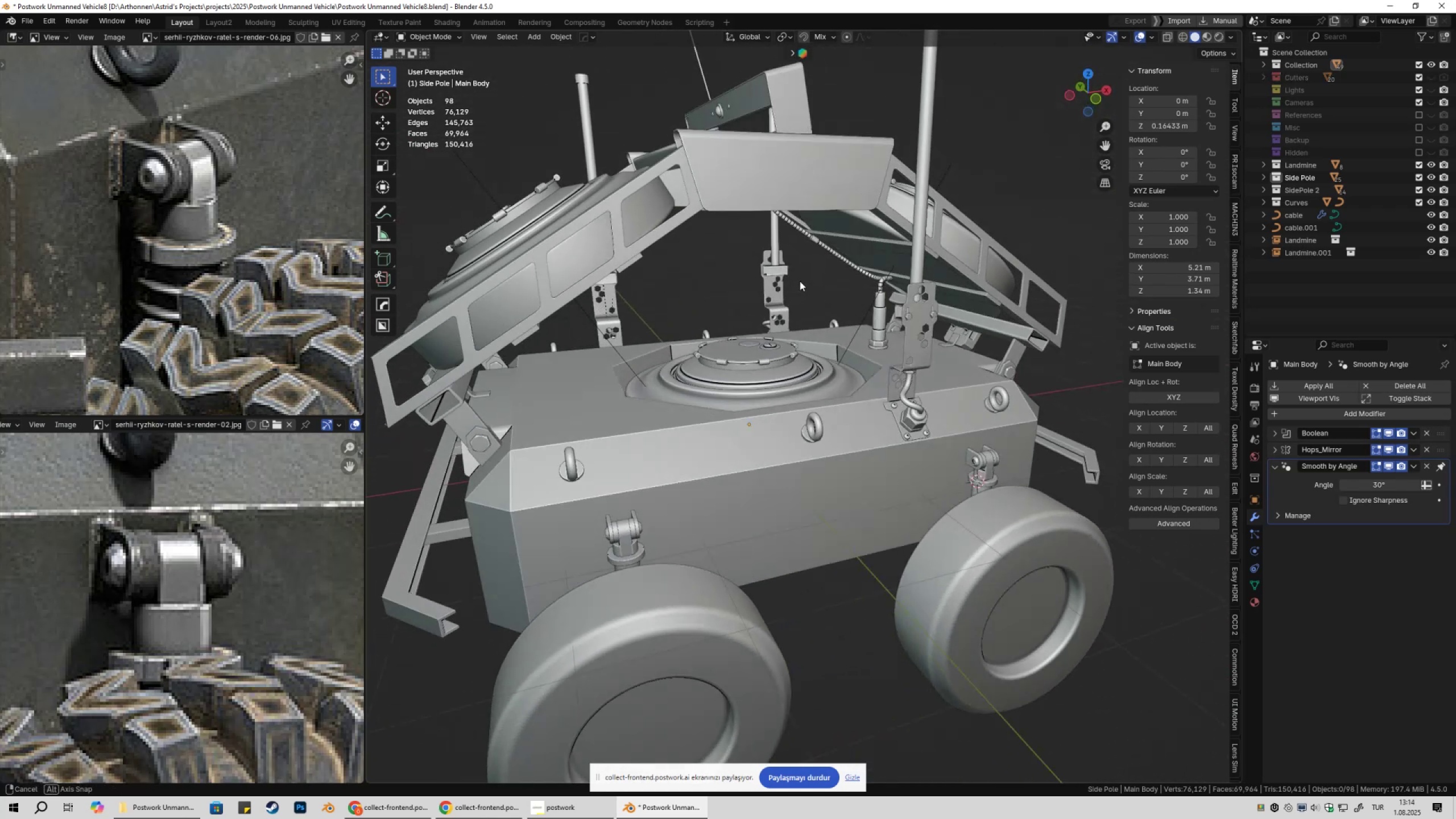 
key(Shift+ShiftLeft)
 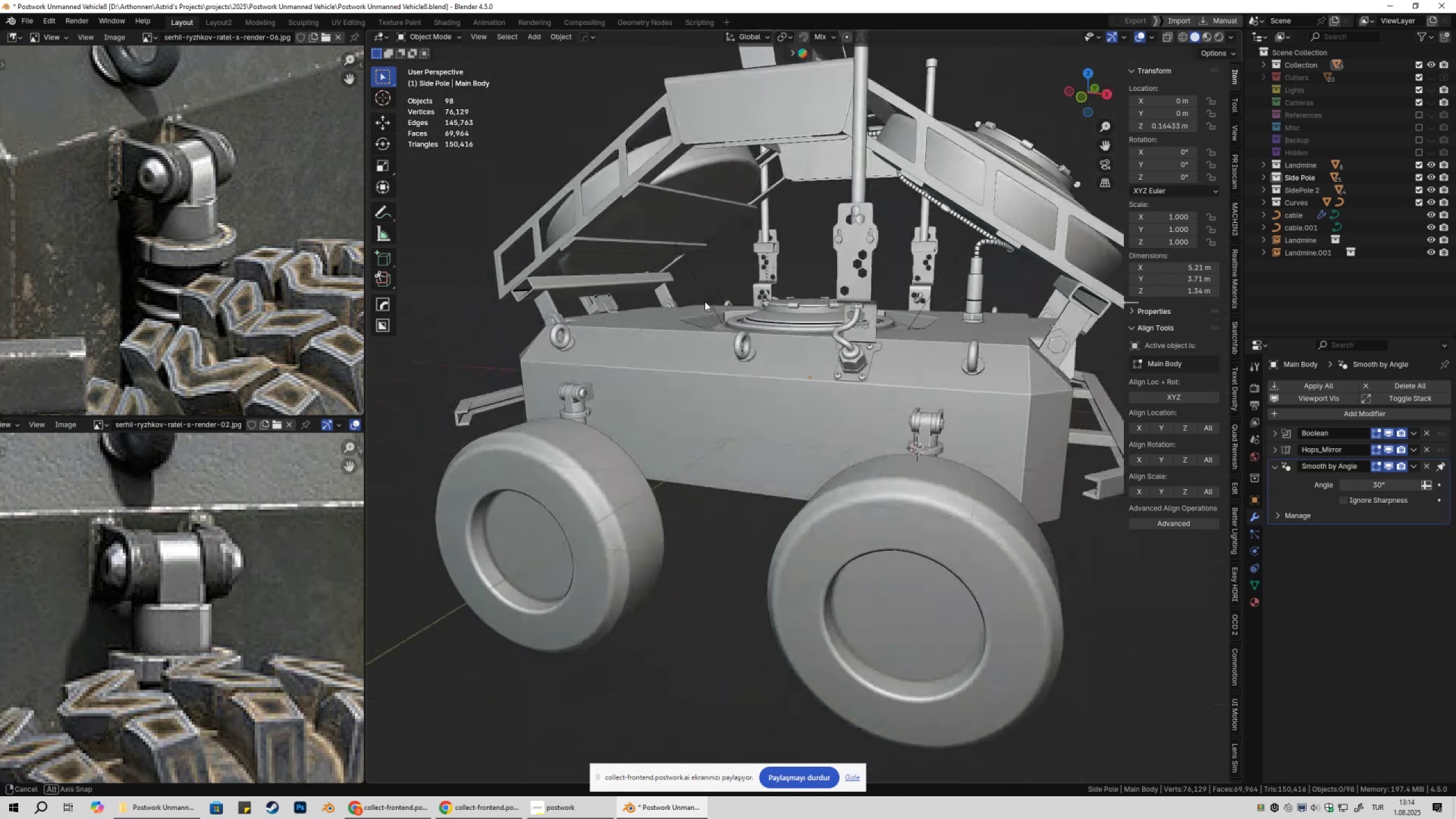 
key(Shift+ShiftLeft)
 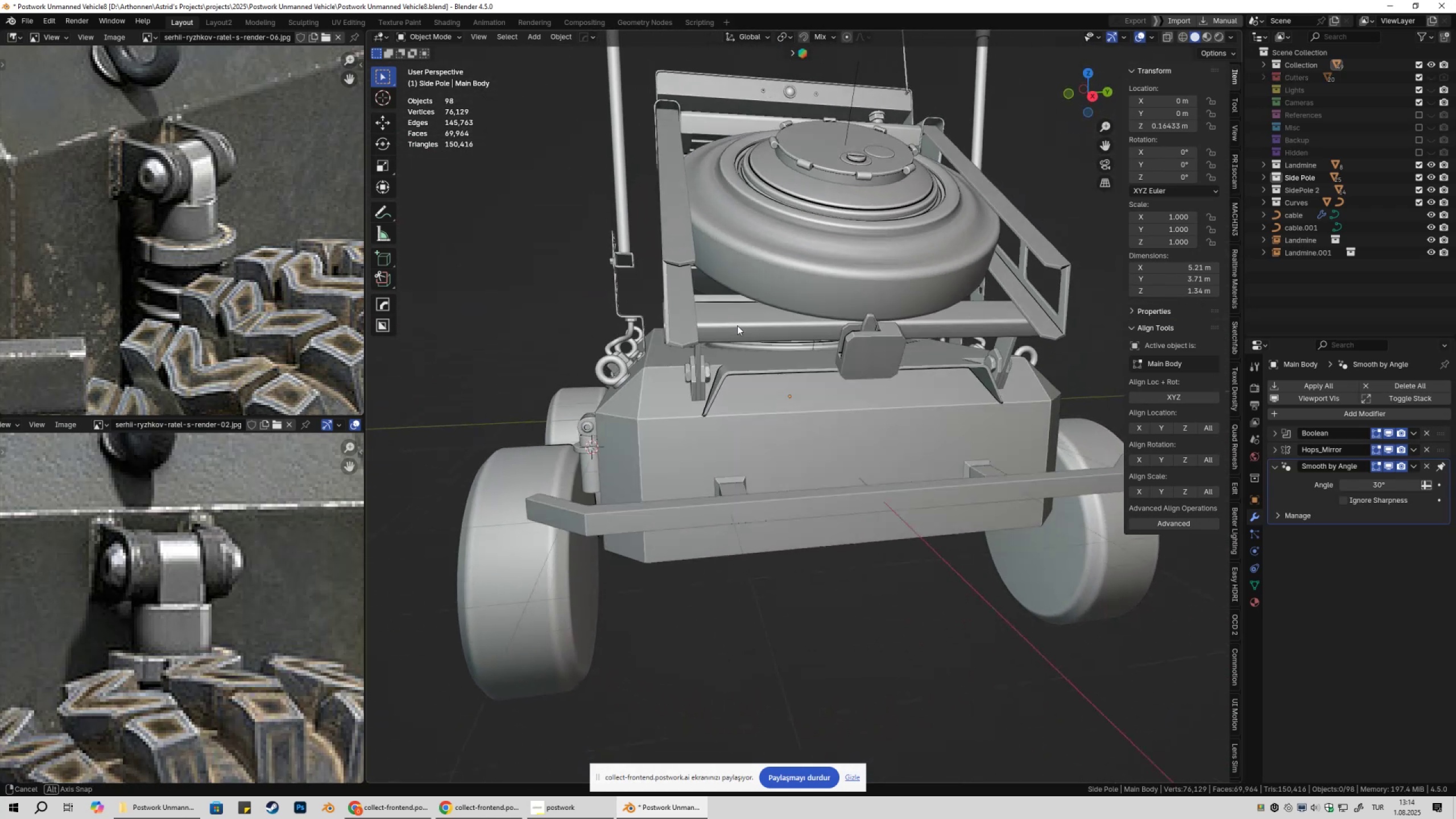 
key(Shift+ShiftLeft)
 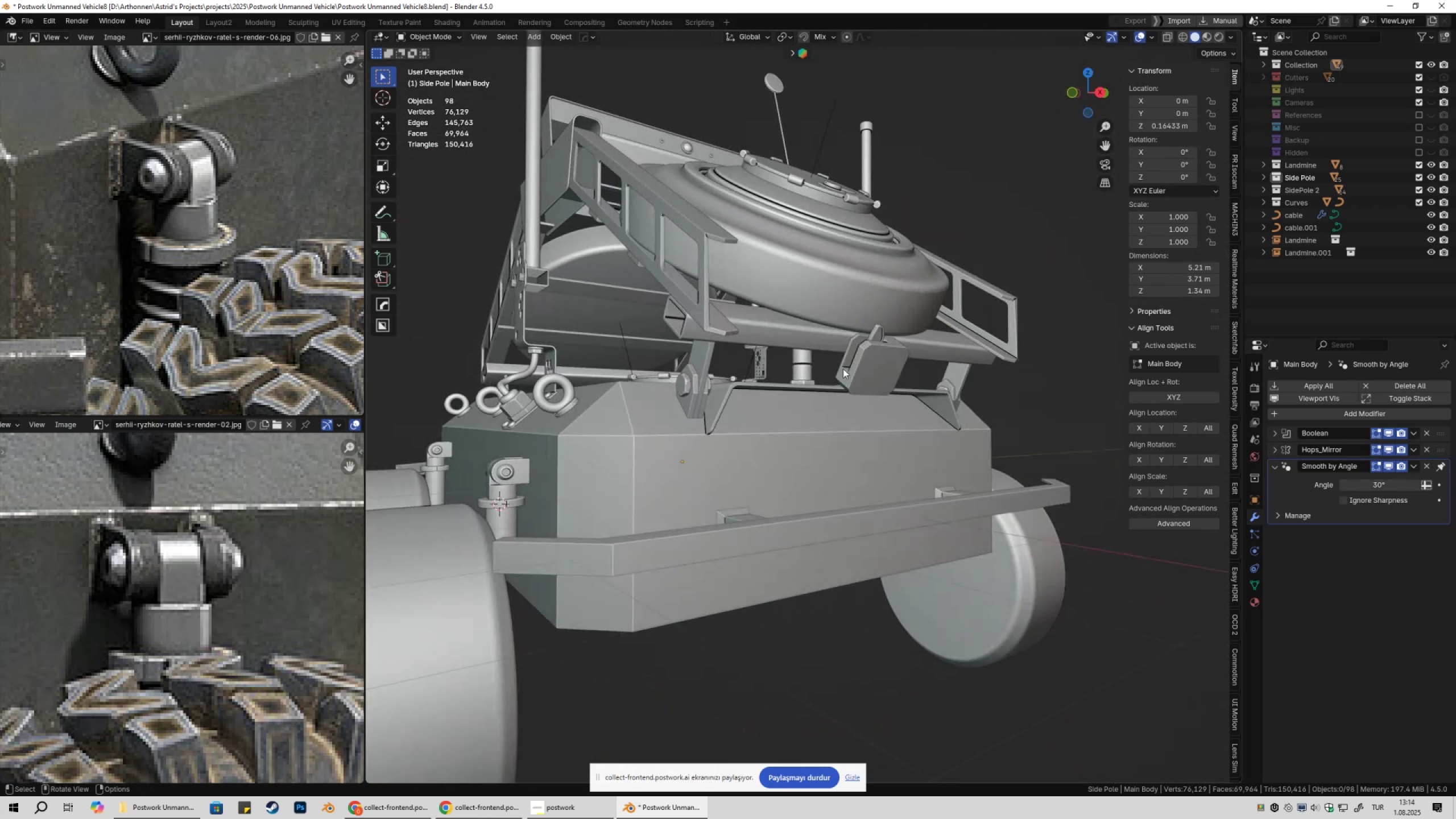 
left_click([865, 362])
 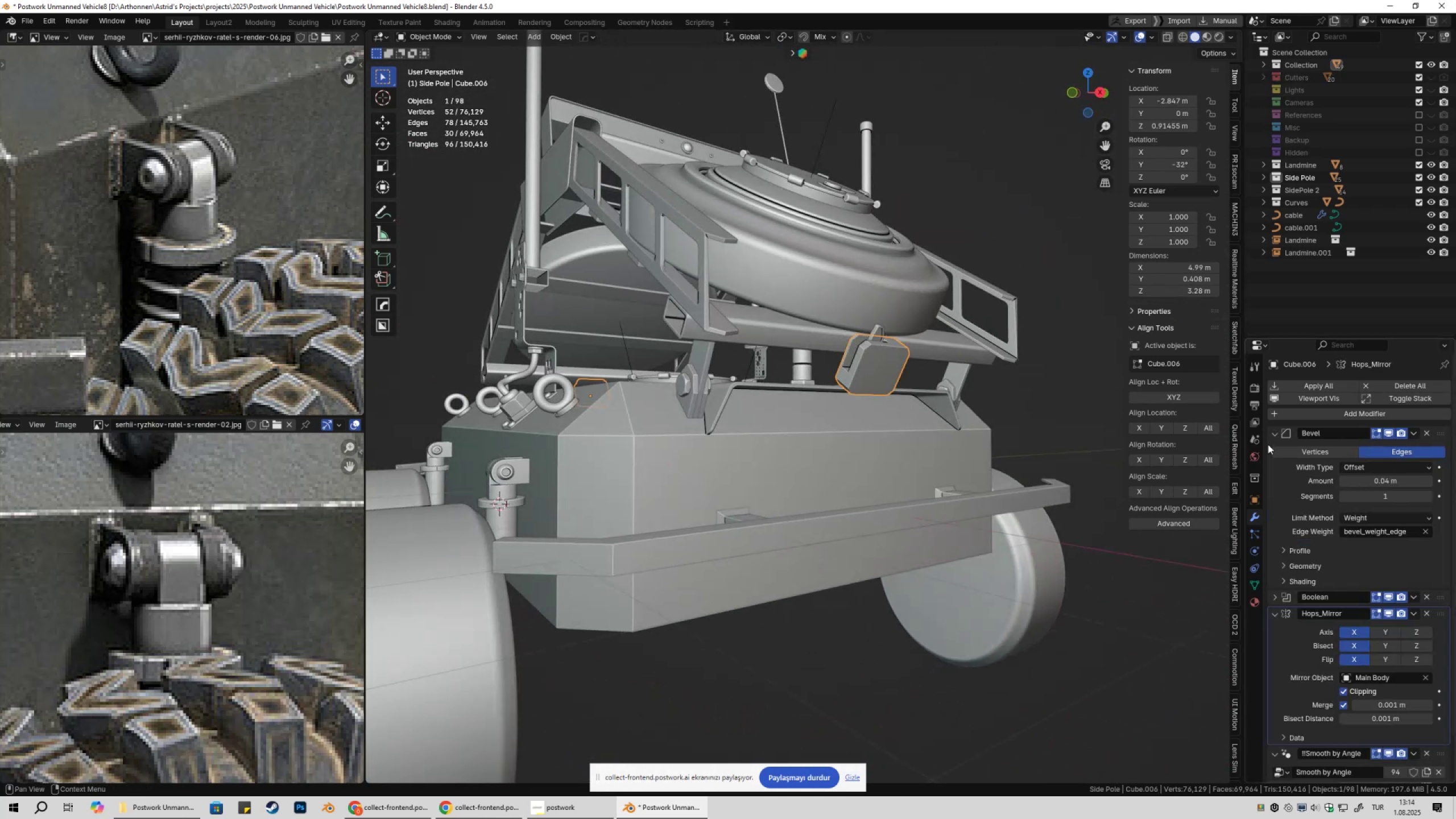 
left_click([1273, 431])
 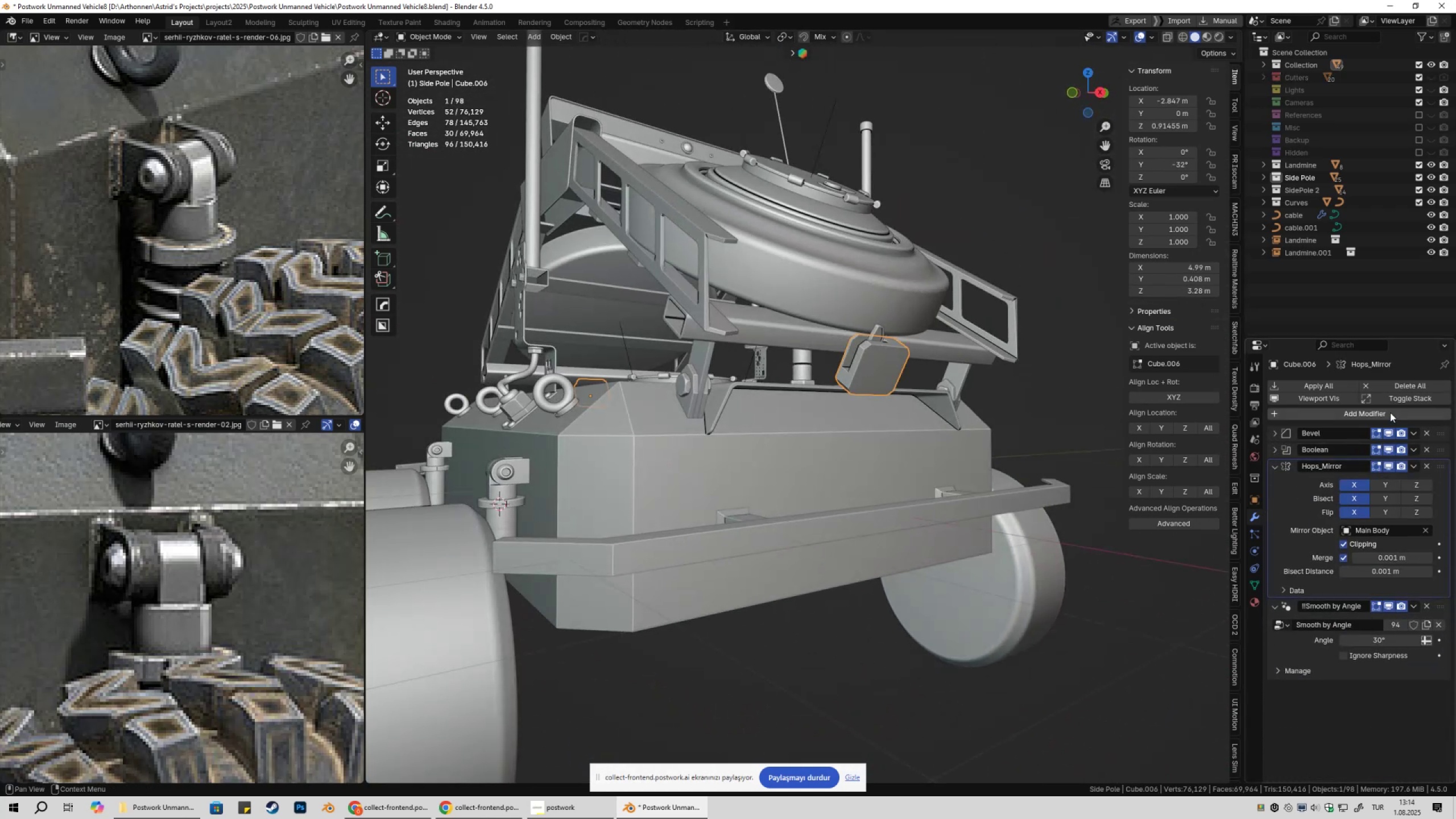 
left_click([1389, 400])
 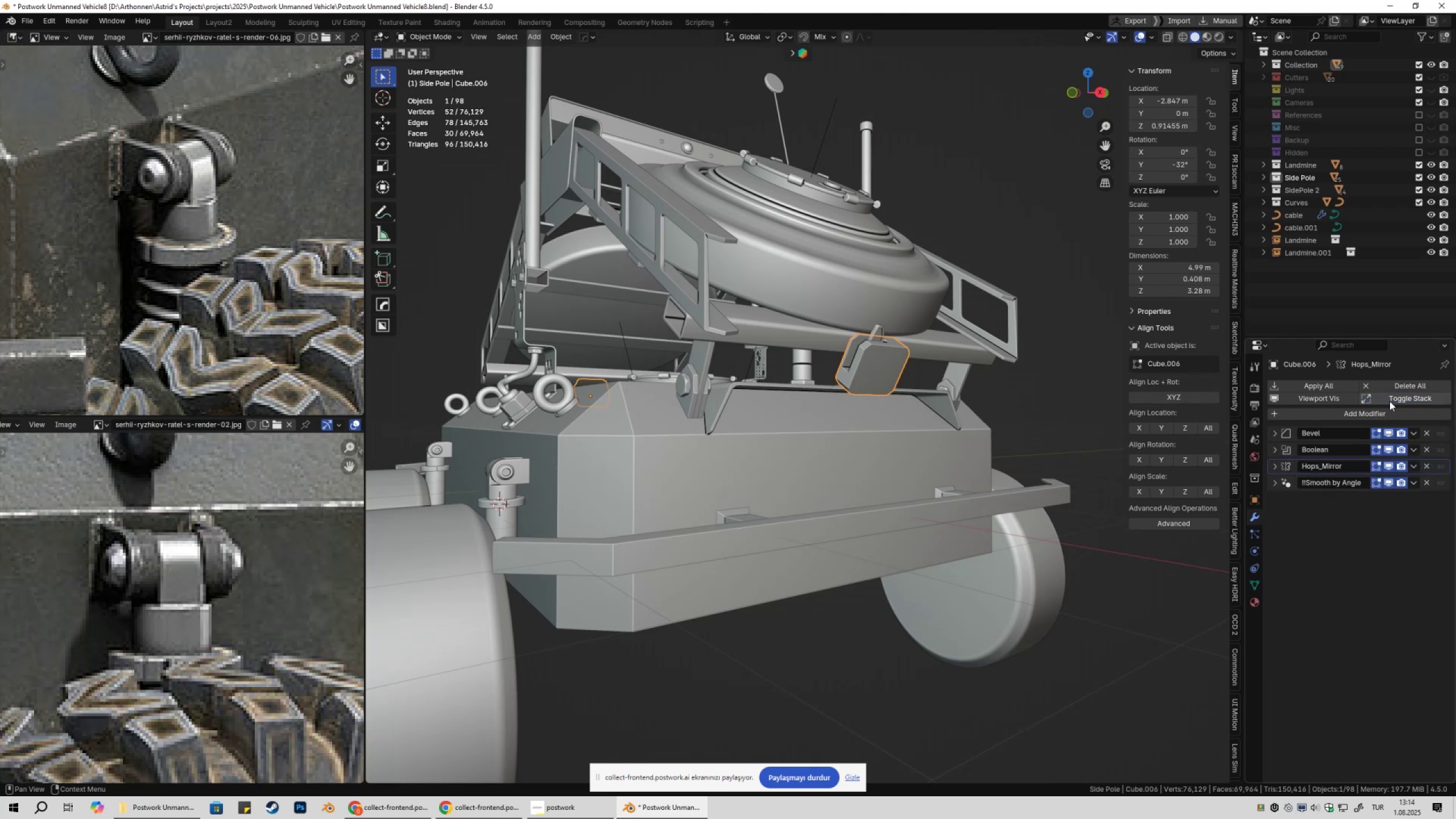 
key(Shift+ShiftLeft)
 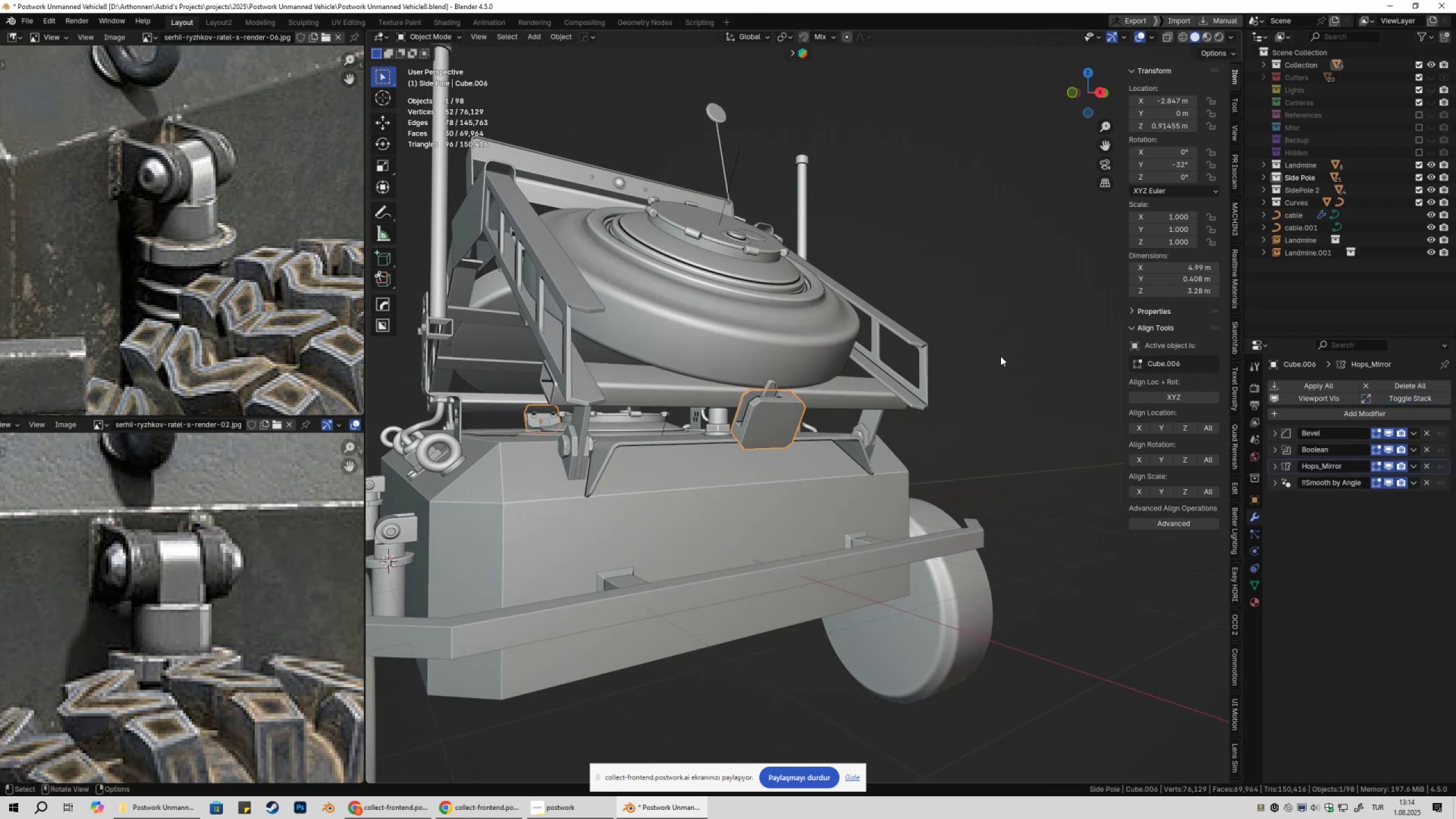 
left_click([1001, 355])
 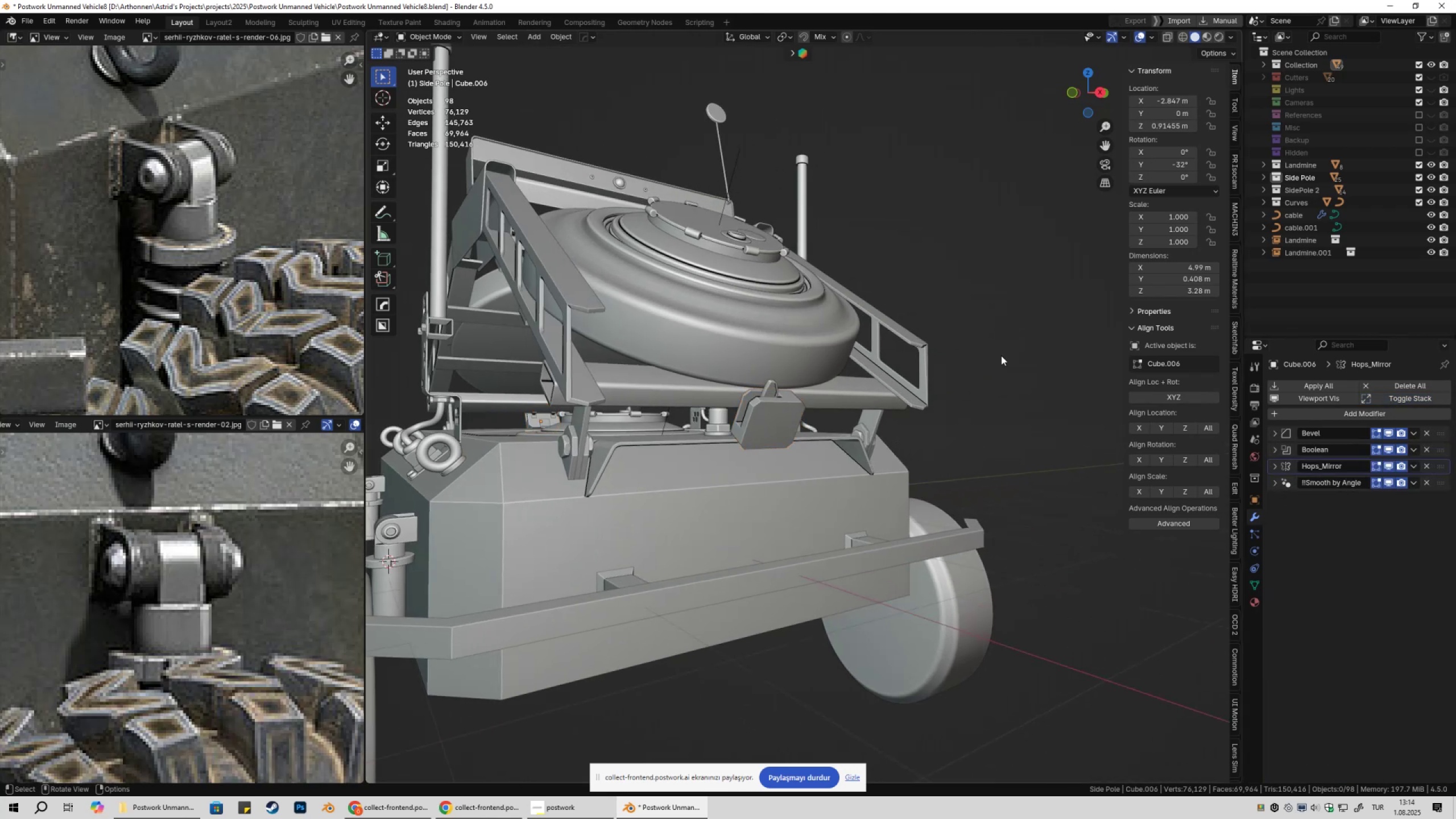 
key(Shift+ShiftLeft)
 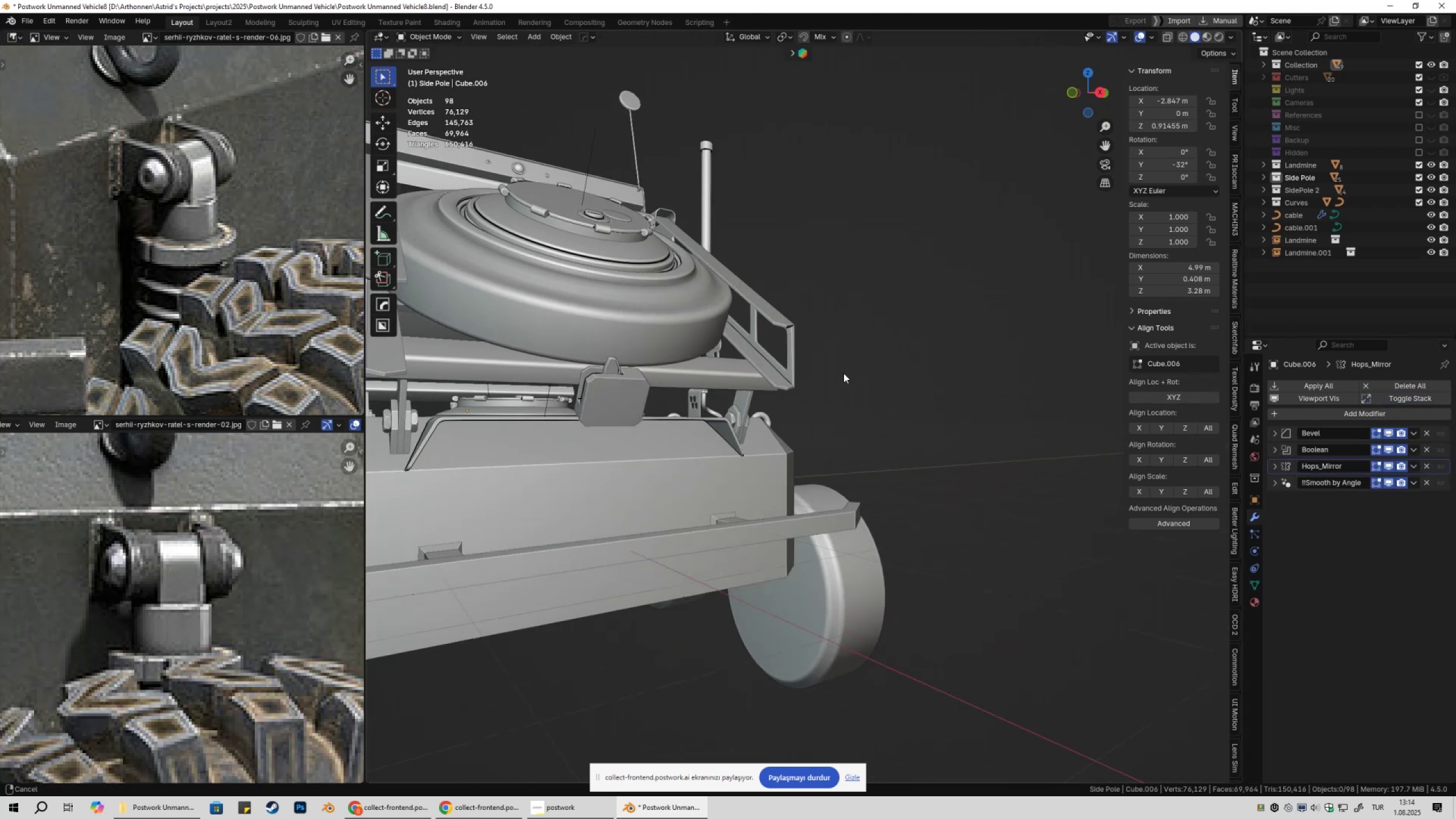 
key(Shift+ShiftLeft)
 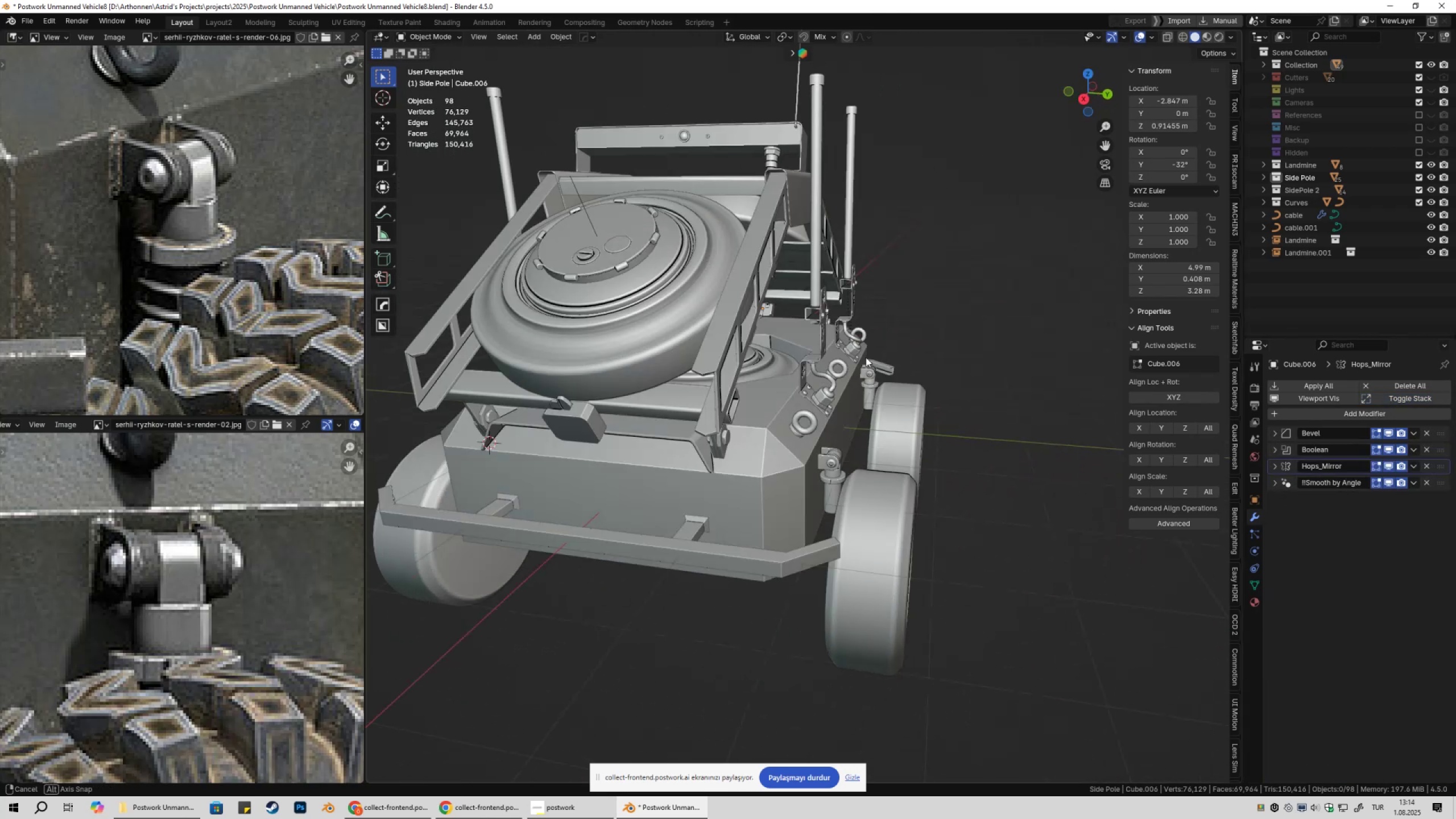 
wait(5.32)
 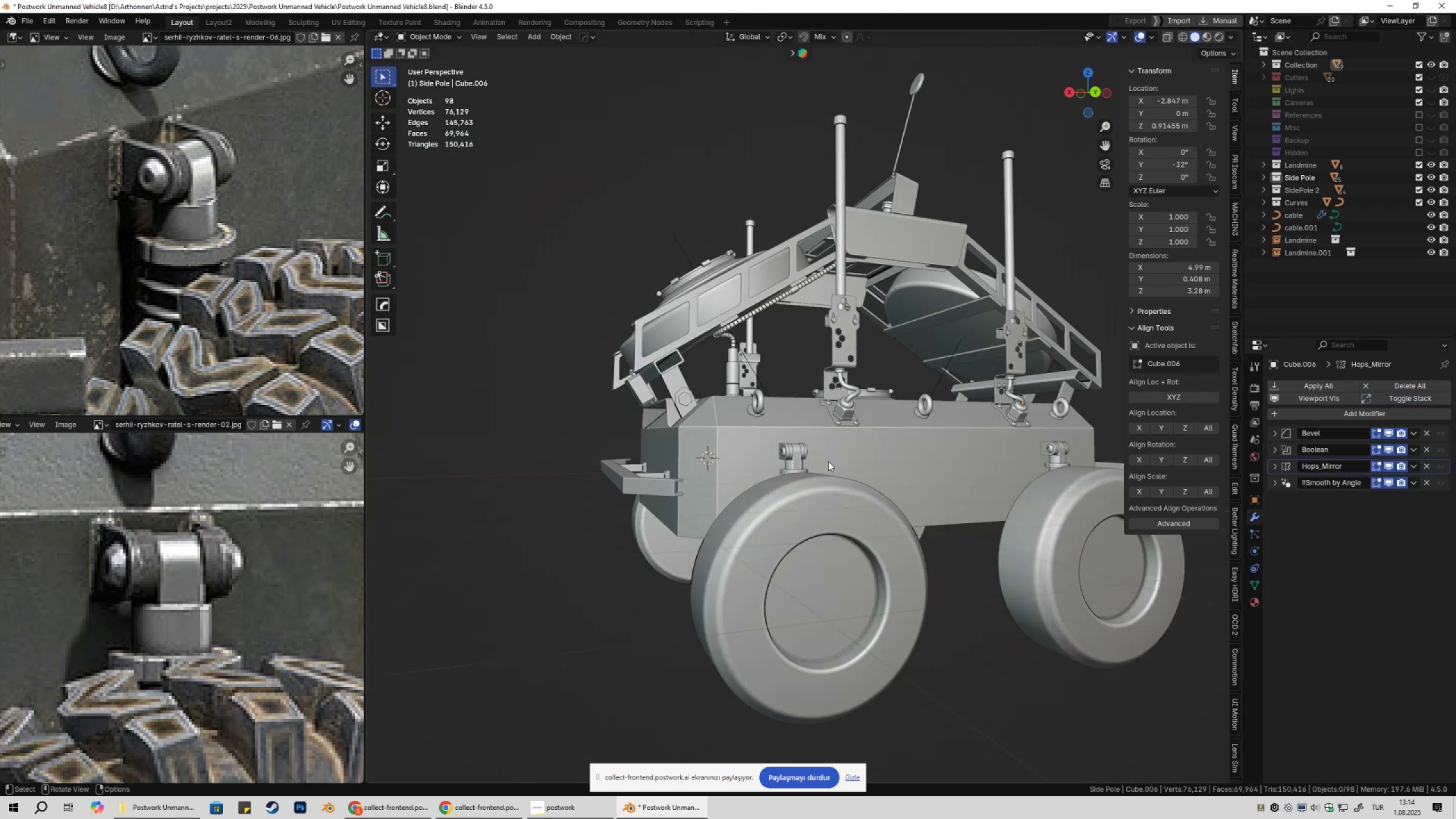 
scroll: coordinate [167, 341], scroll_direction: down, amount: 7.0
 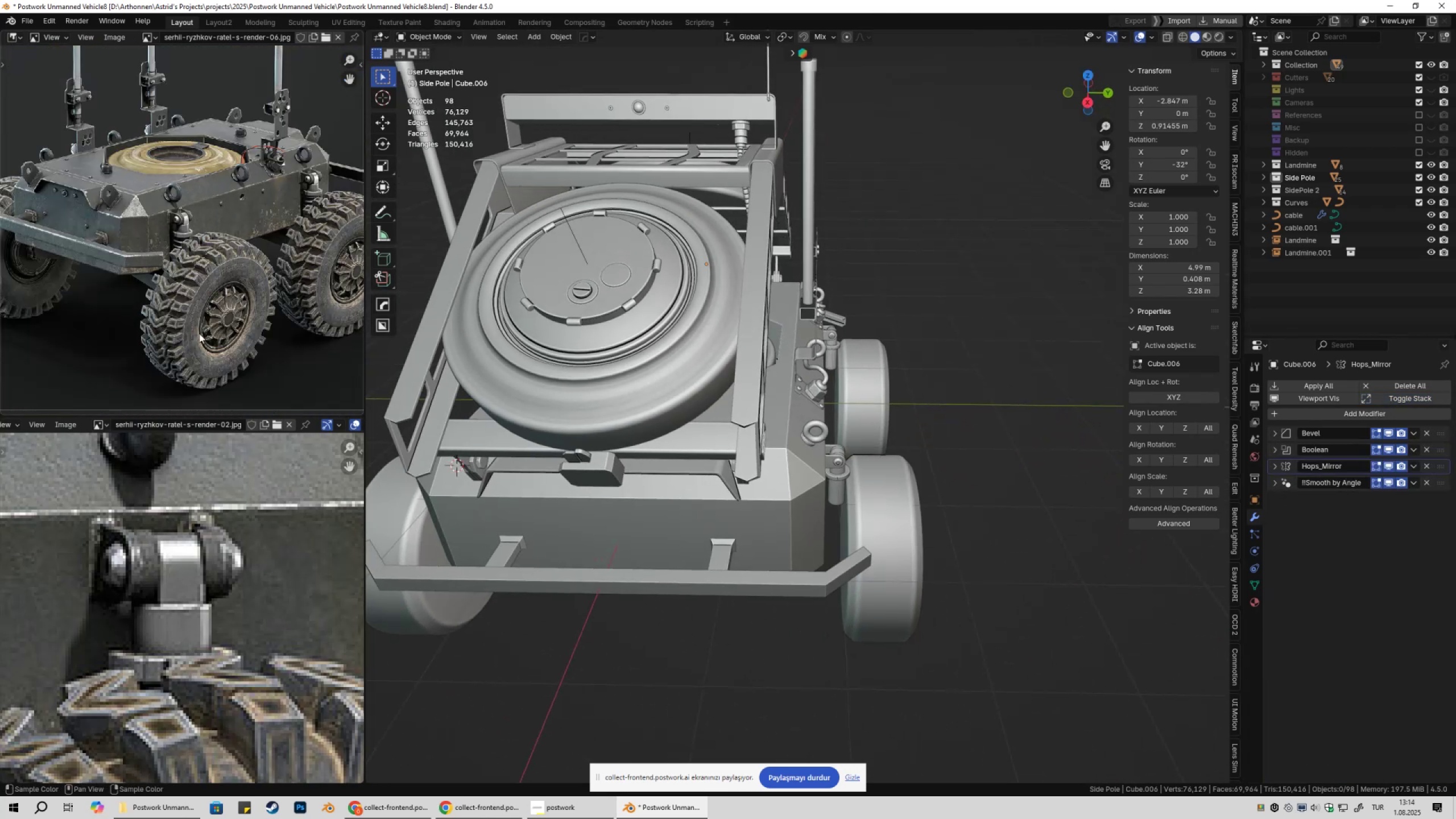 
hold_key(key=ShiftLeft, duration=0.41)
 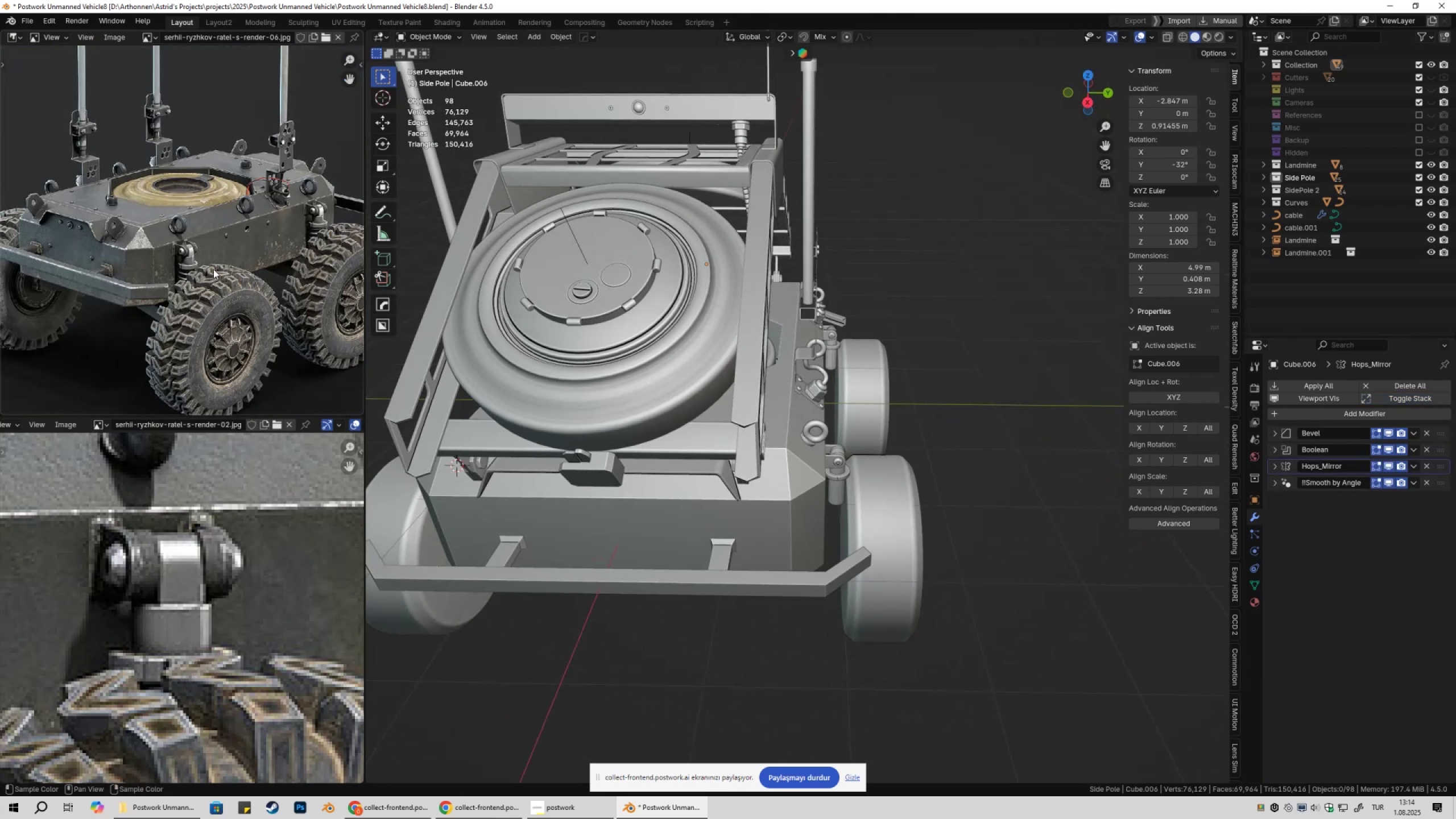 
hold_key(key=ShiftLeft, duration=0.62)
 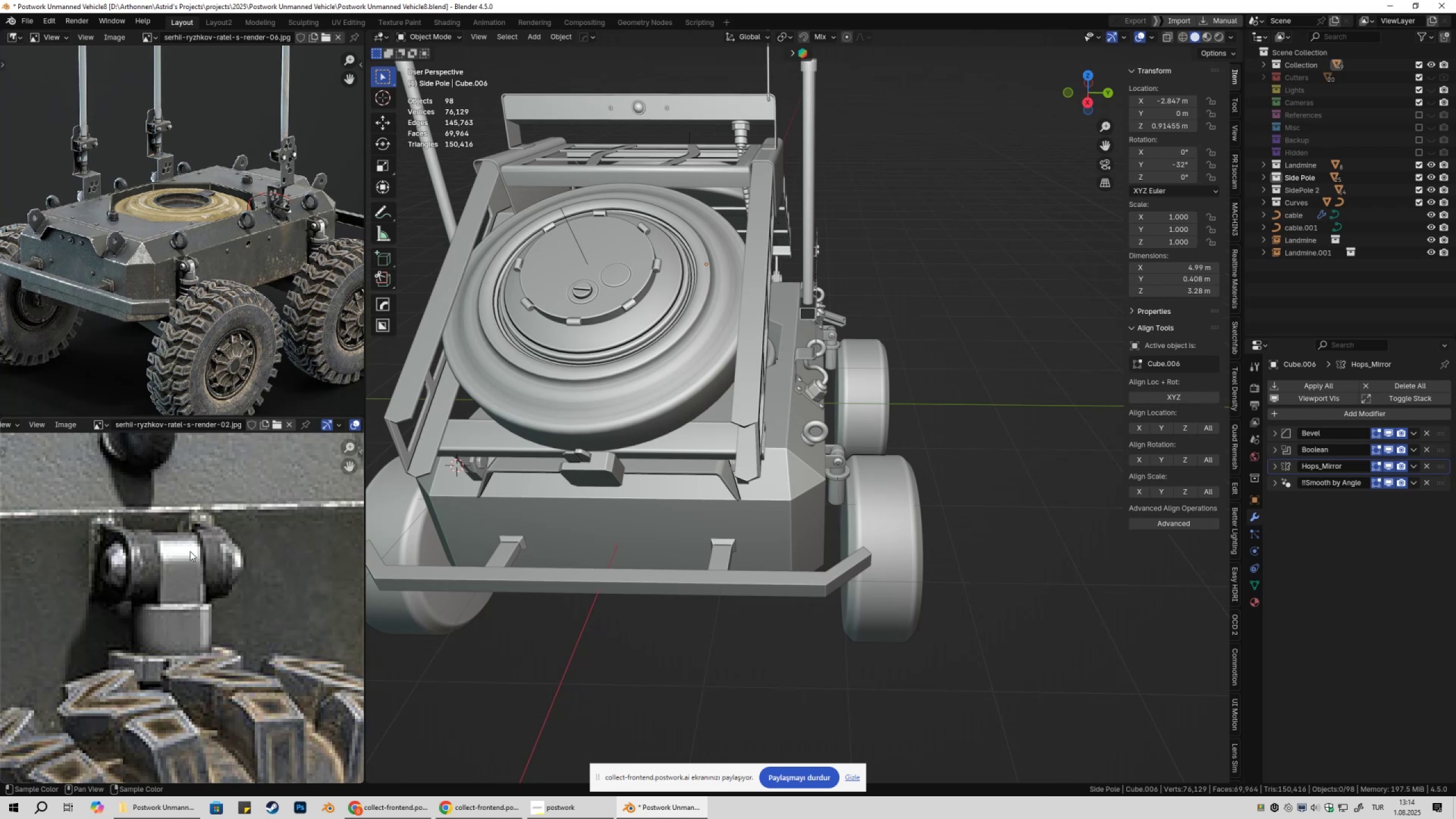 
scroll: coordinate [183, 580], scroll_direction: down, amount: 8.0
 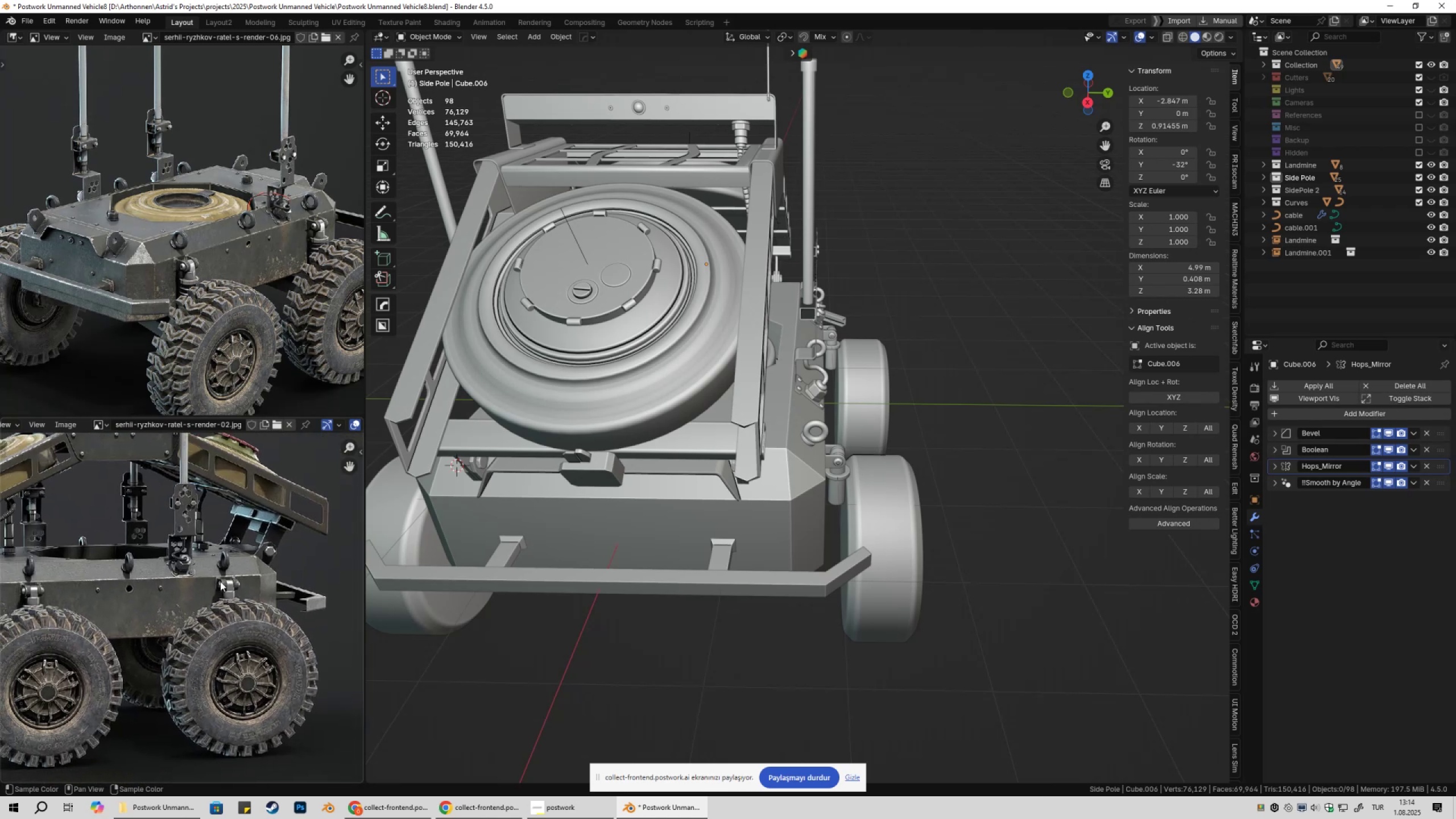 
scroll: coordinate [203, 524], scroll_direction: up, amount: 5.0
 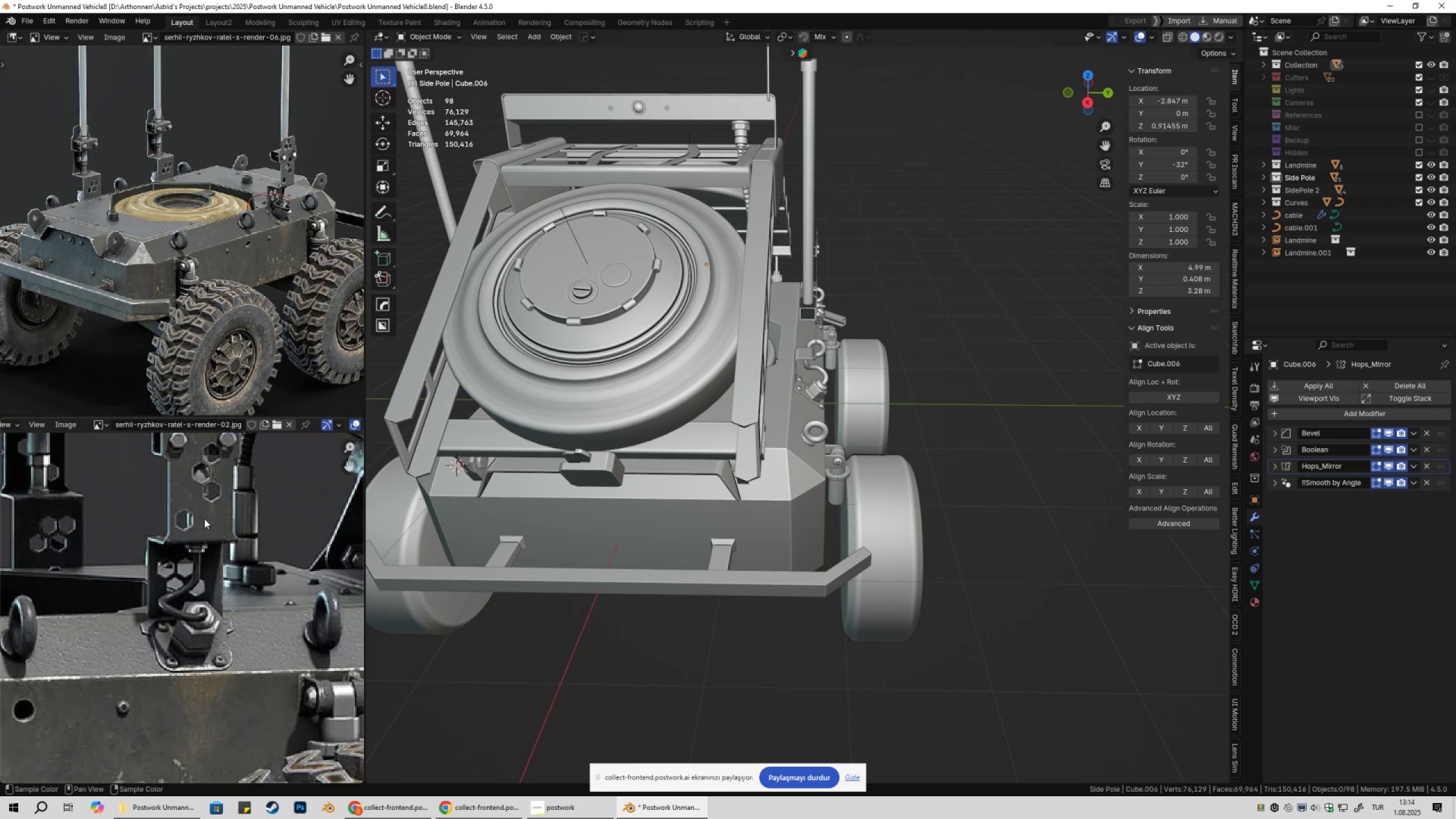 
hold_key(key=ShiftLeft, duration=0.3)
 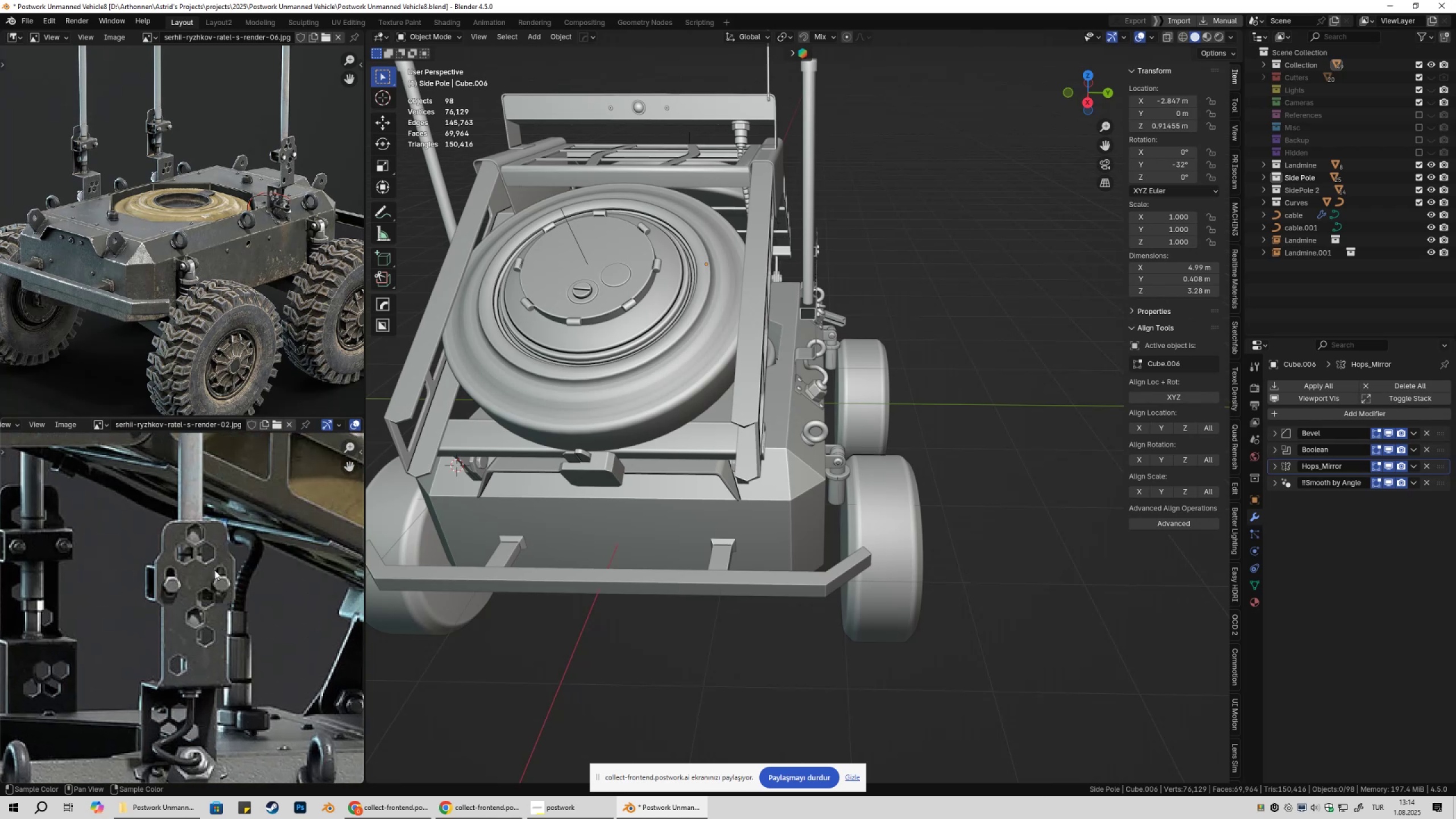 
scroll: coordinate [214, 569], scroll_direction: up, amount: 1.0
 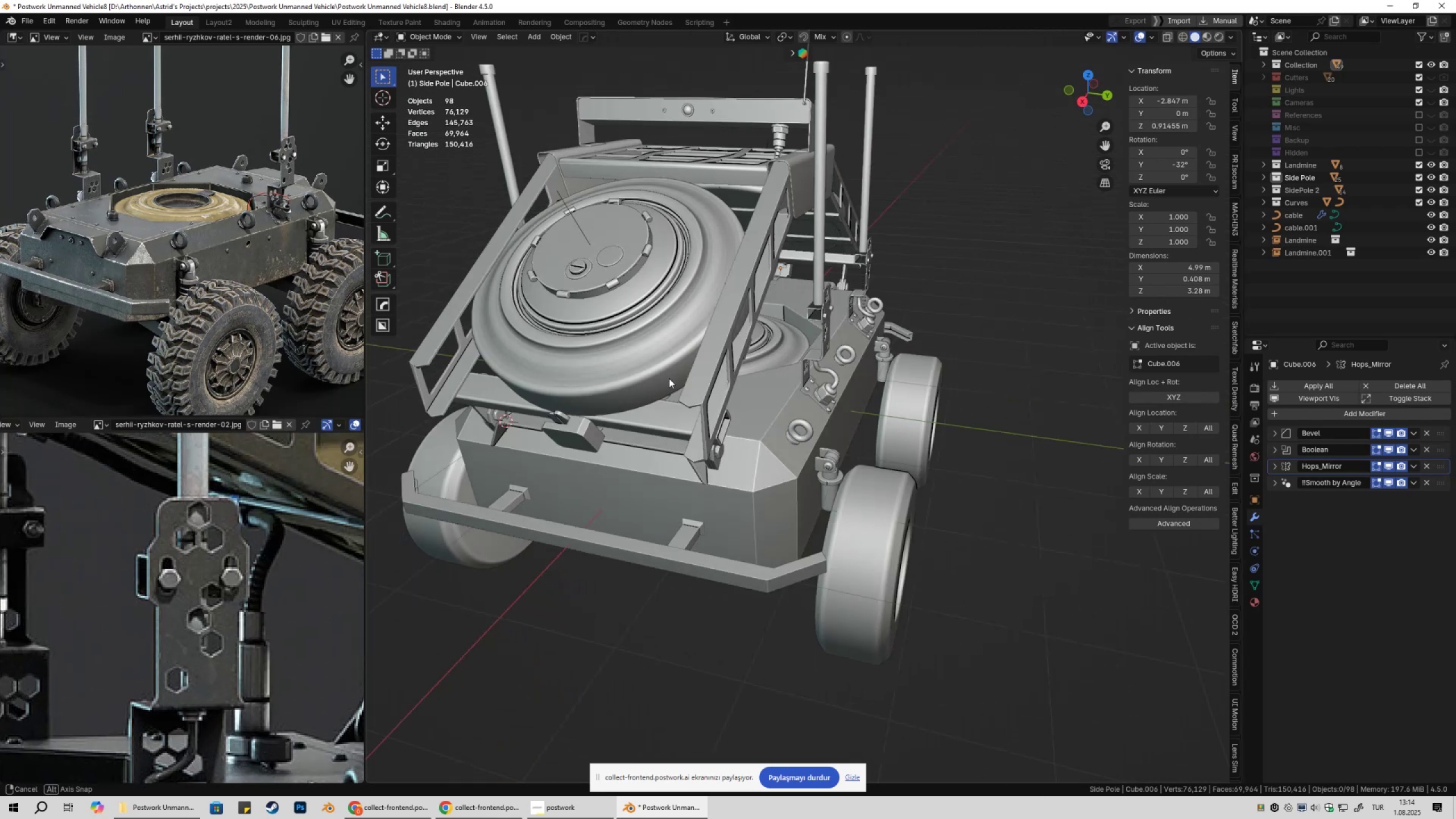 
key(Shift+ShiftLeft)
 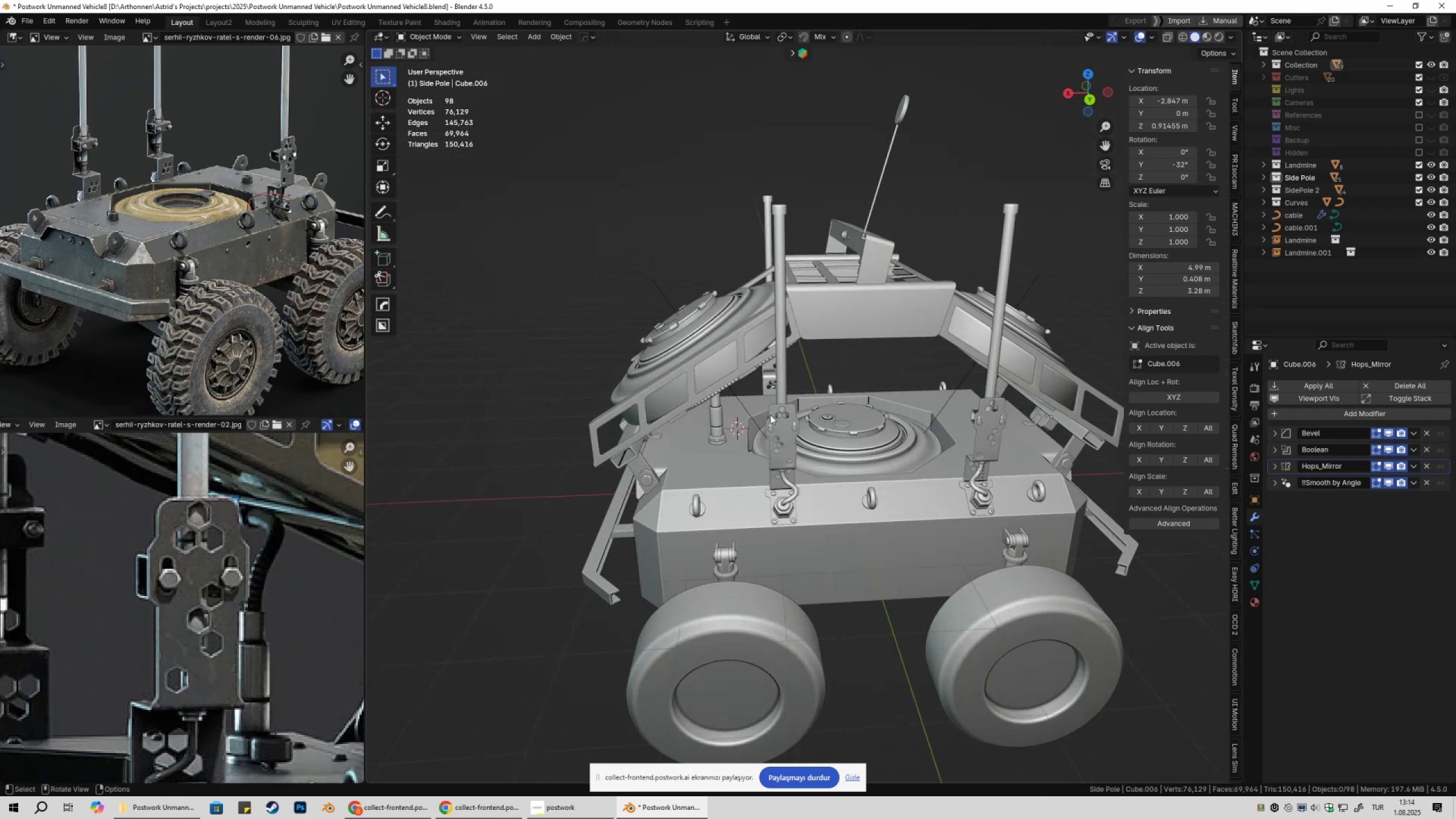 
key(Shift+ShiftLeft)
 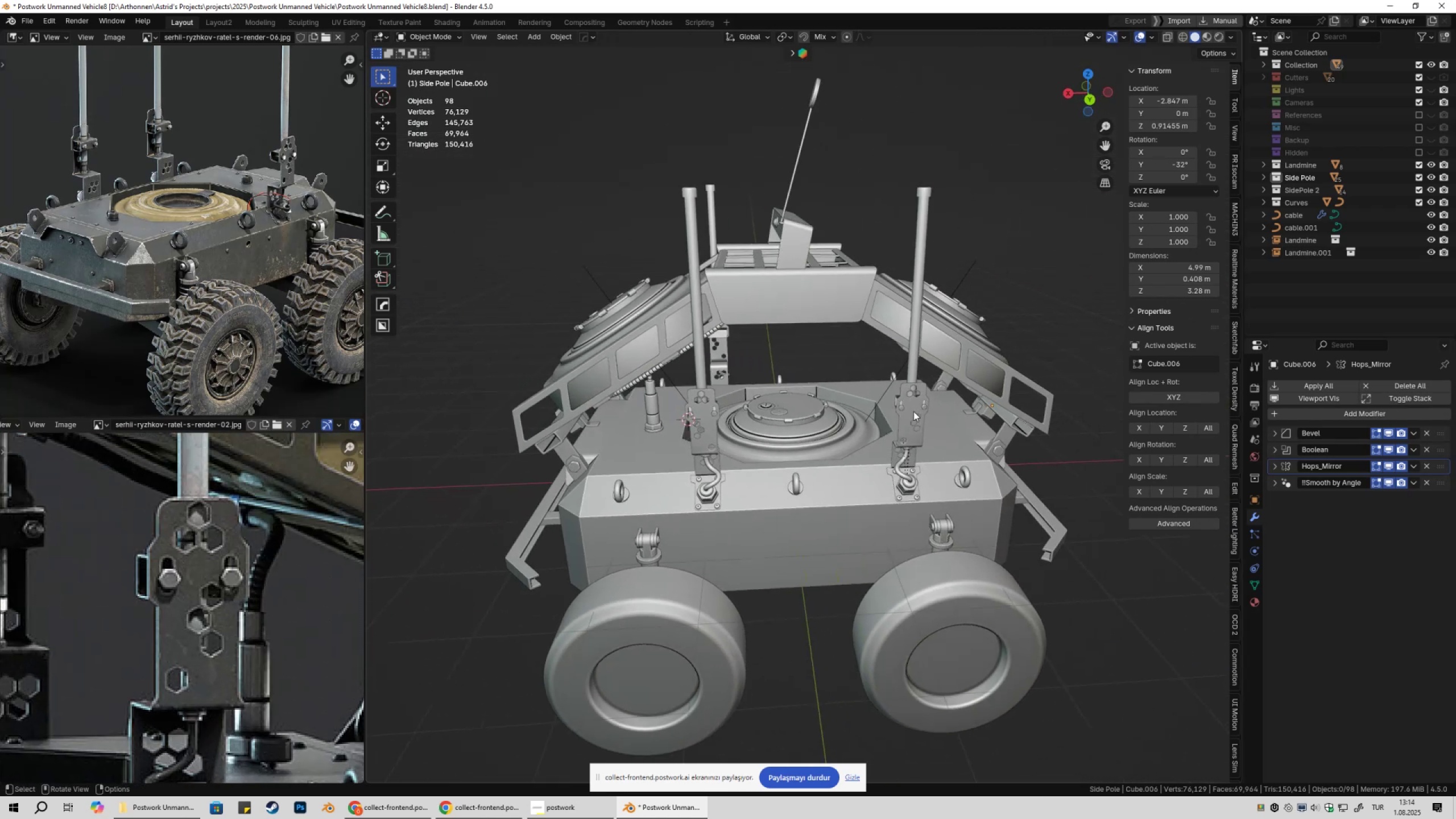 
scroll: coordinate [899, 409], scroll_direction: up, amount: 1.0
 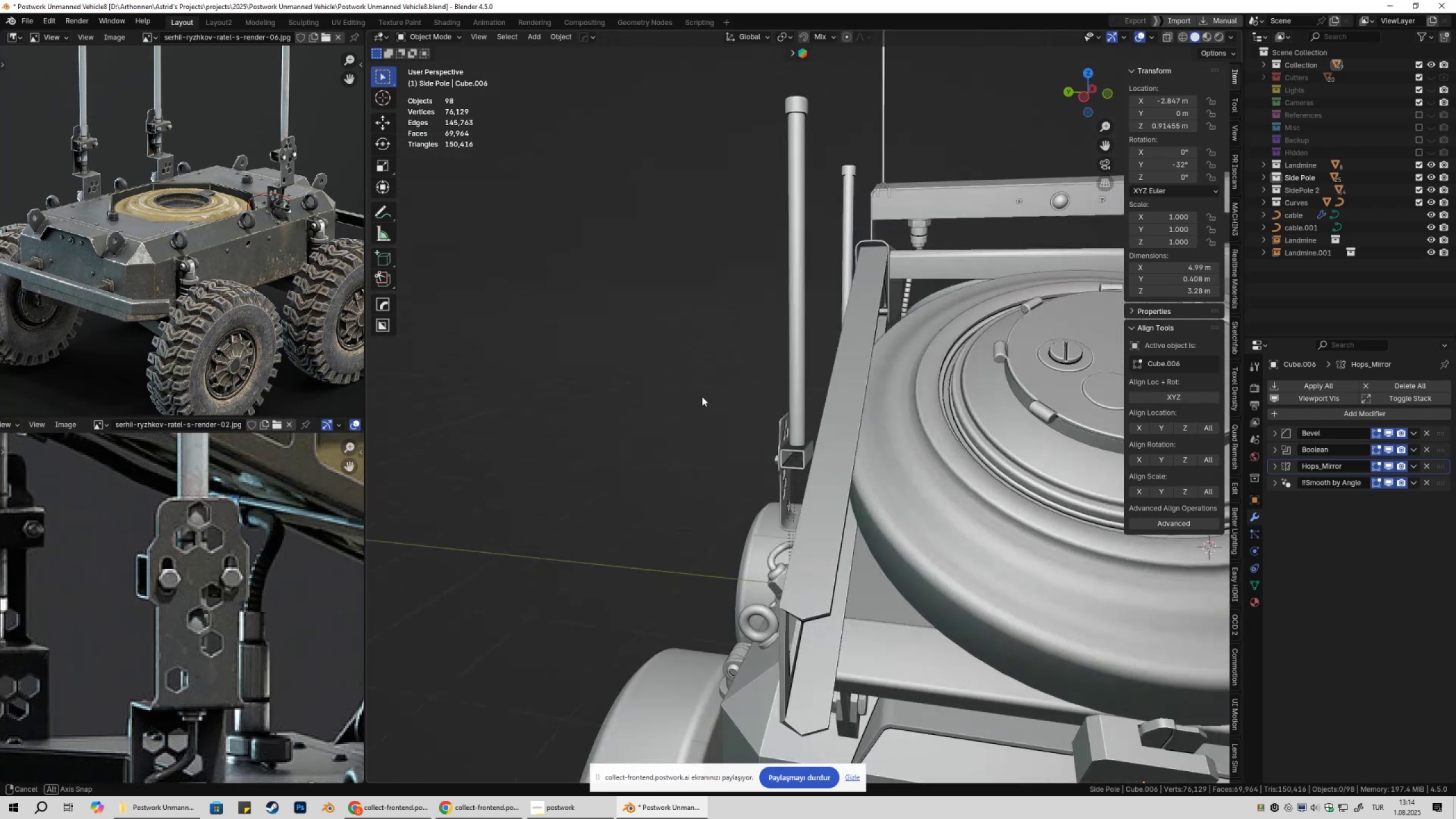 
hold_key(key=ShiftLeft, duration=1.4)
 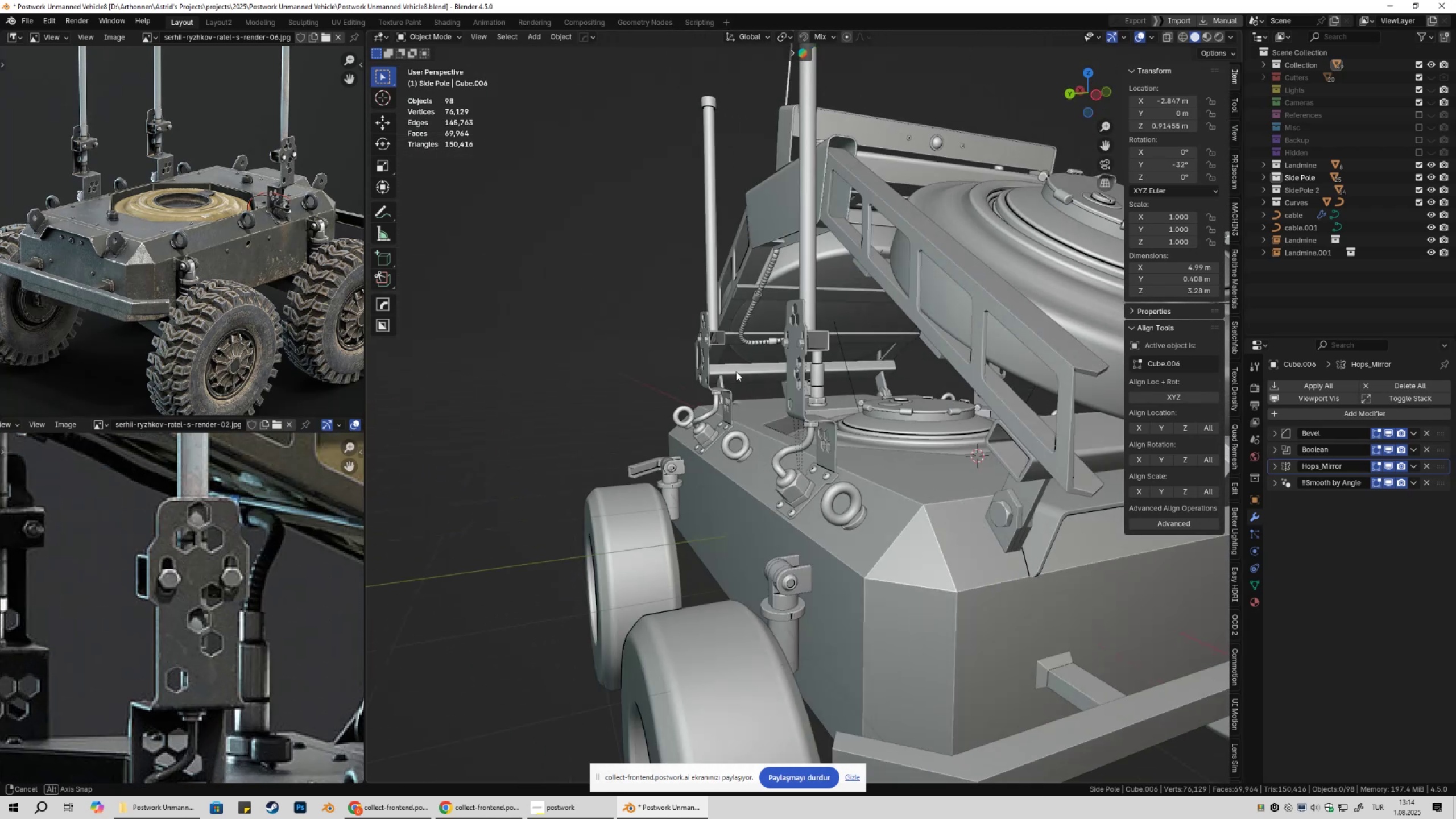 
left_click([879, 345])
 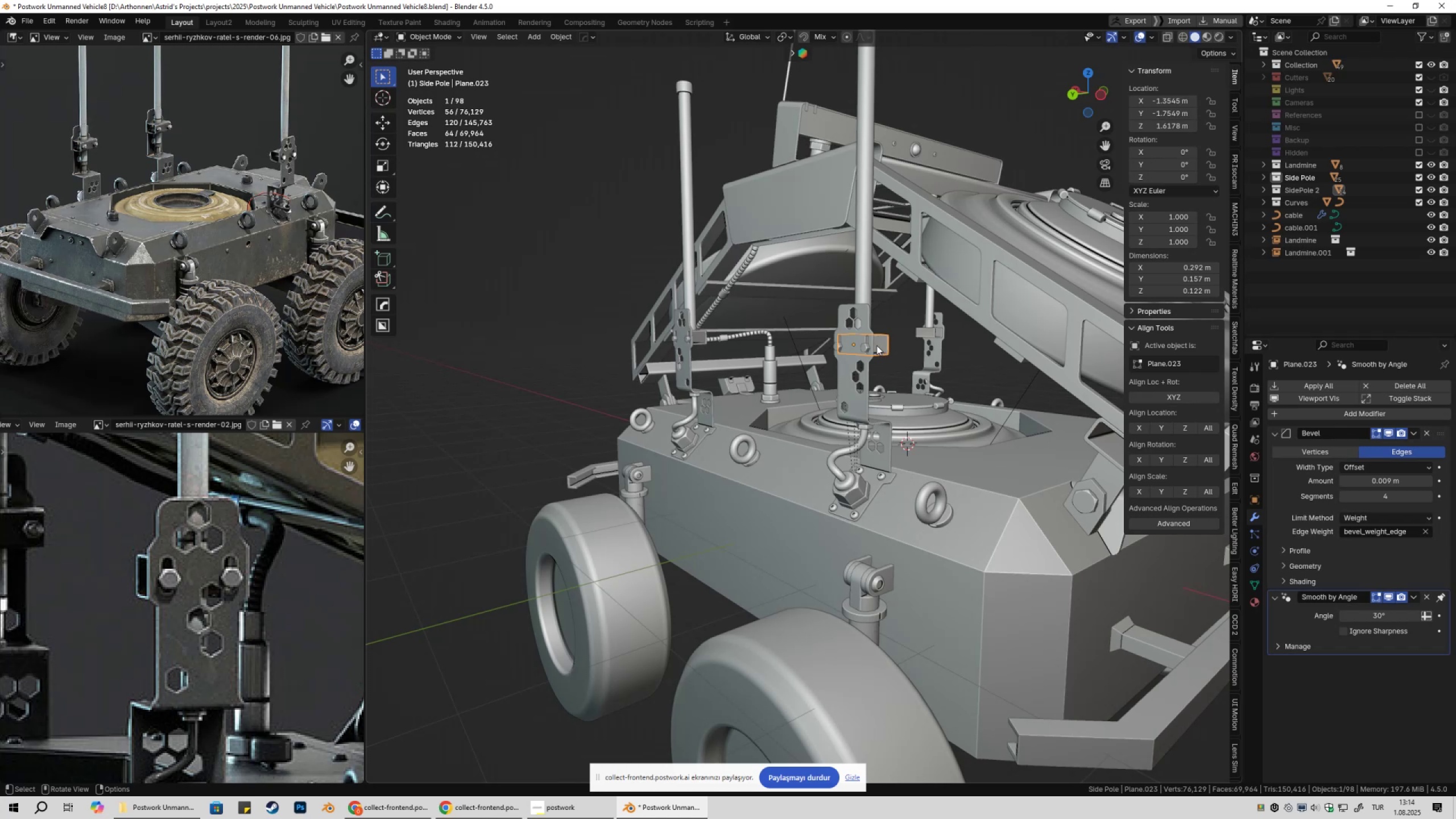 
key(F)
 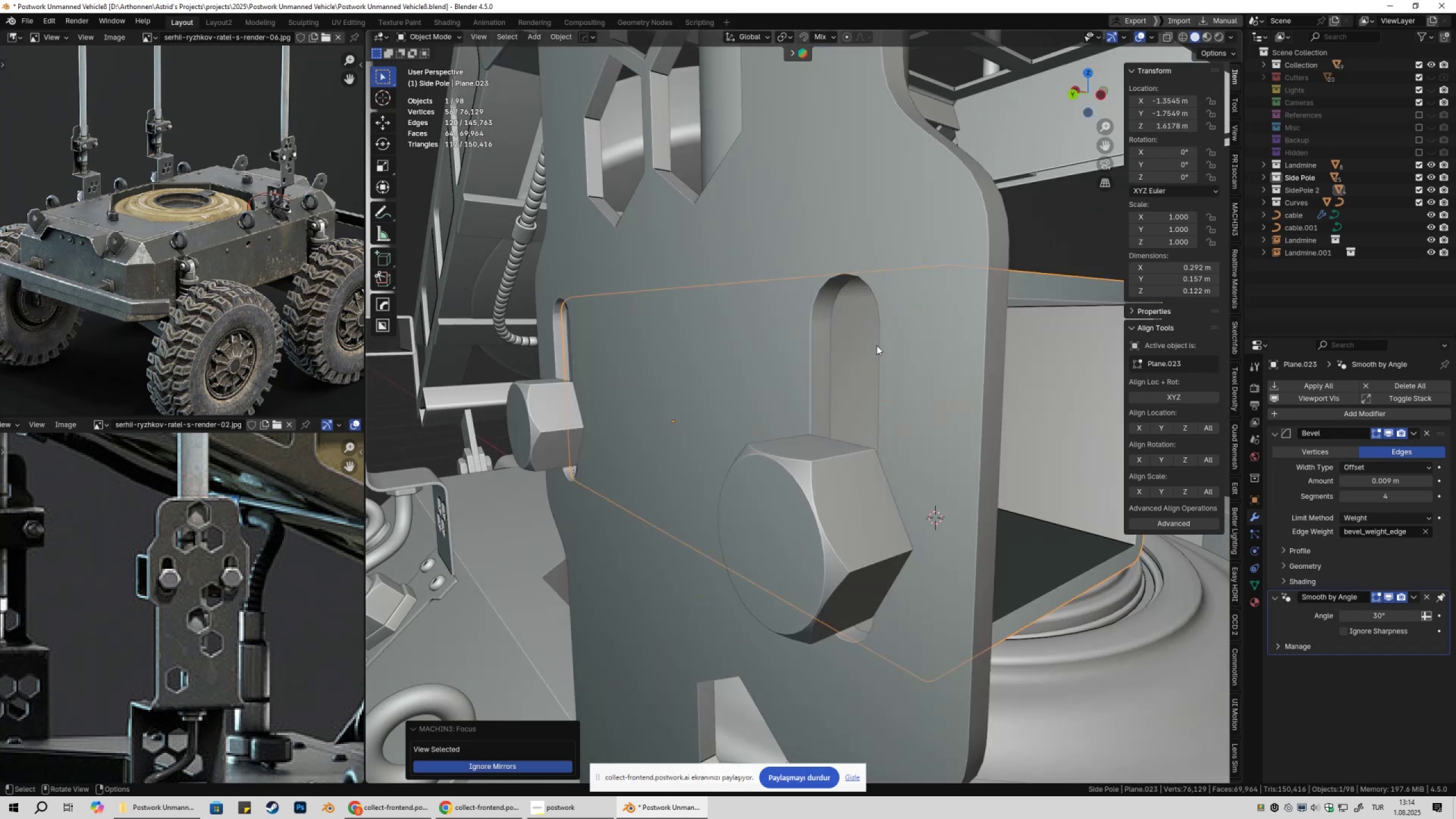 
scroll: coordinate [917, 398], scroll_direction: down, amount: 4.0
 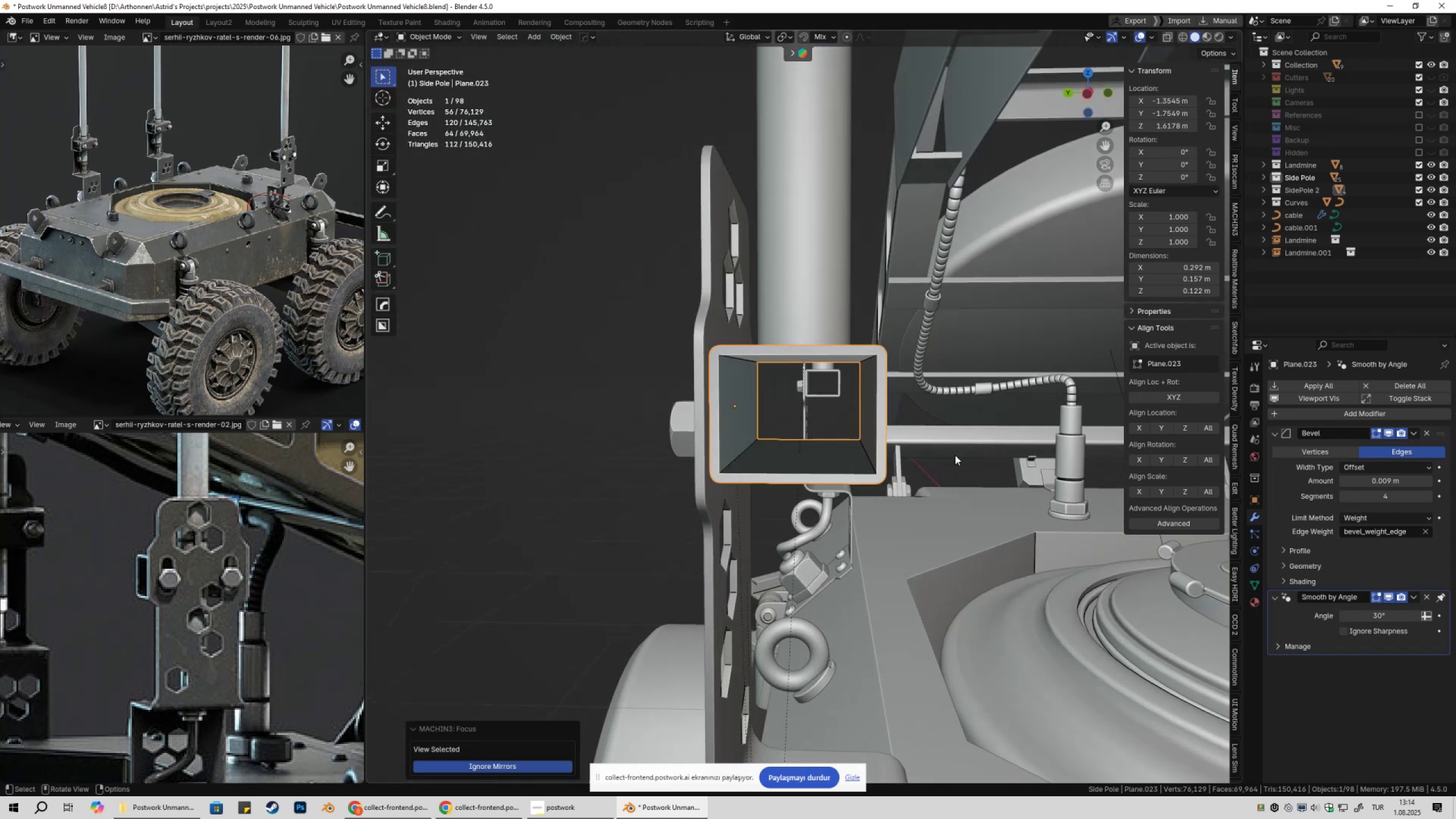 
 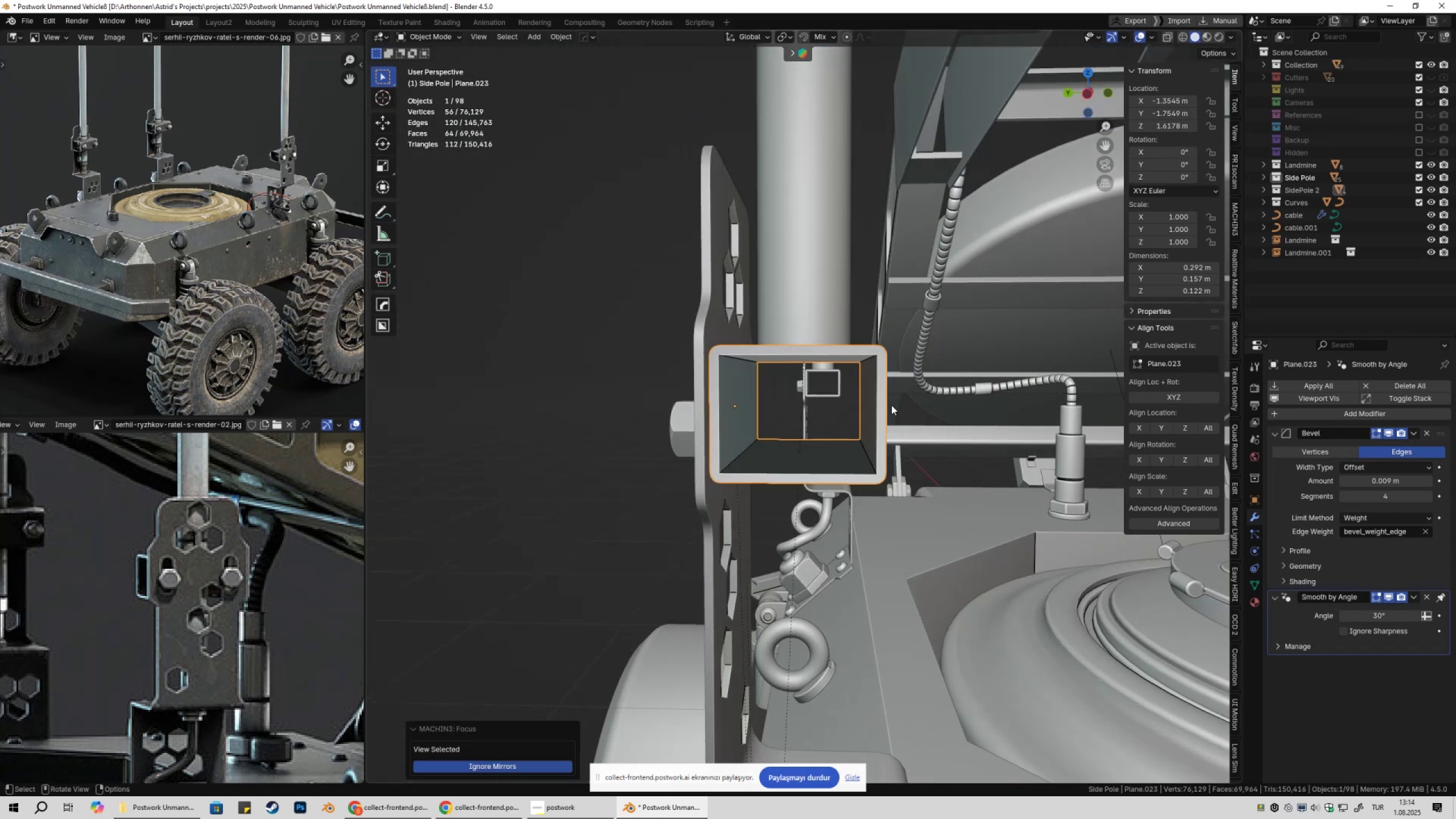 
 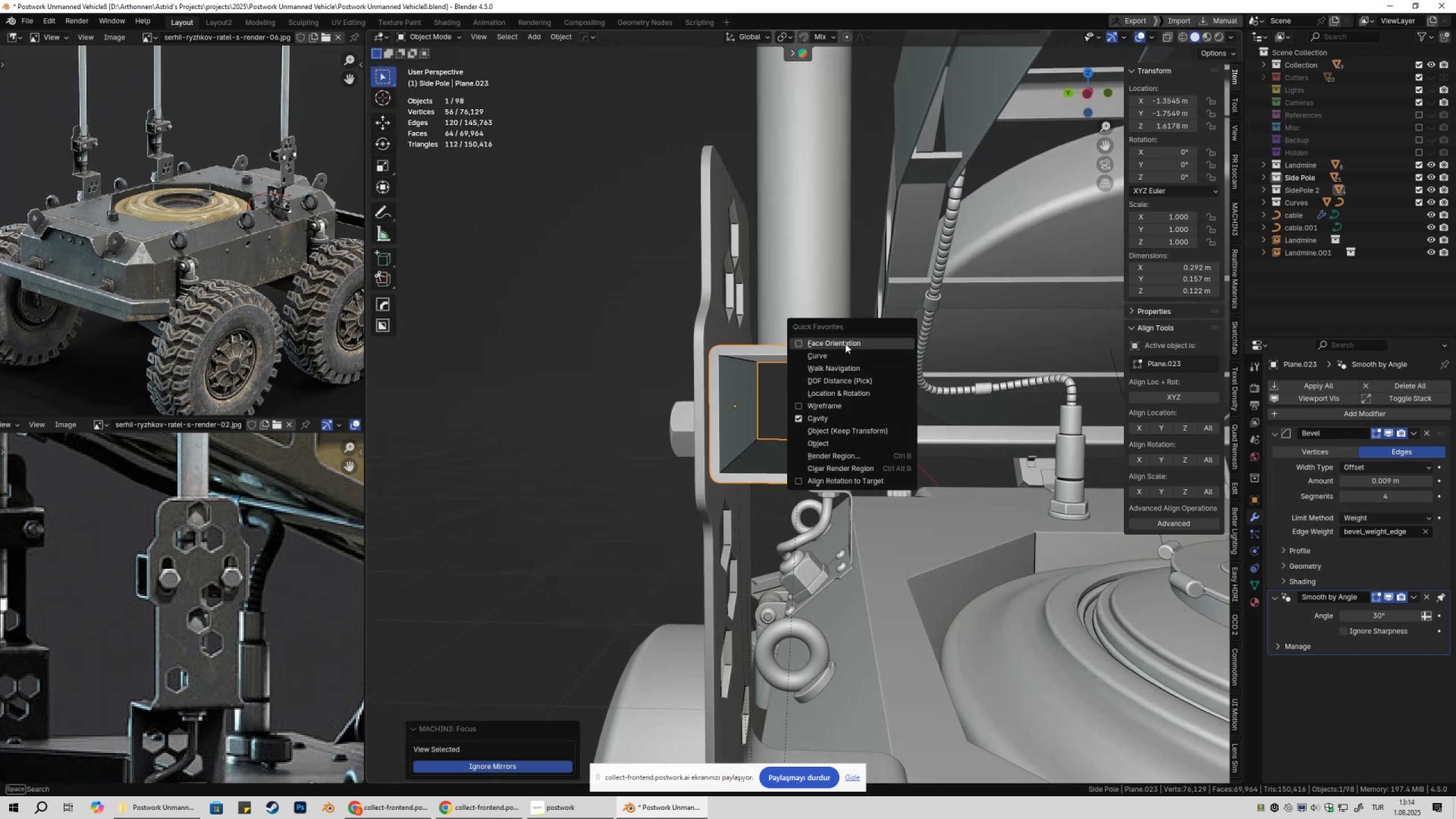 
left_click([845, 344])
 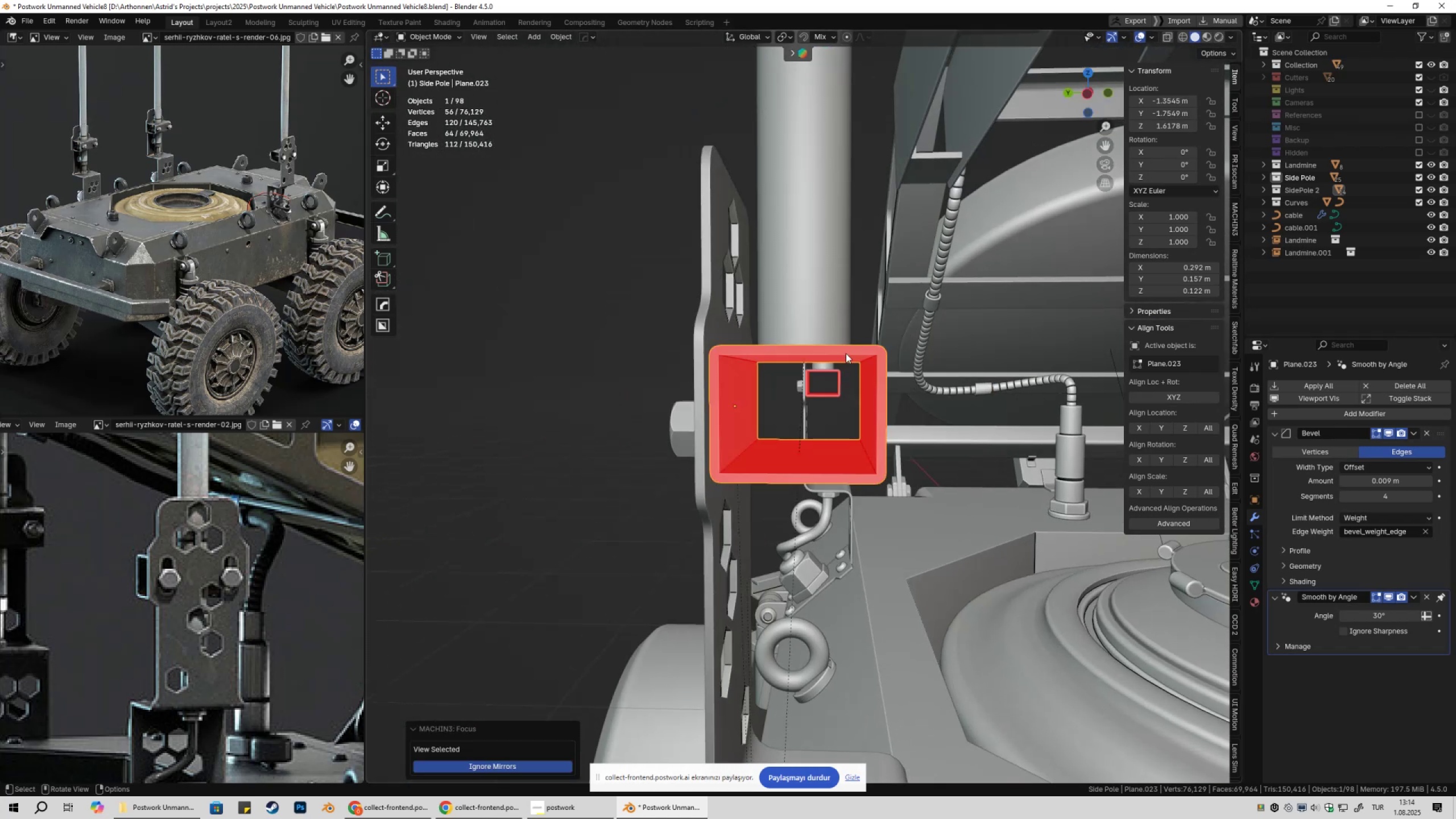 
scroll: coordinate [921, 444], scroll_direction: down, amount: 7.0
 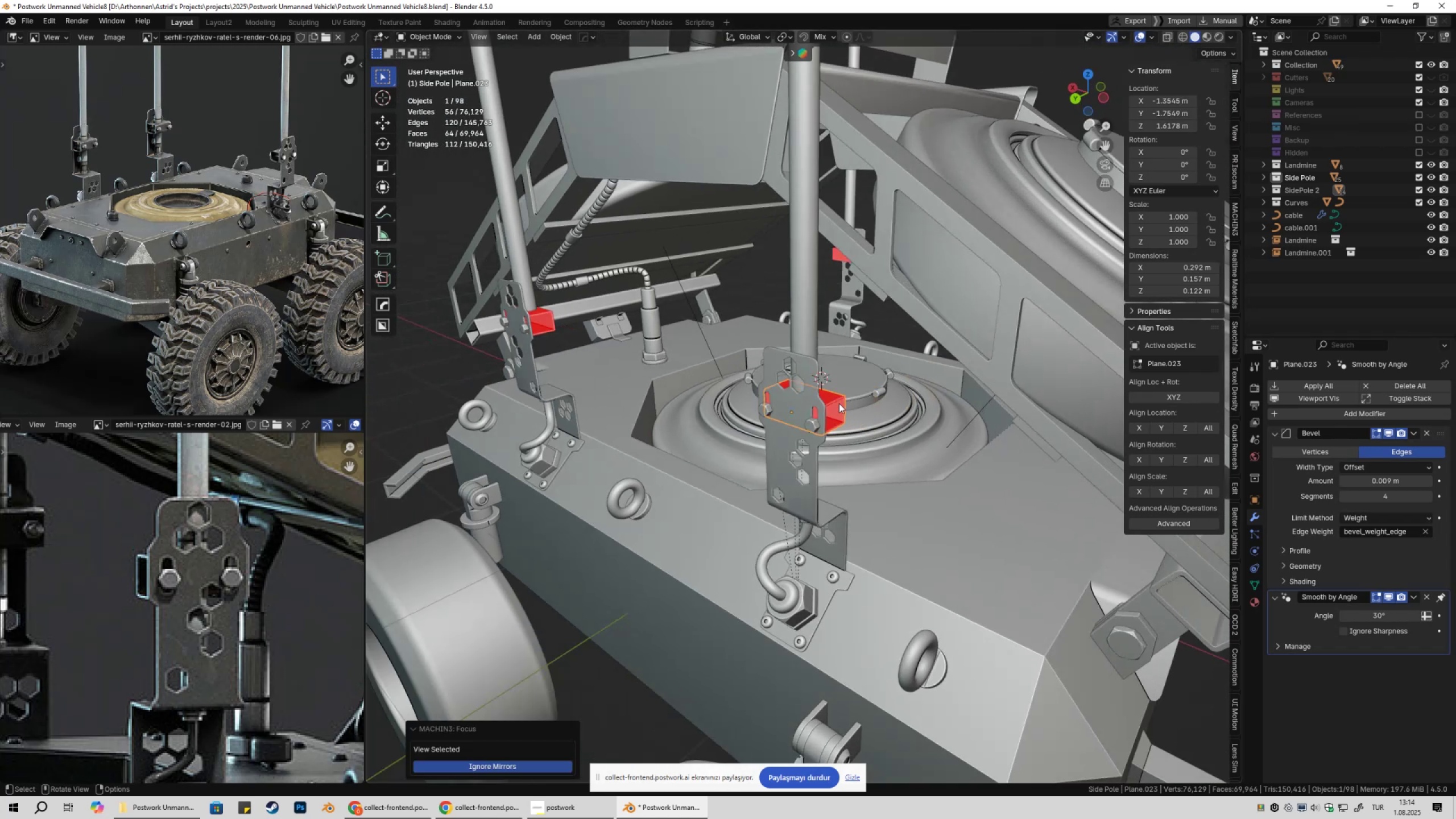 
left_click([833, 399])
 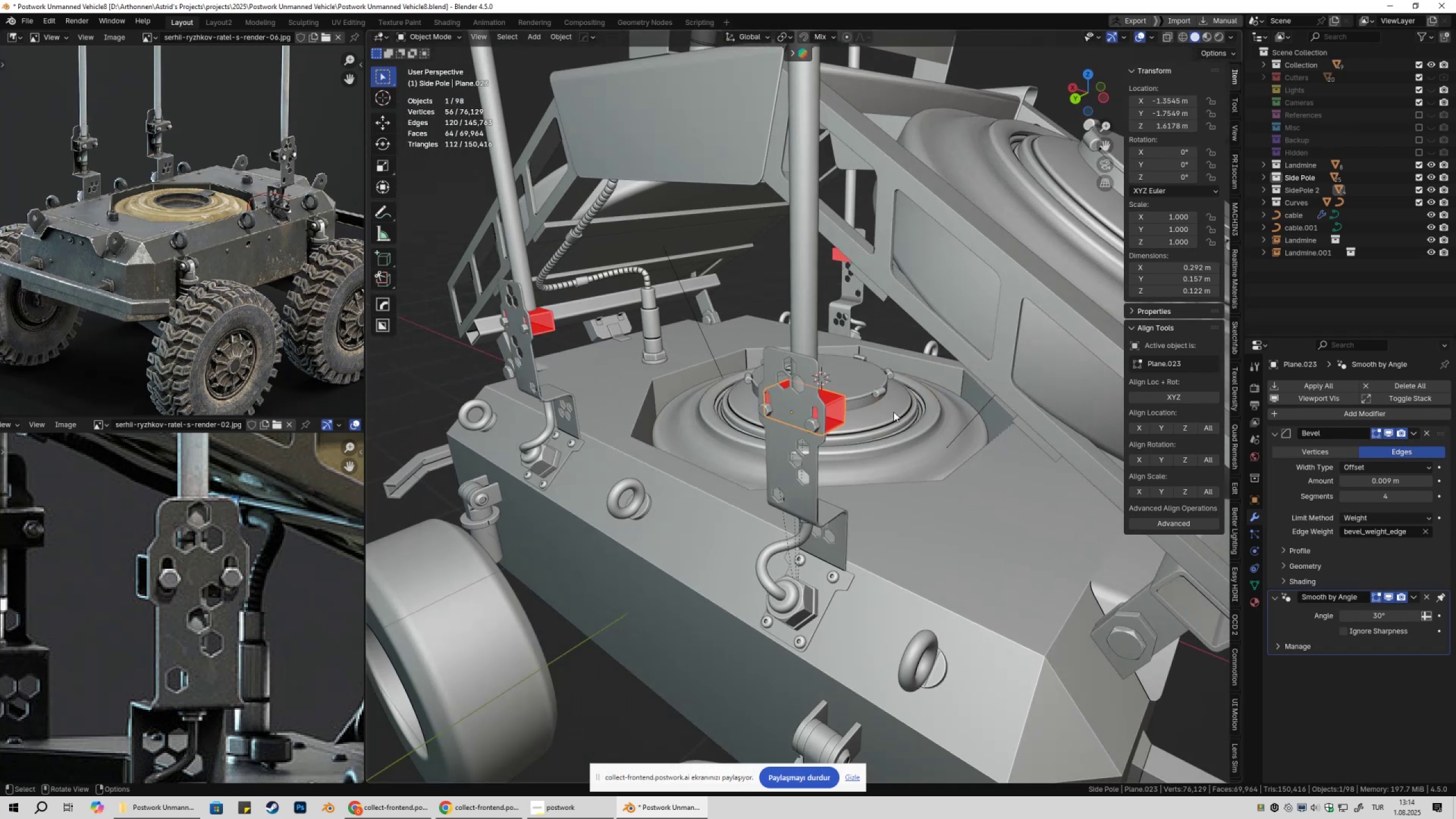 
key(Tab)
type(aN)
key(Tab)
 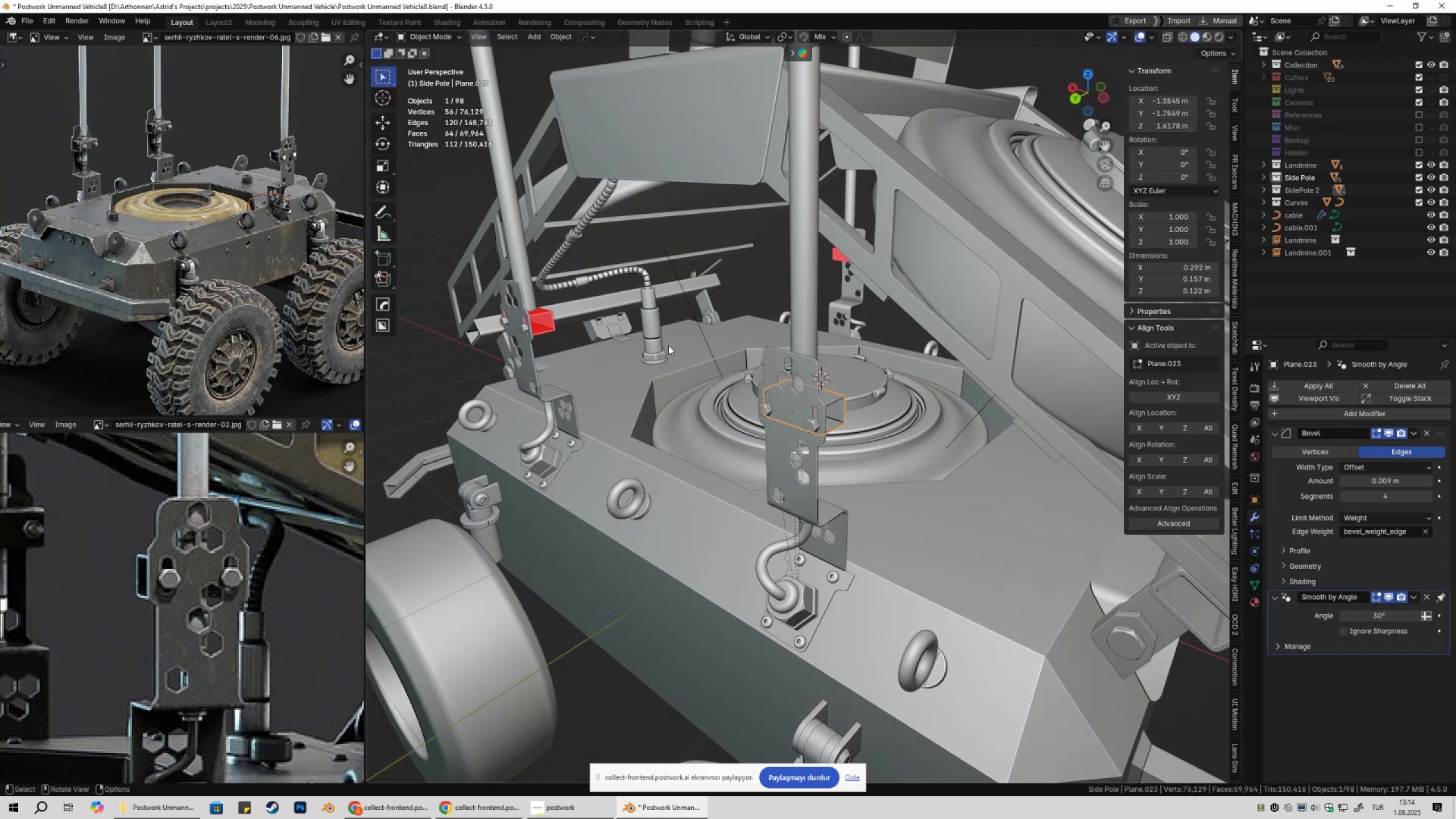 
left_click([552, 318])
 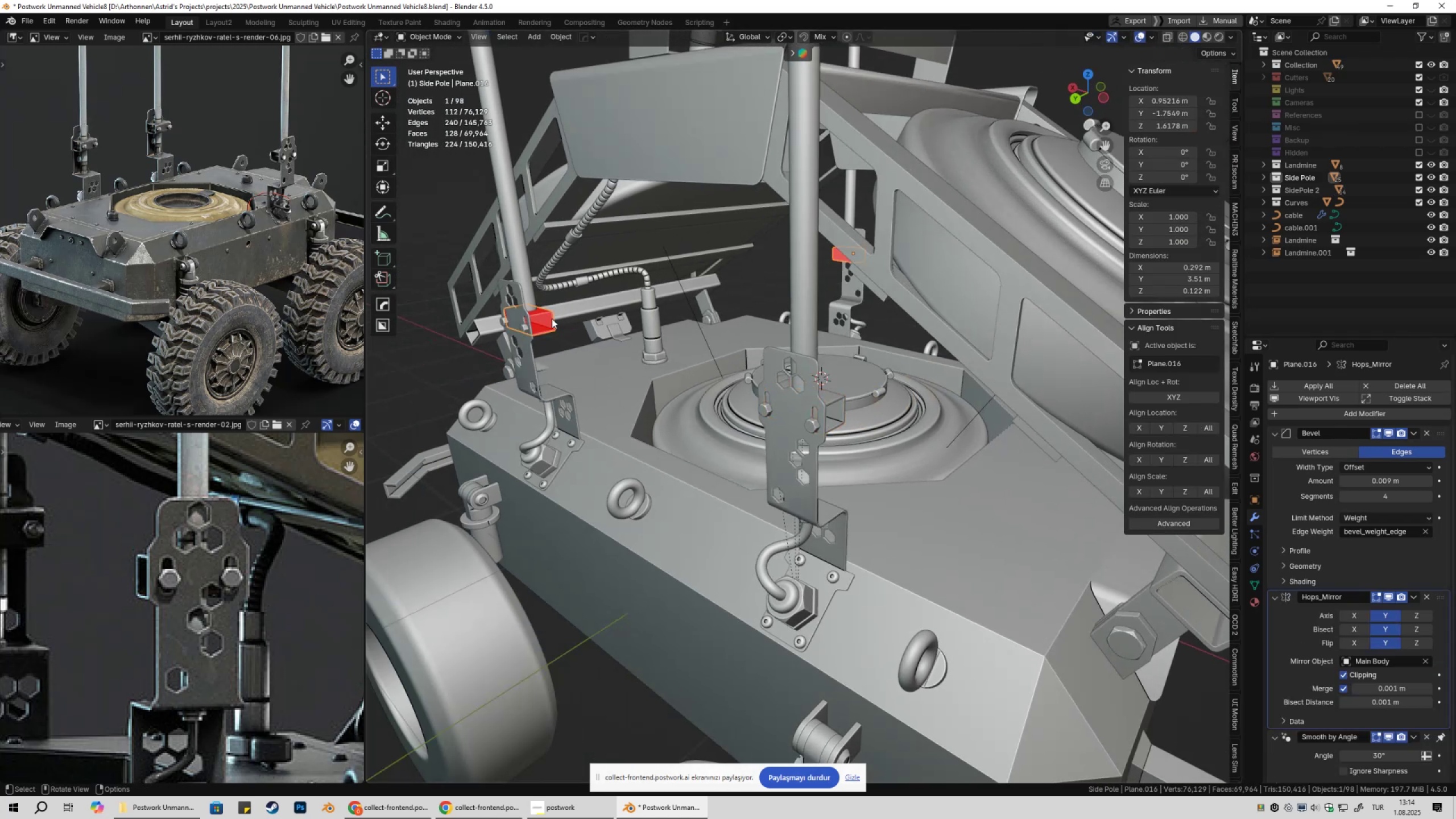 
key(Tab)
type(aN)
key(Tab)
 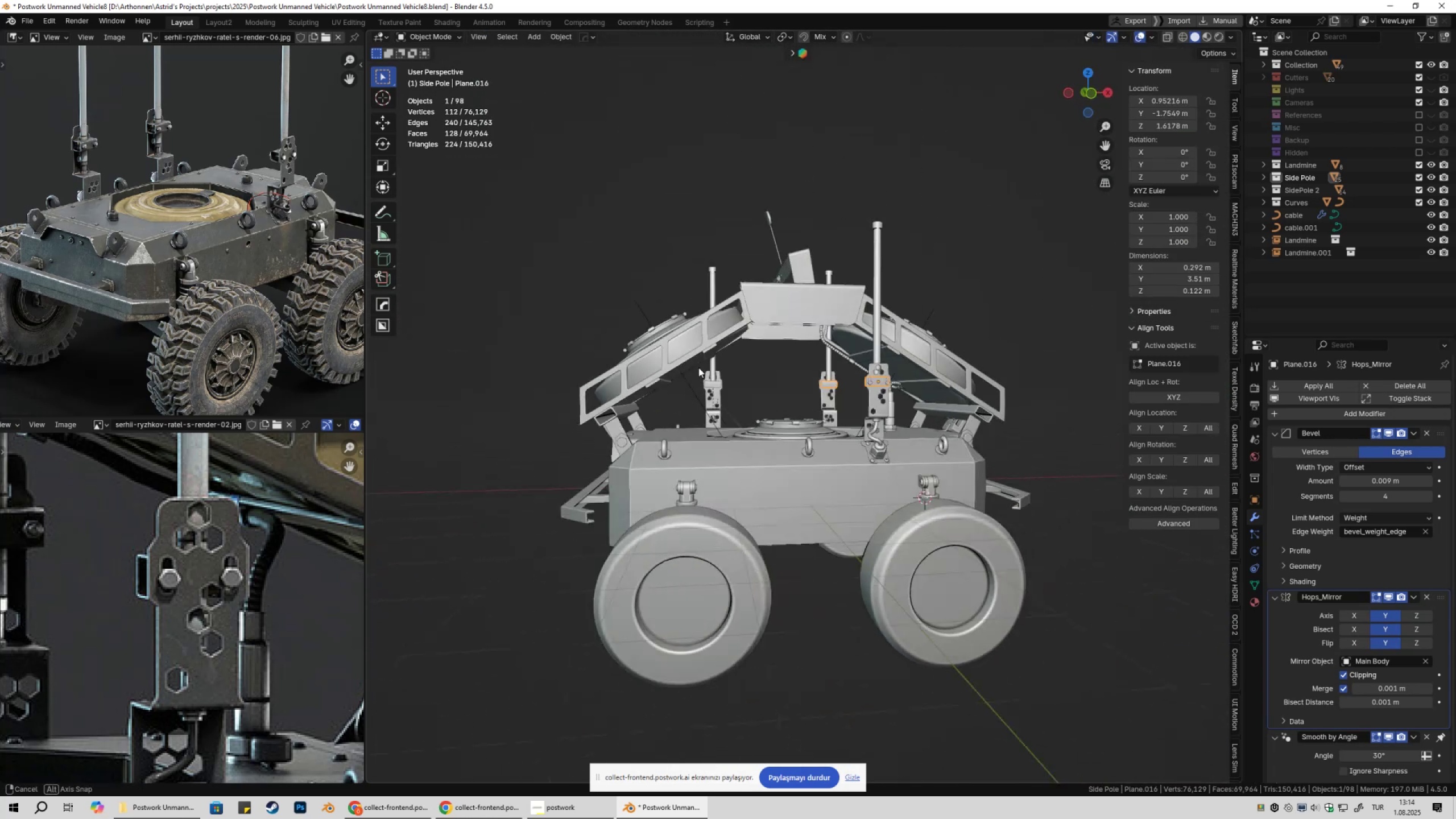 
scroll: coordinate [762, 395], scroll_direction: down, amount: 8.0
 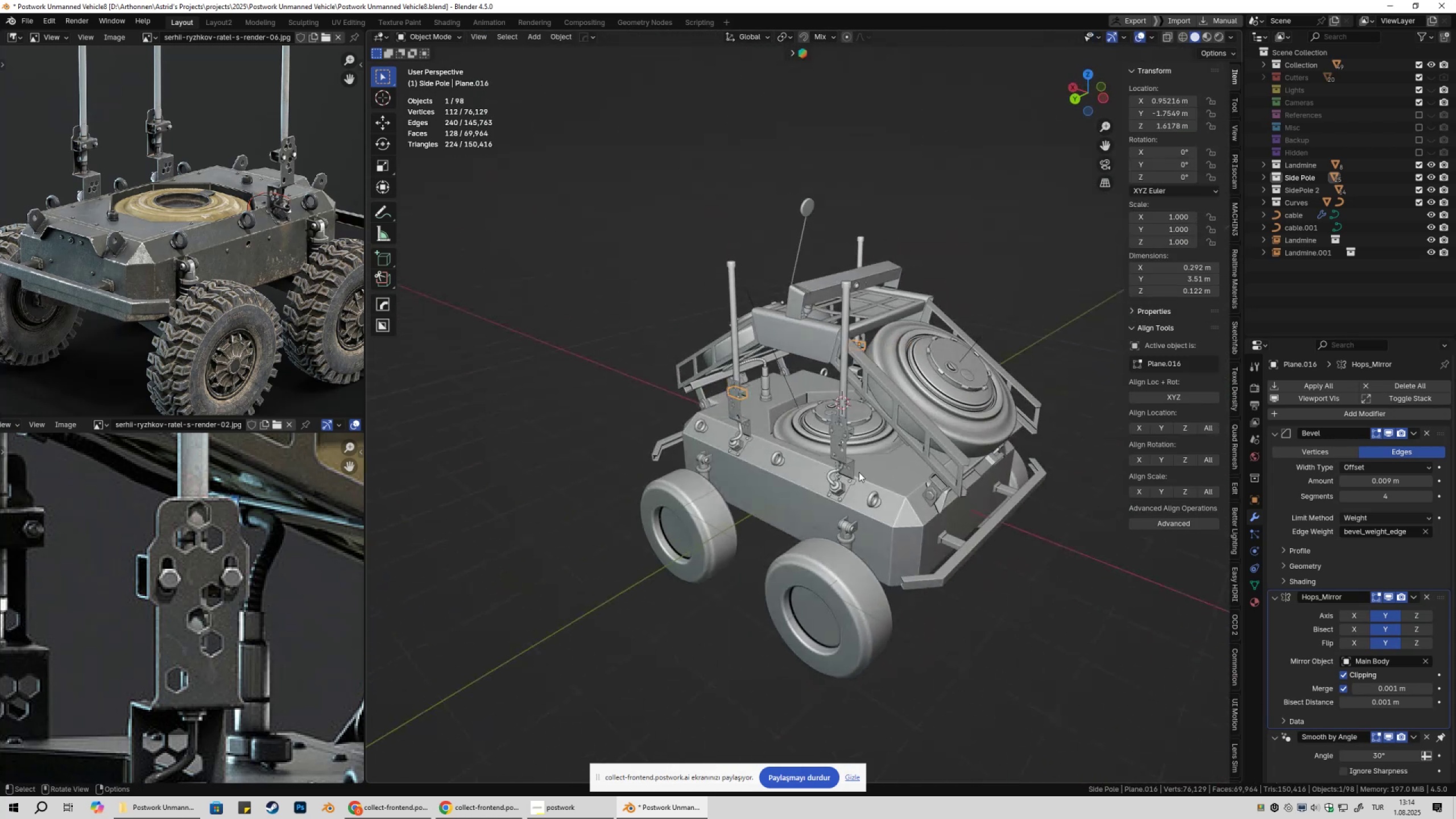 
left_click([858, 471])
 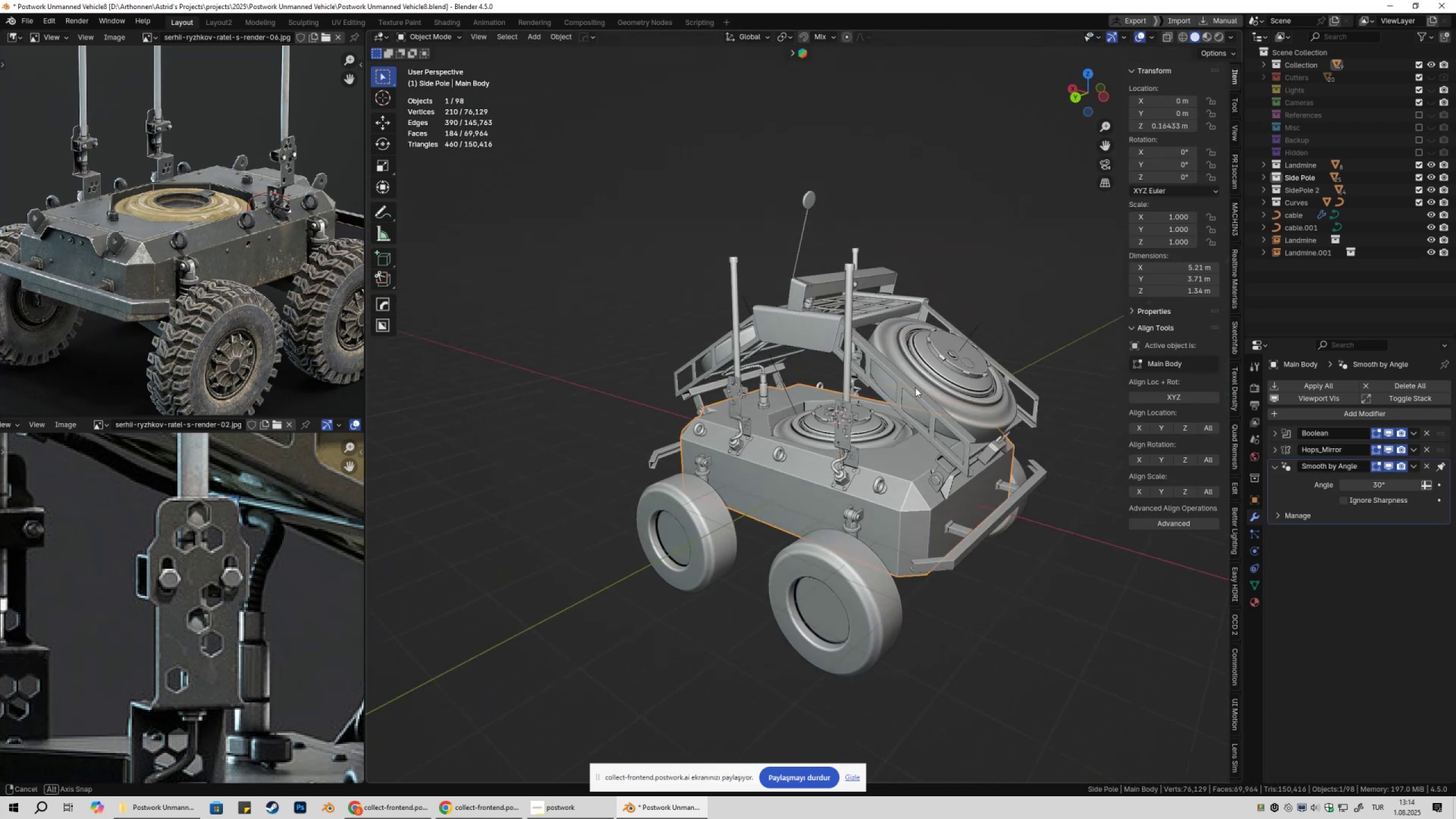 
left_click([992, 287])
 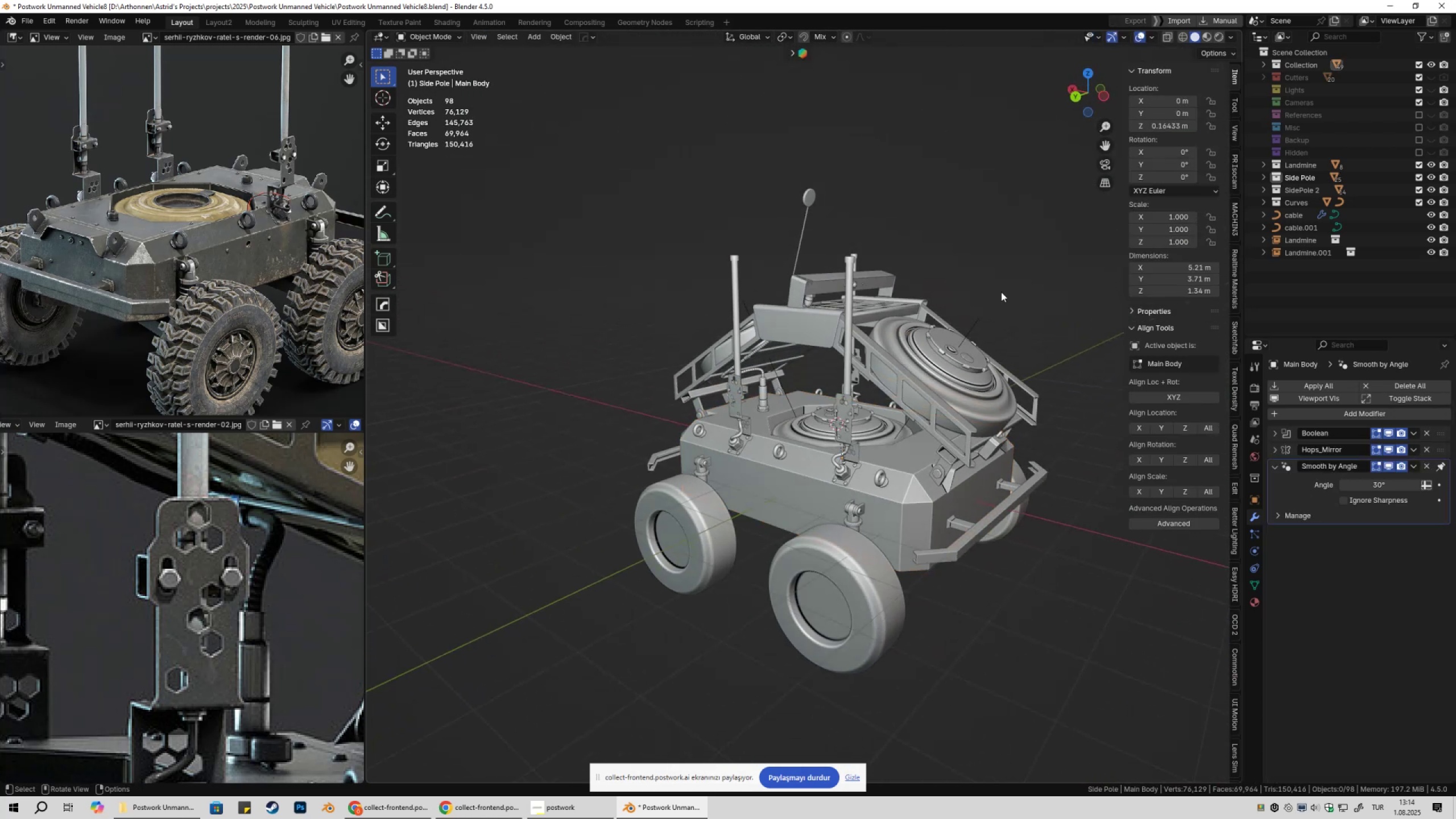 
key(Shift+ShiftLeft)
 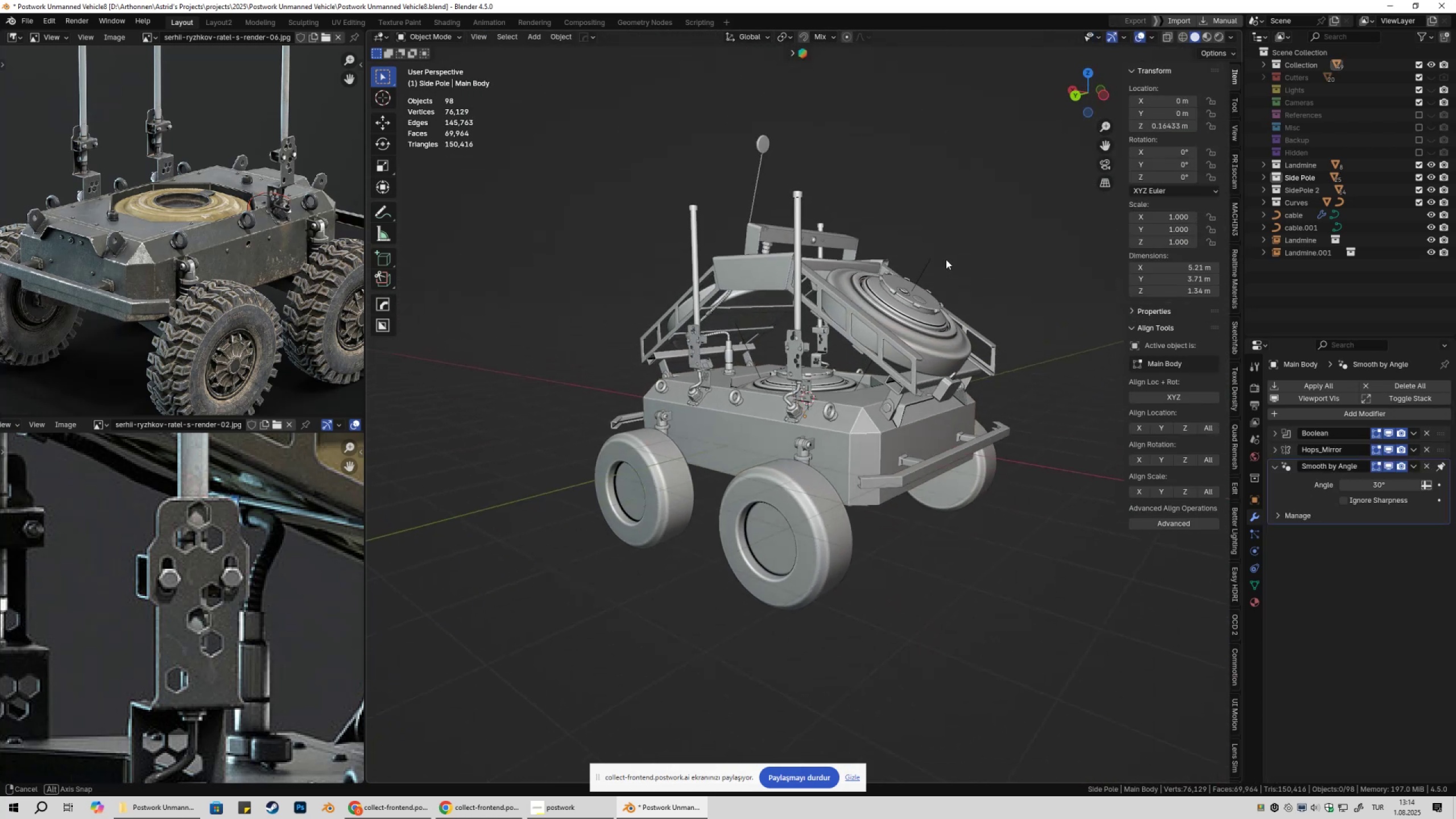 
scroll: coordinate [946, 276], scroll_direction: up, amount: 2.0
 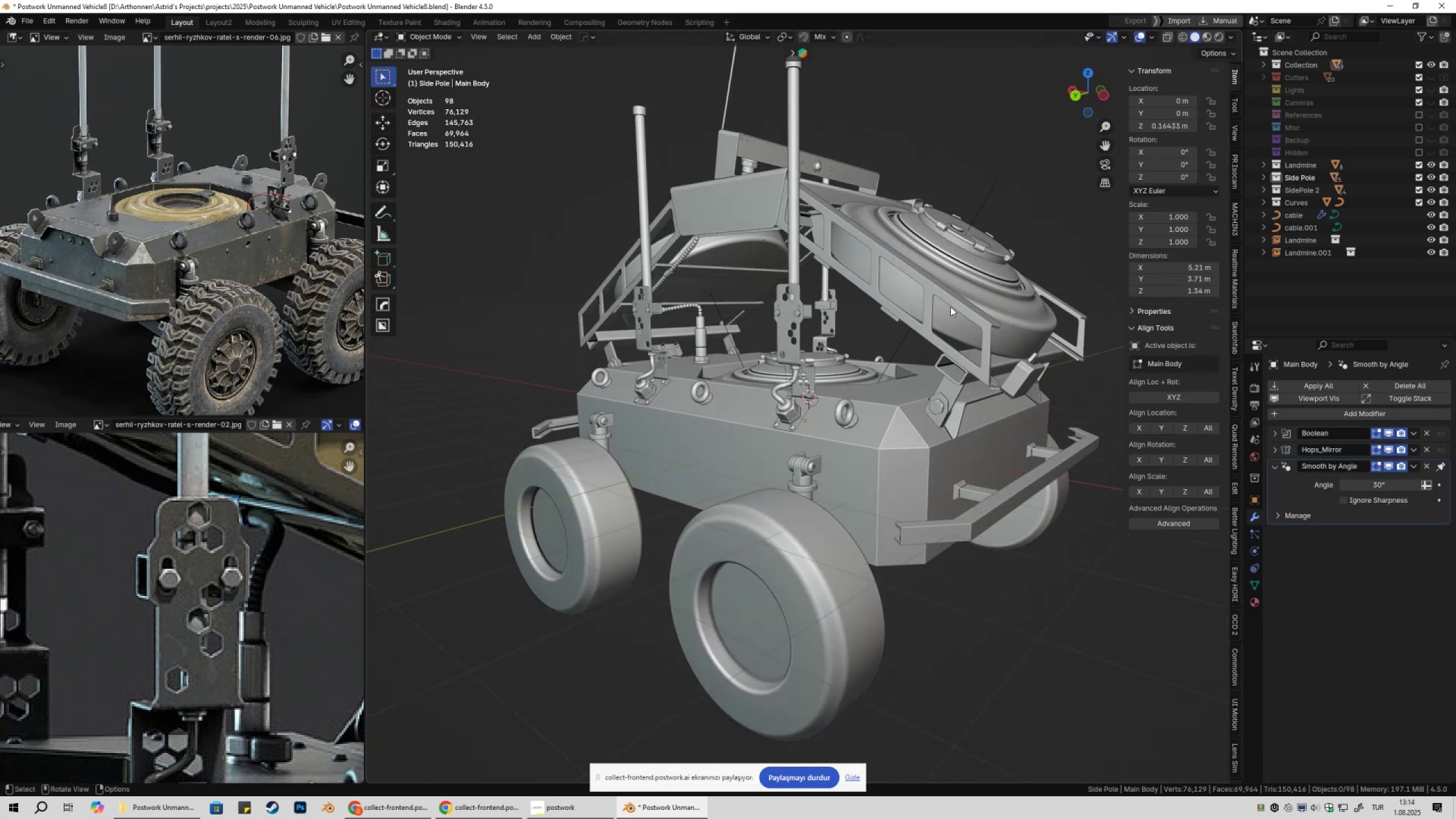 
key(Control+ControlLeft)
 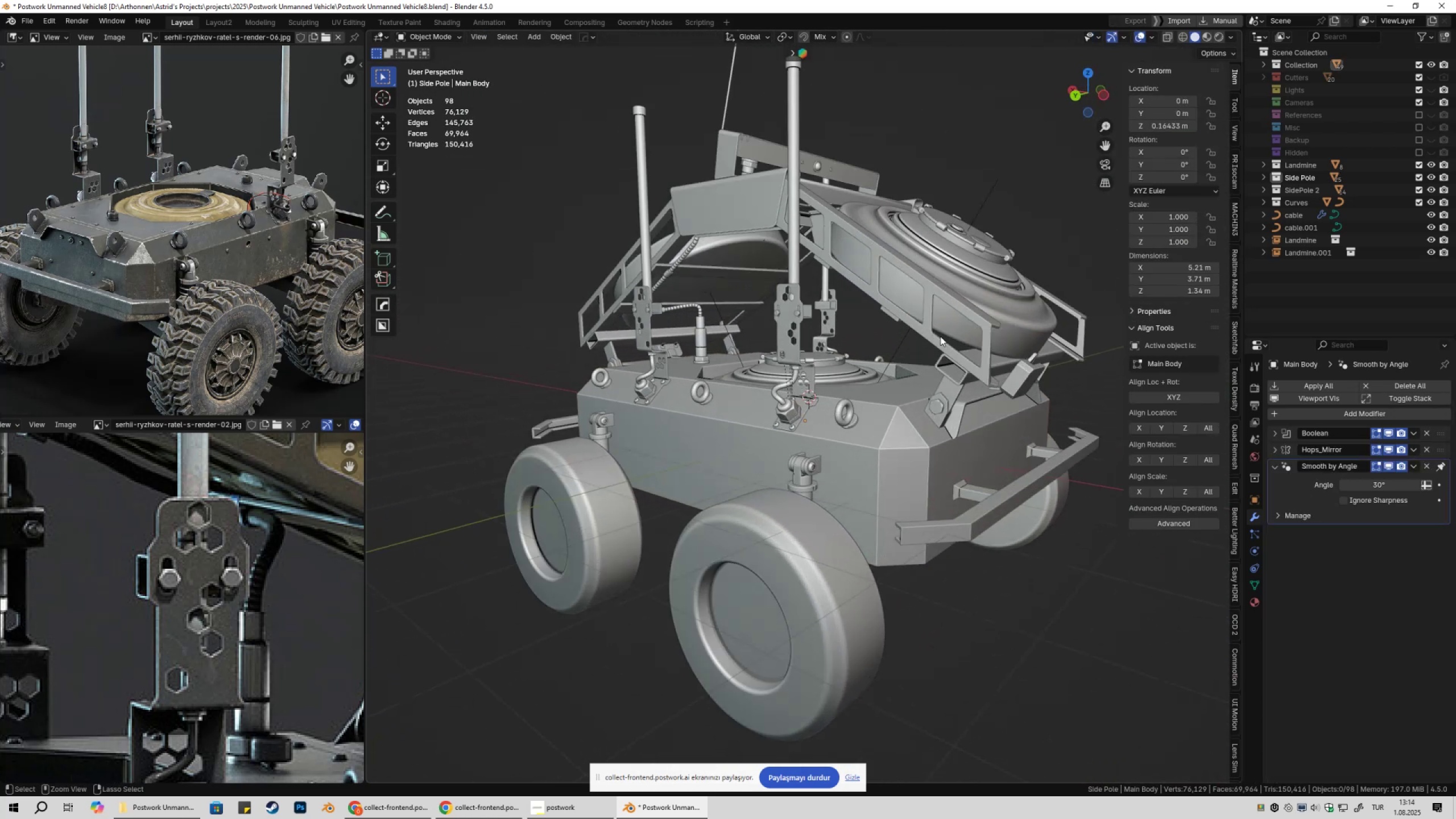 
key(Control+S)
 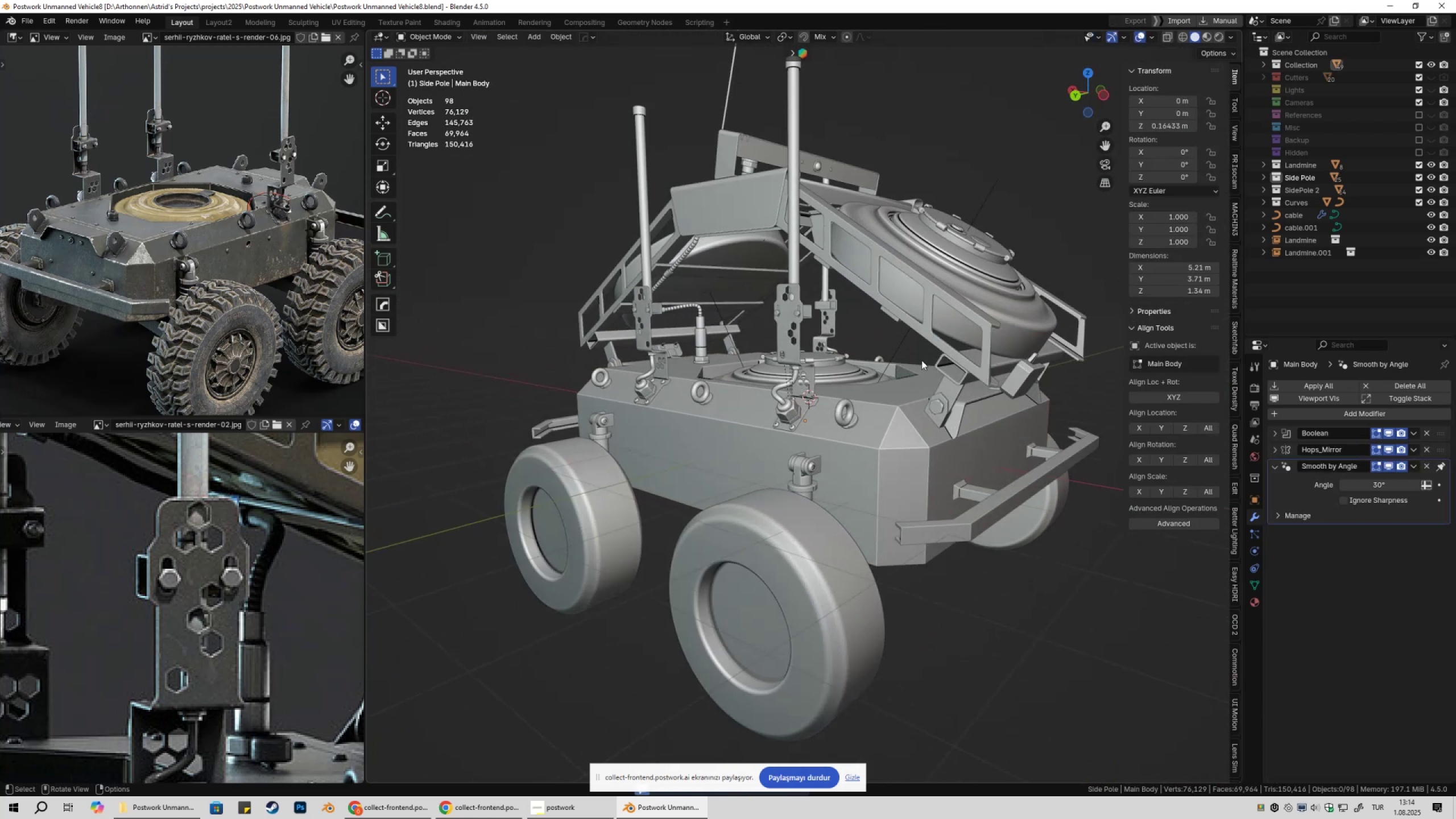 
scroll: coordinate [907, 383], scroll_direction: up, amount: 3.0
 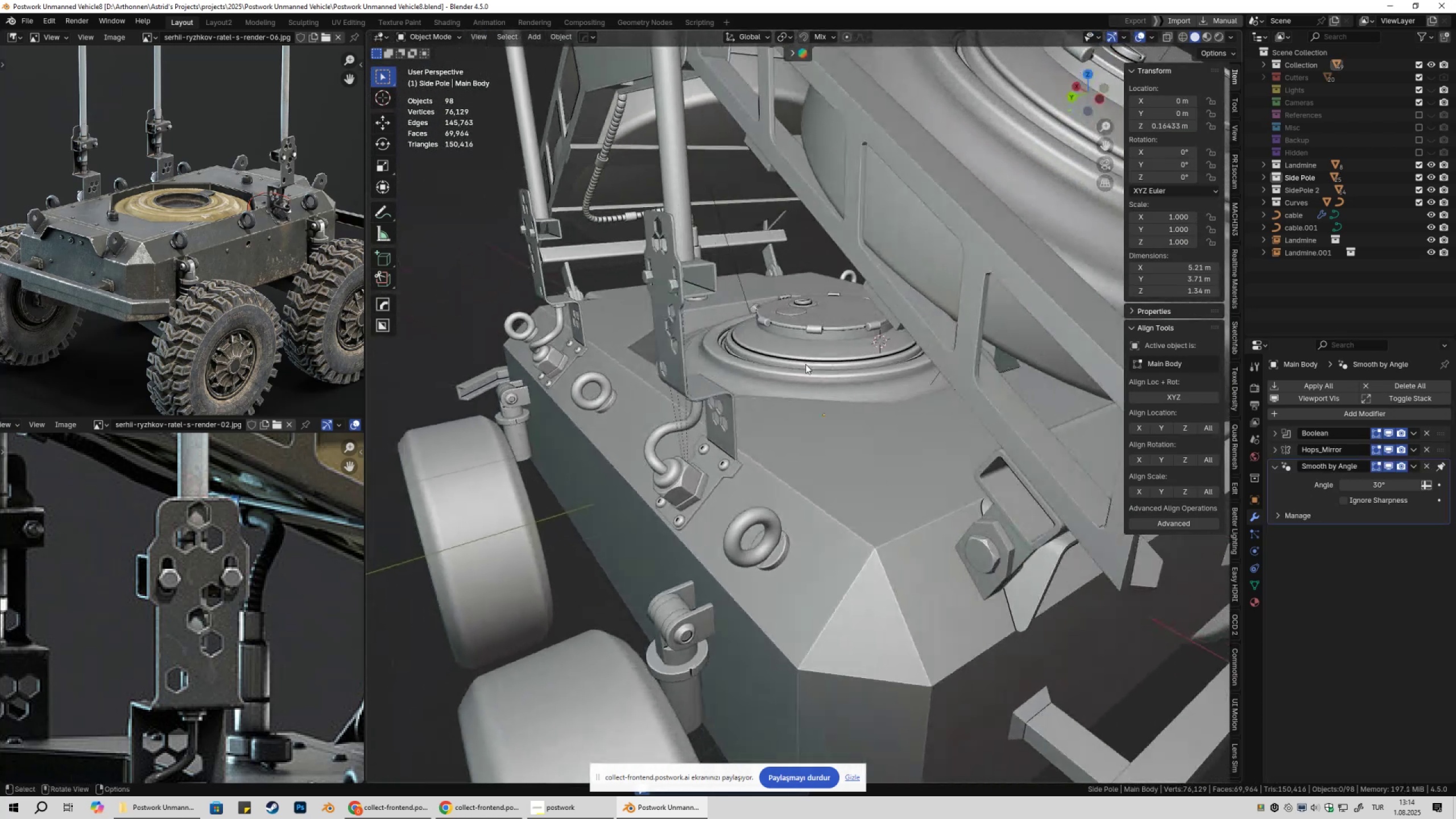 
left_click([673, 283])
 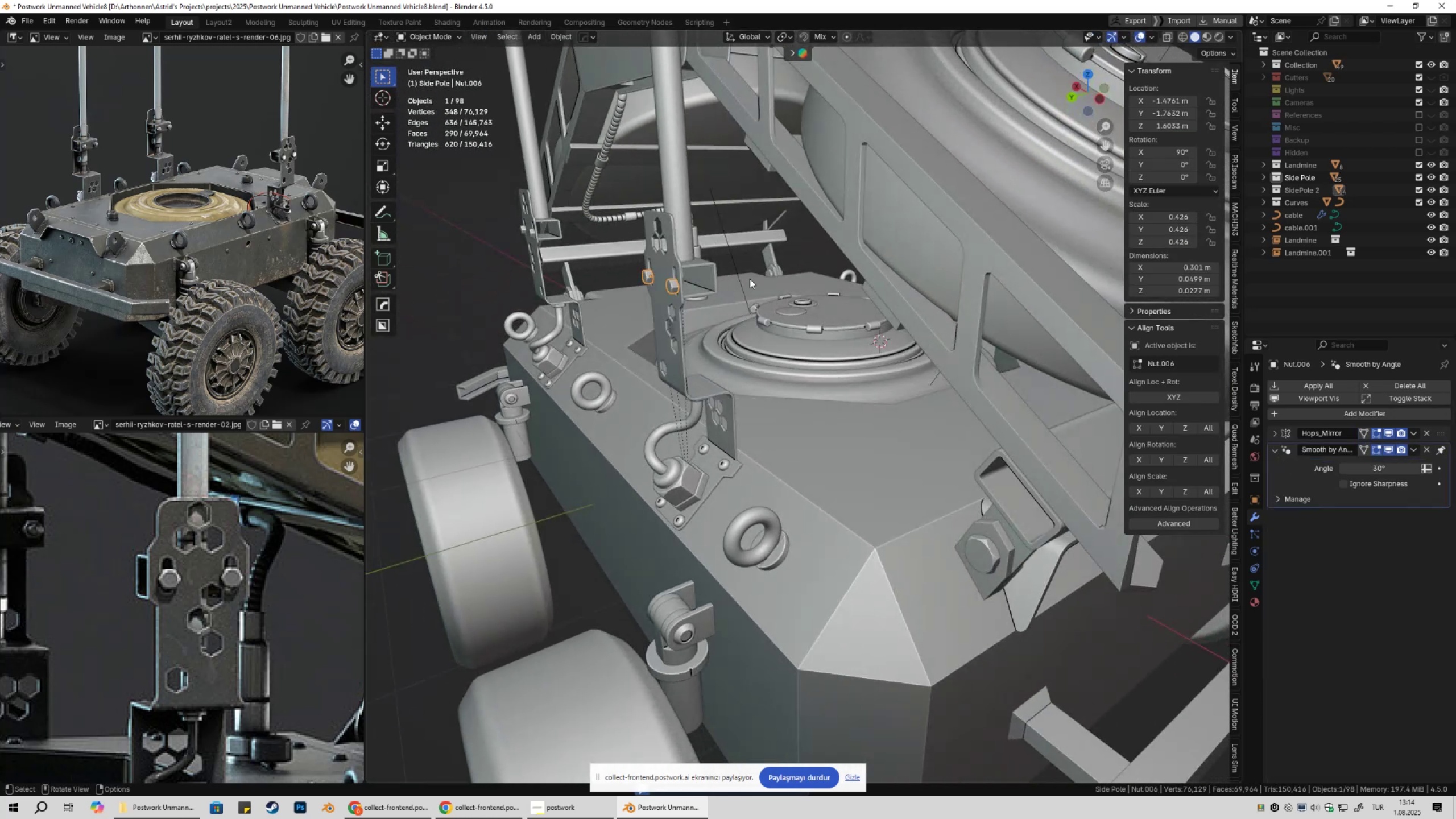 
hold_key(key=ShiftLeft, duration=0.31)
 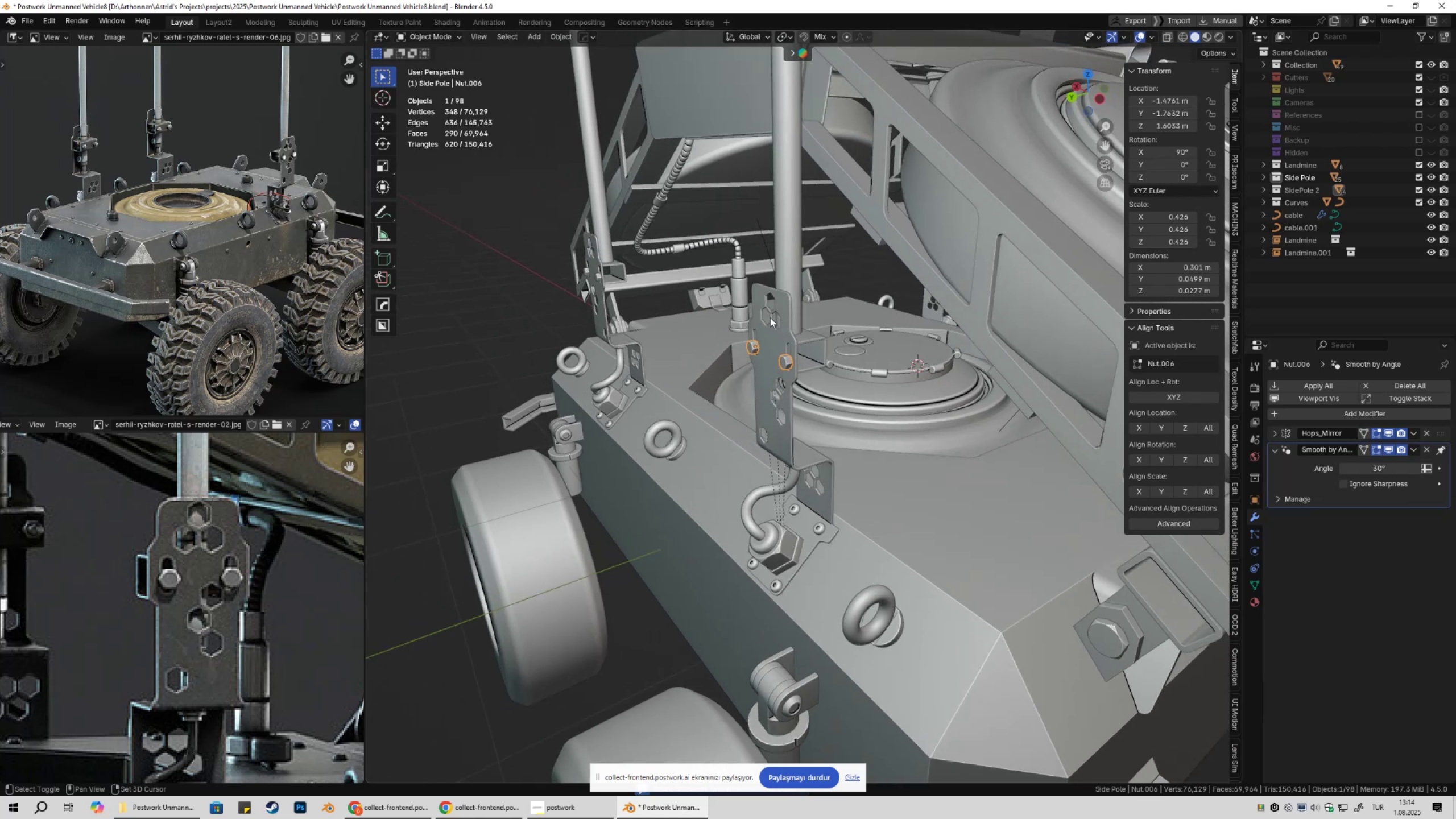 
scroll: coordinate [775, 330], scroll_direction: up, amount: 2.0
 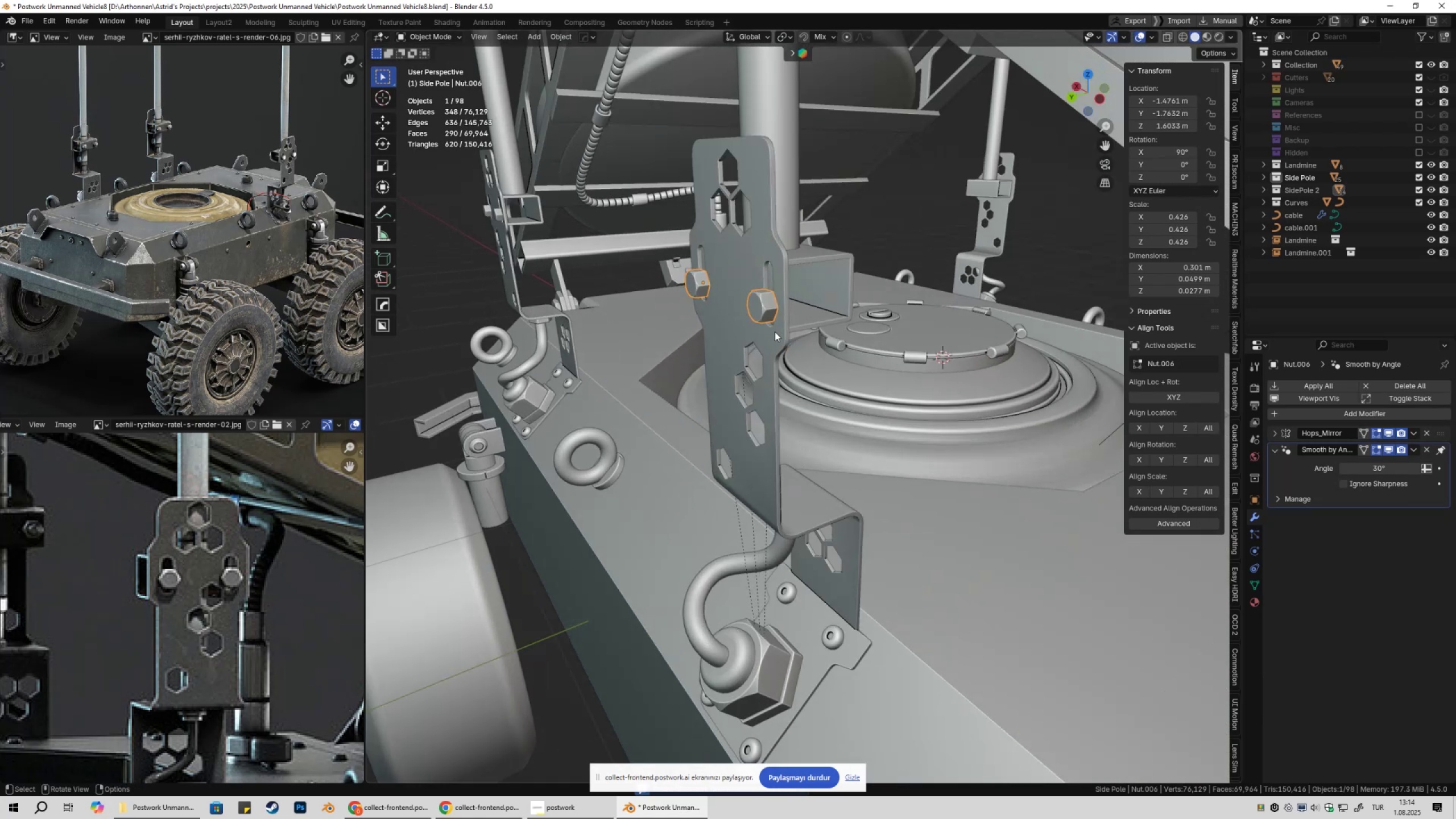 
key(Shift+ShiftLeft)
 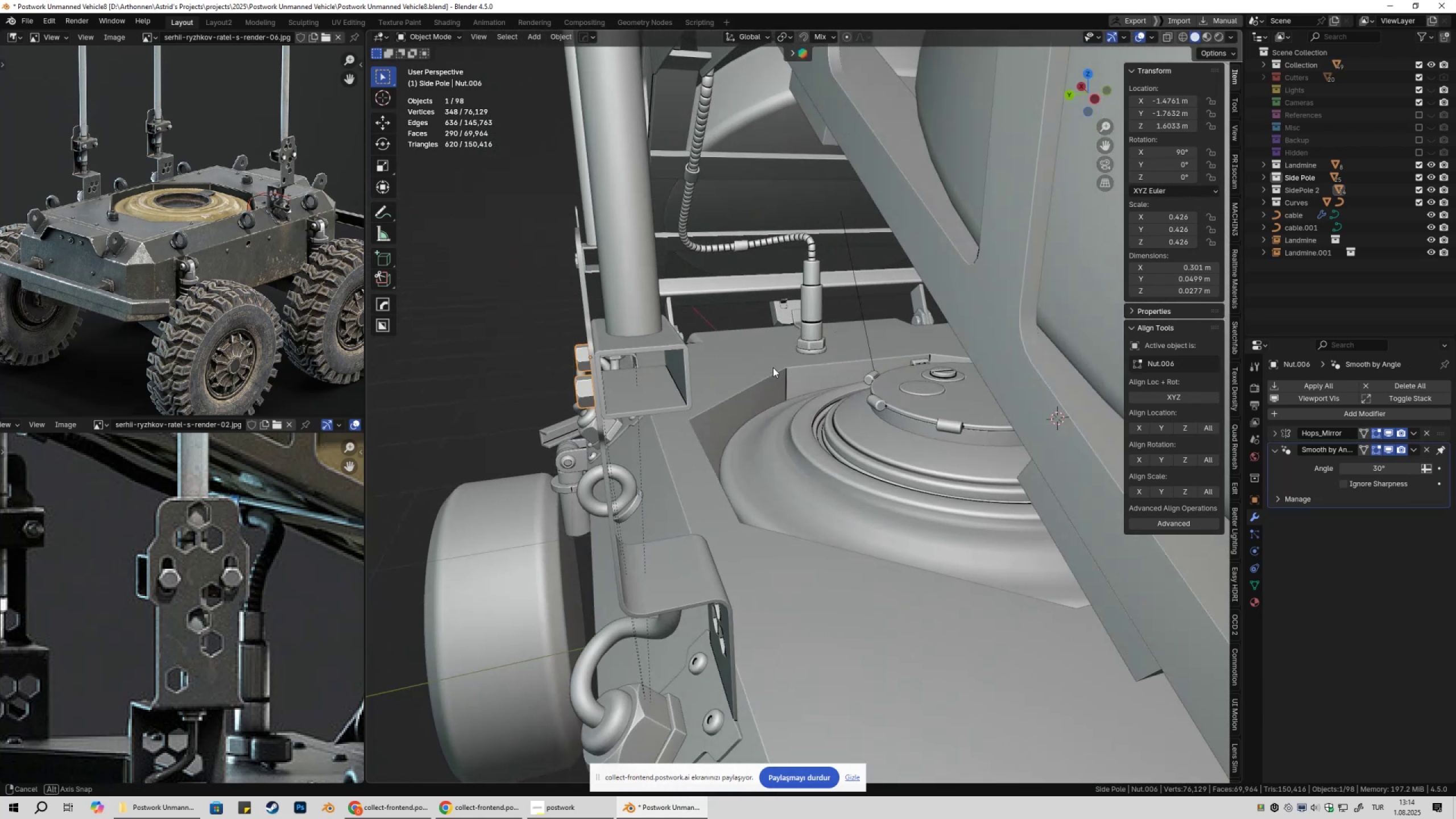 
hold_key(key=ShiftLeft, duration=0.42)
 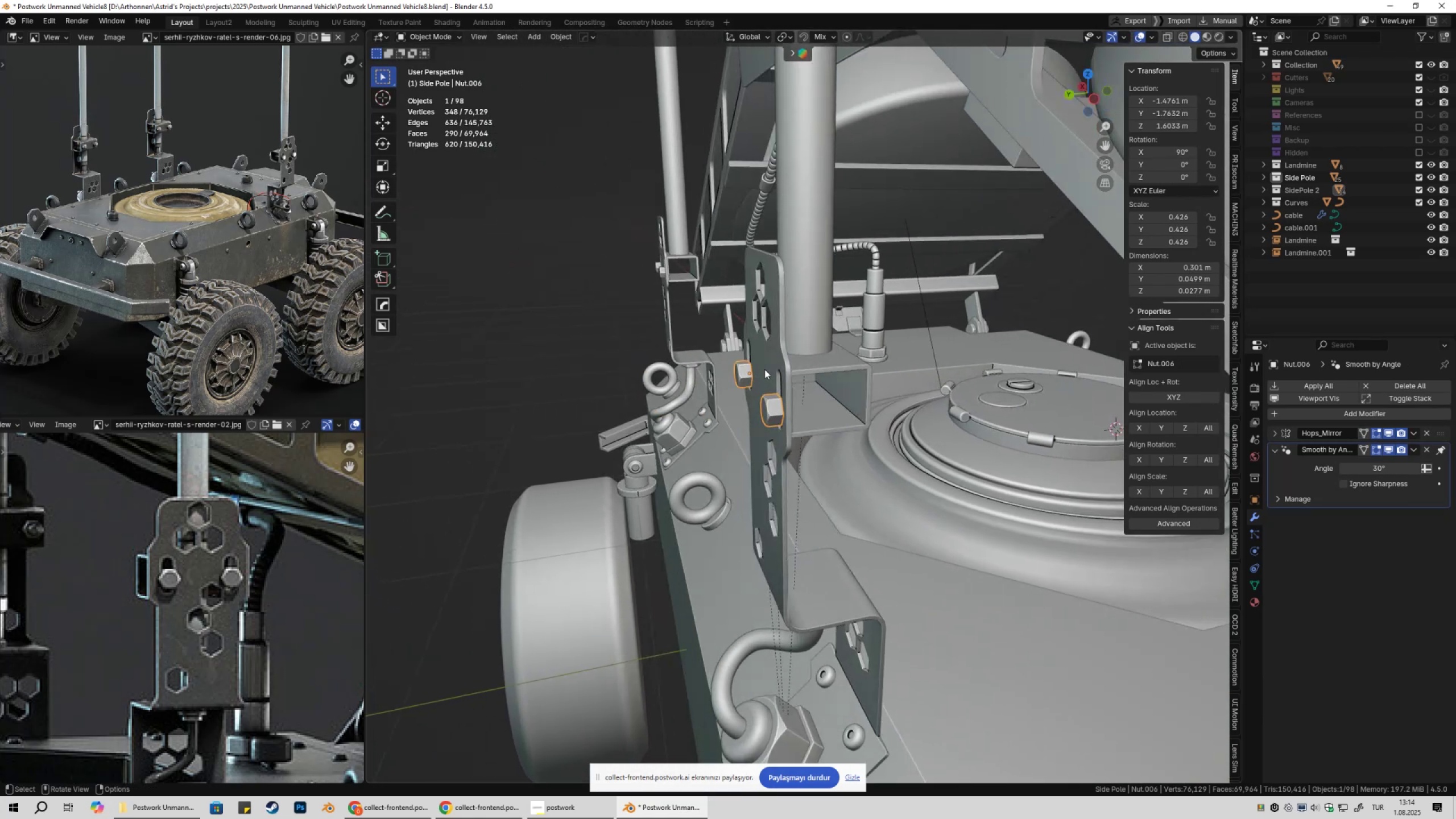 
key(NumpadDecimal)
 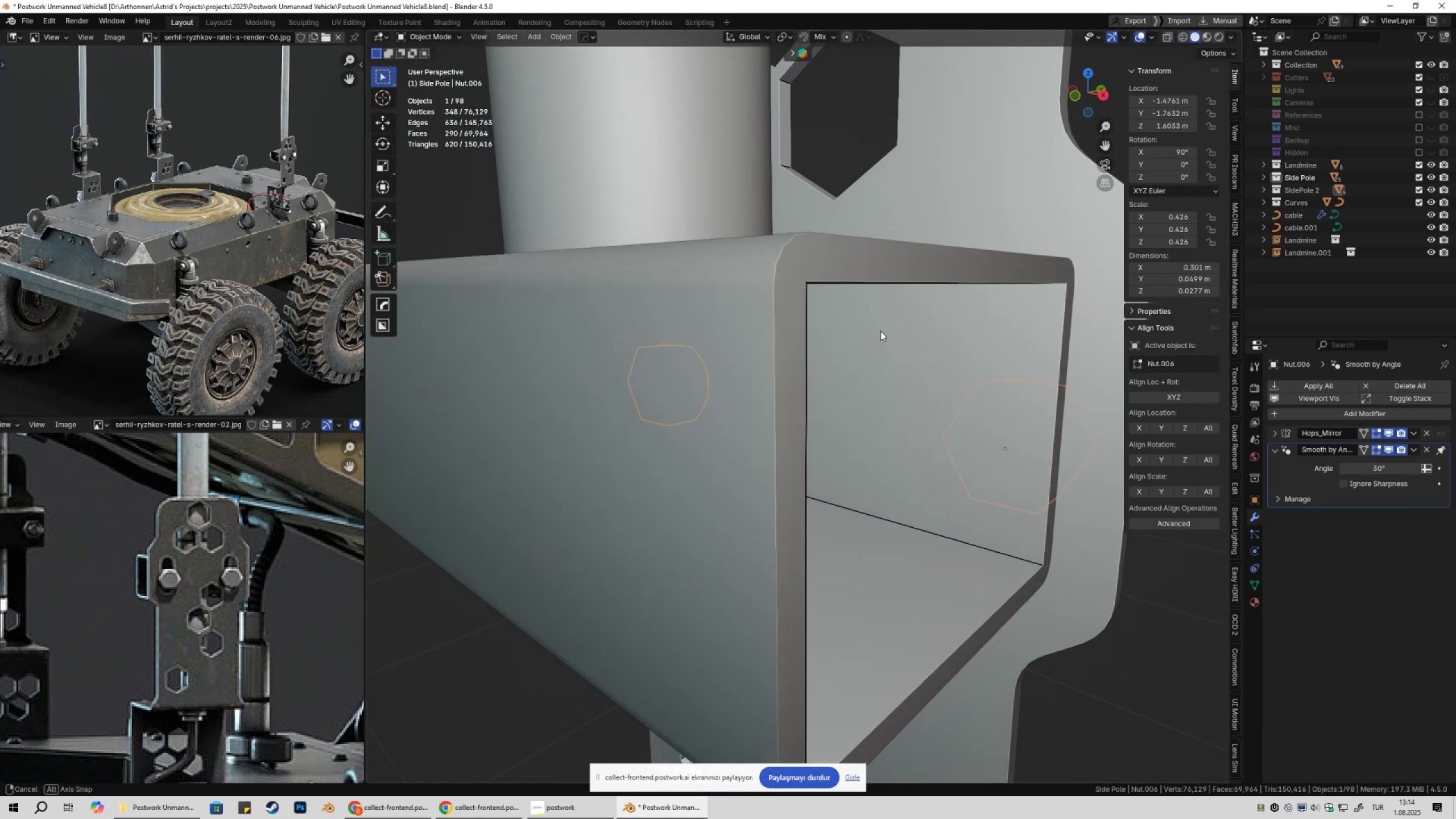 
wait(5.27)
 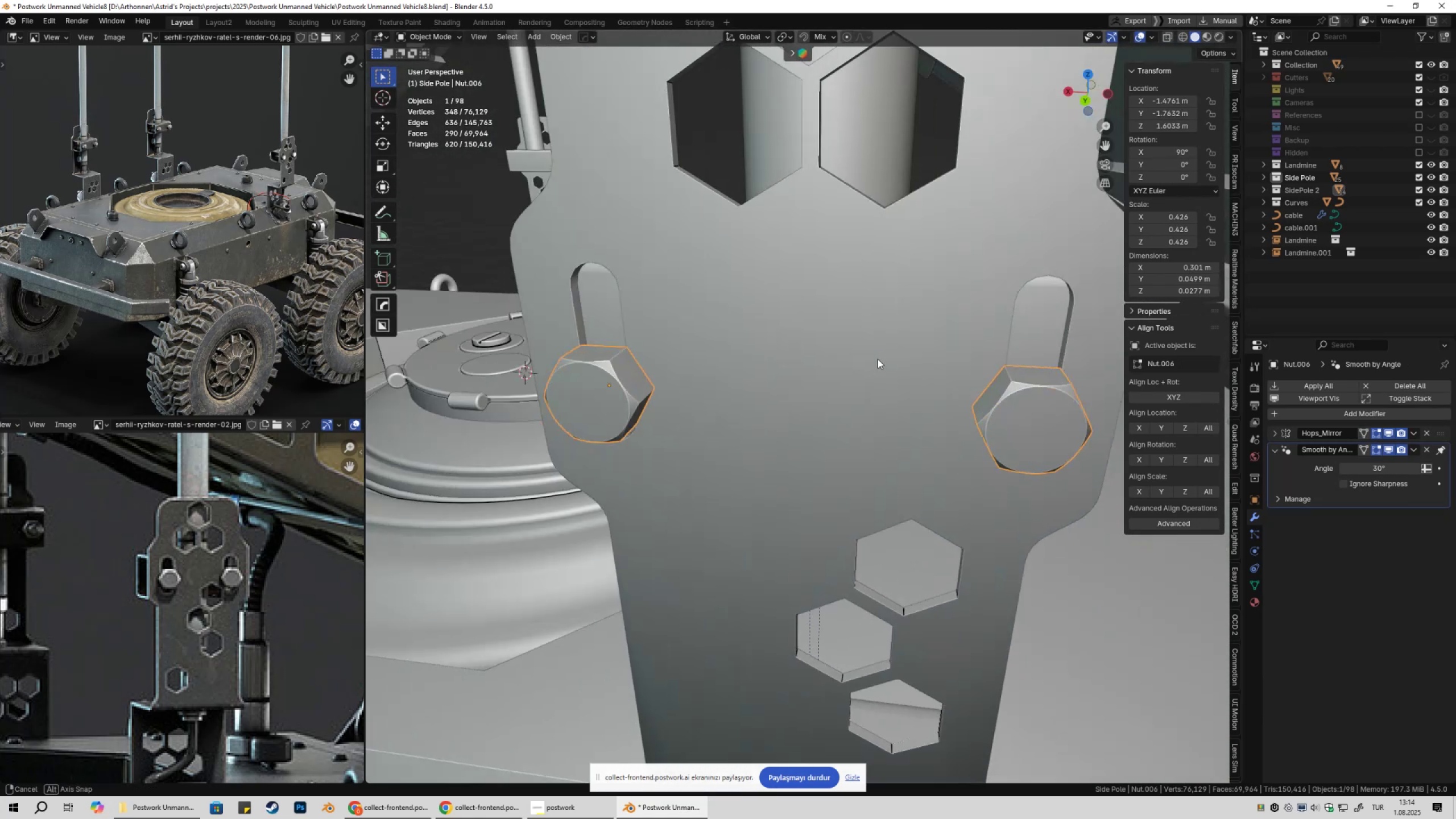 
hold_key(key=ShiftLeft, duration=0.5)
 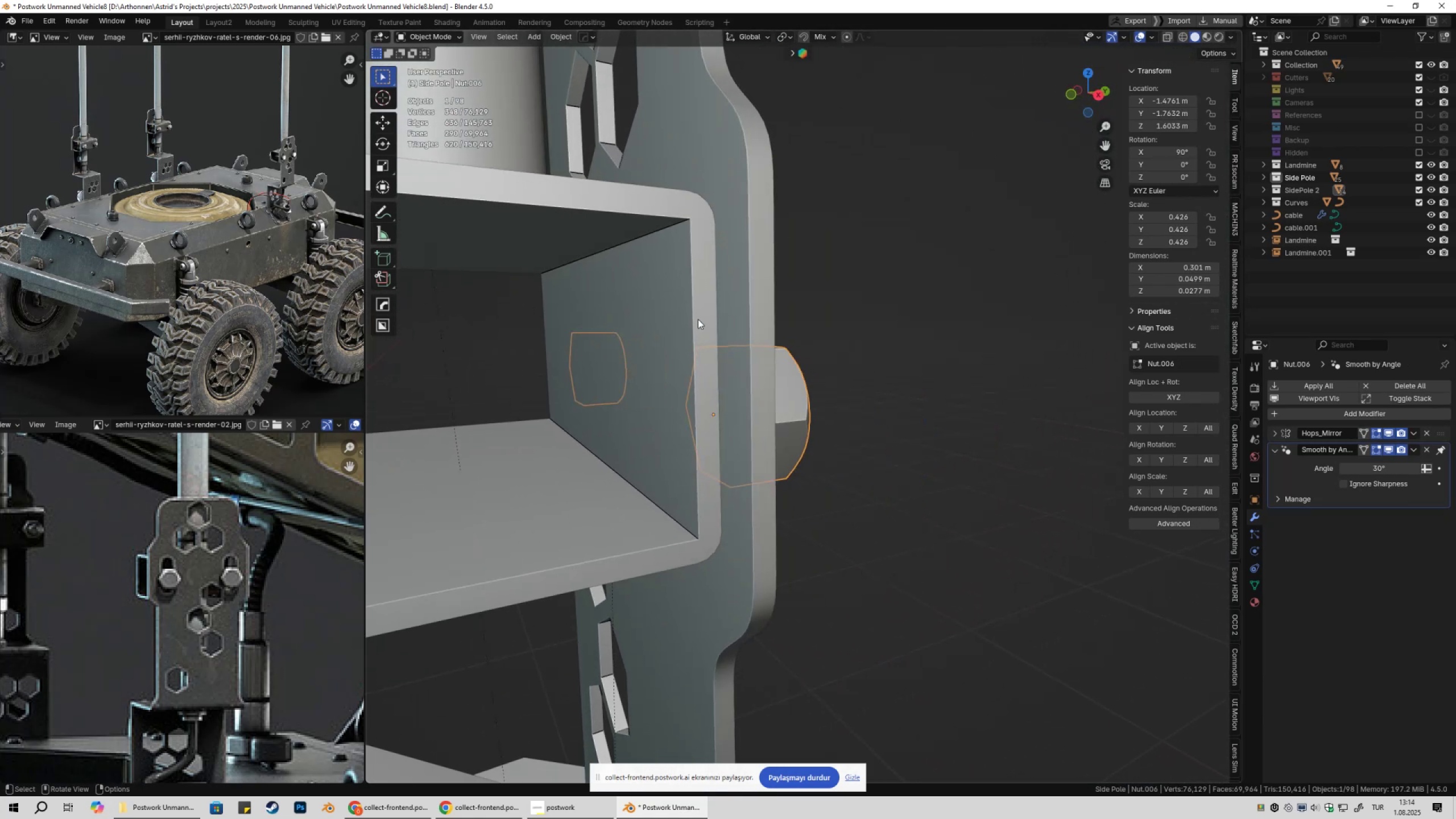 
scroll: coordinate [699, 326], scroll_direction: down, amount: 3.0
 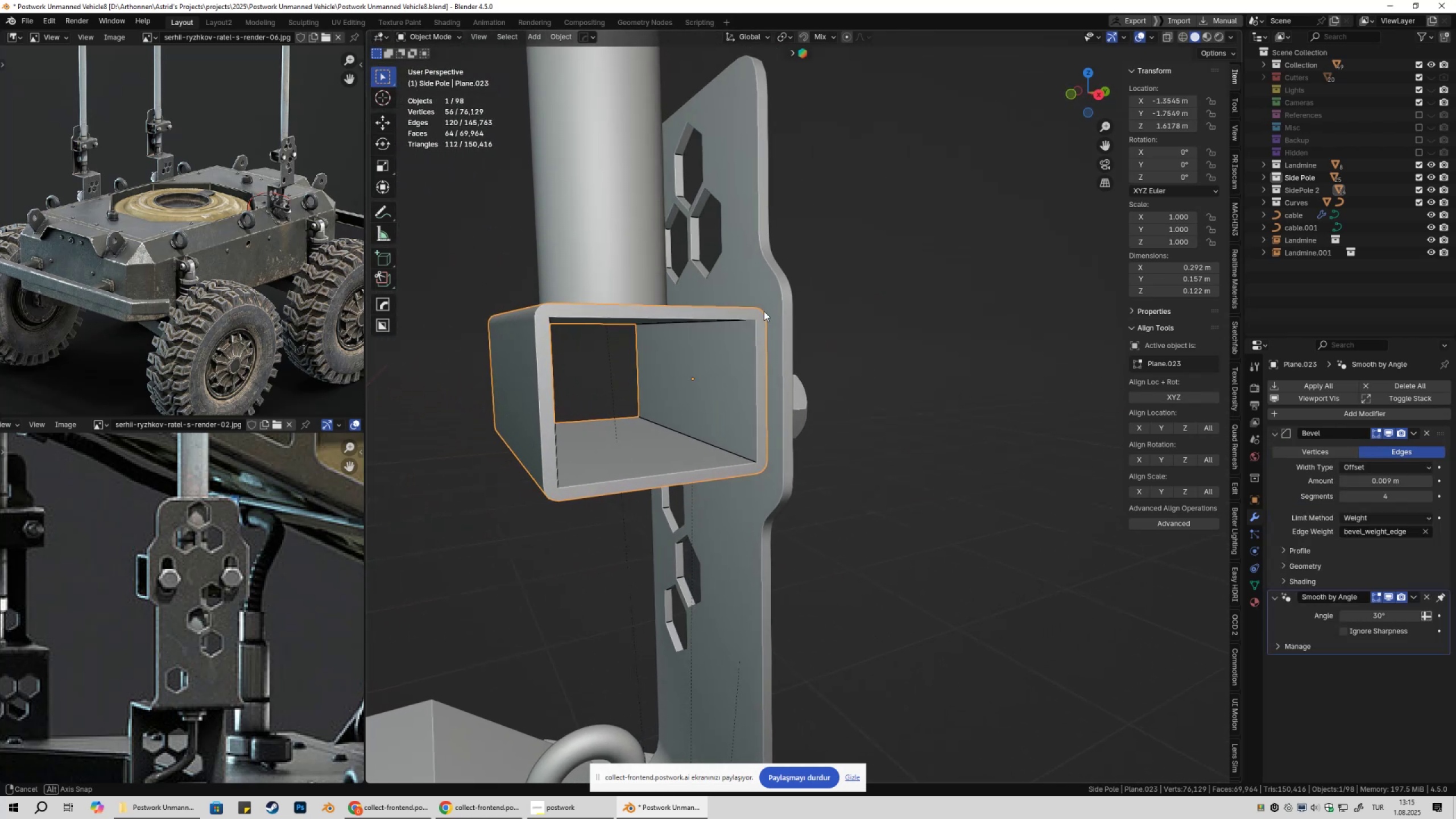 
wait(7.28)
 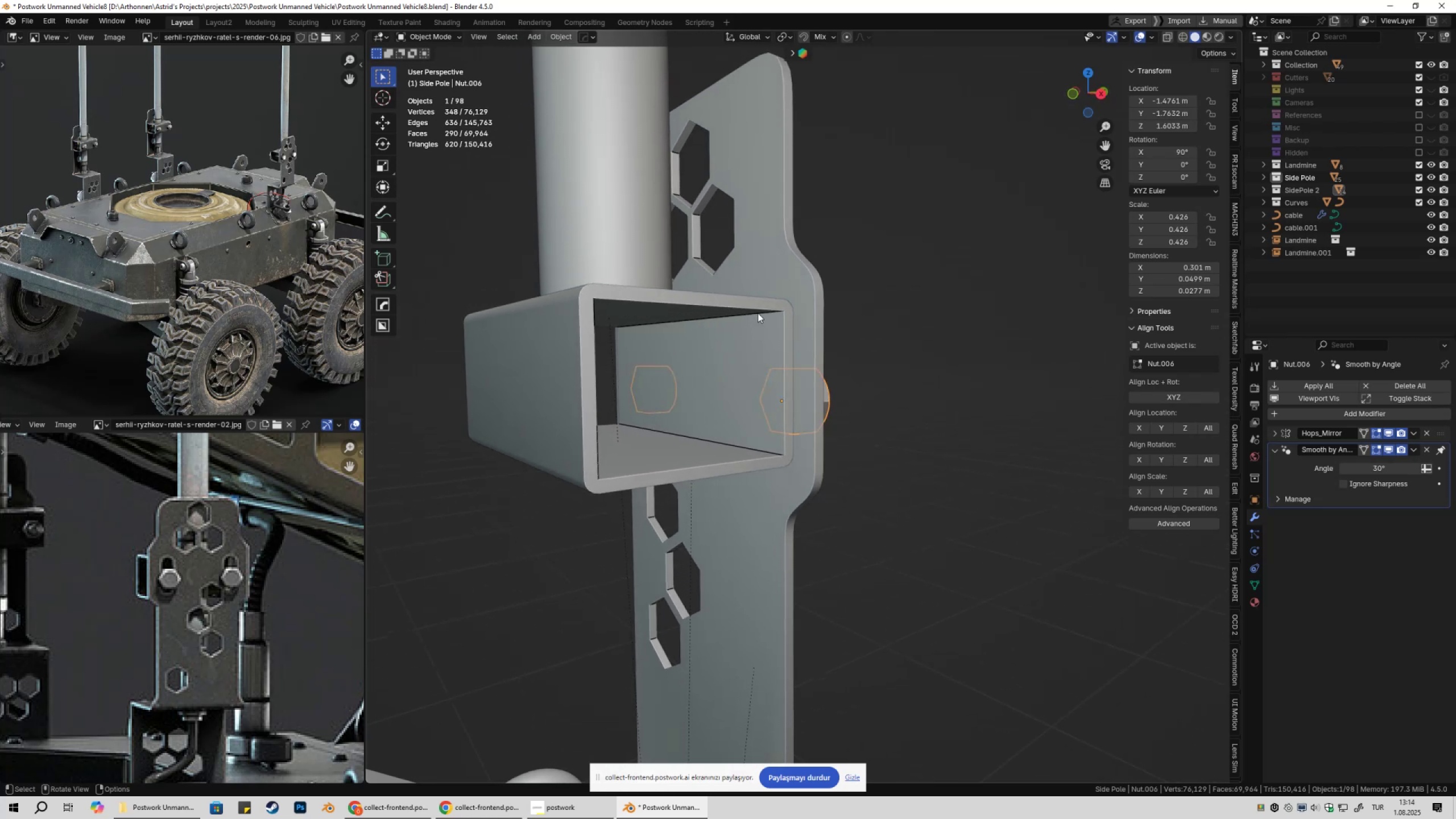 
key(Tab)
 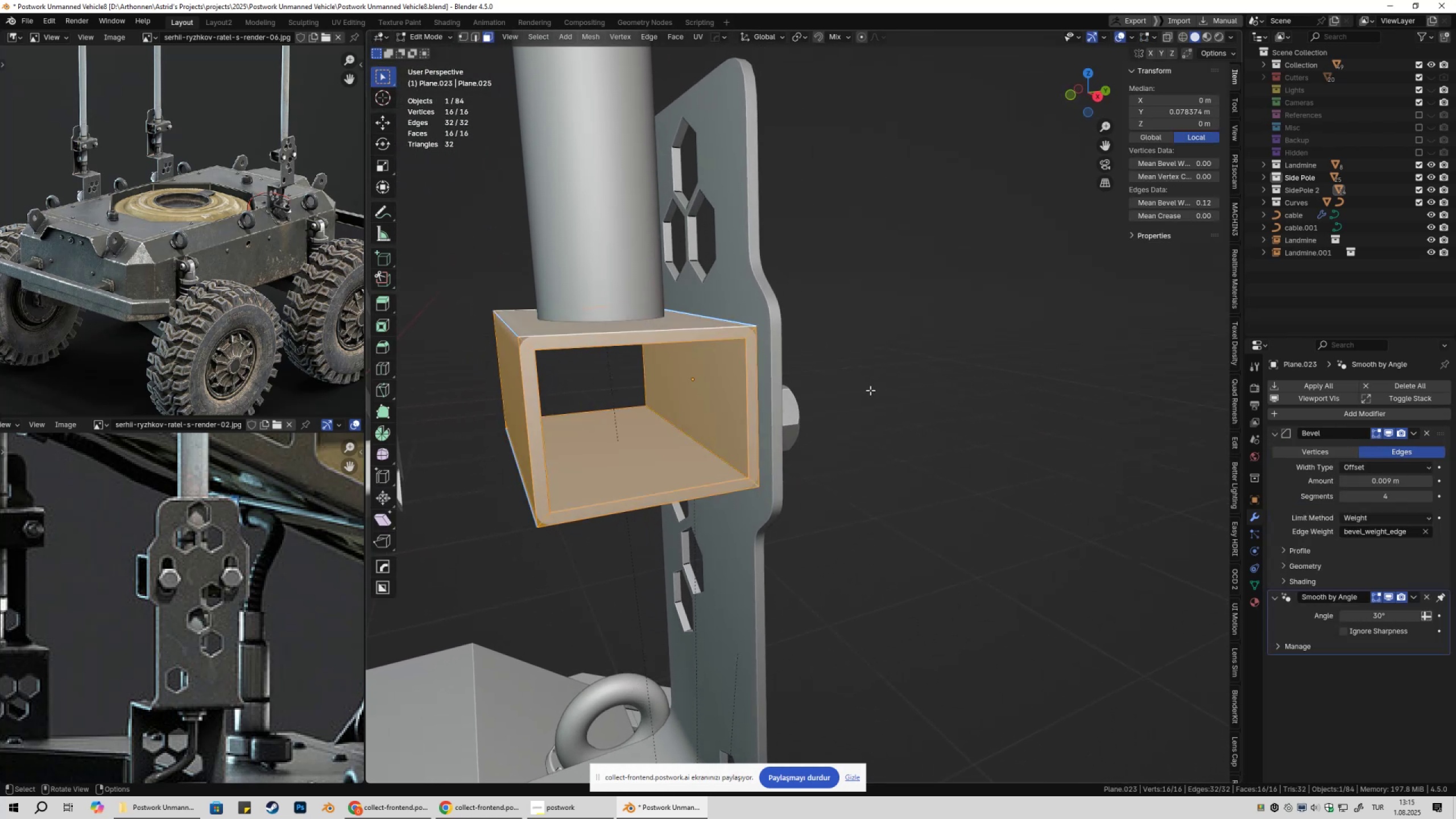 
key(Tab)
 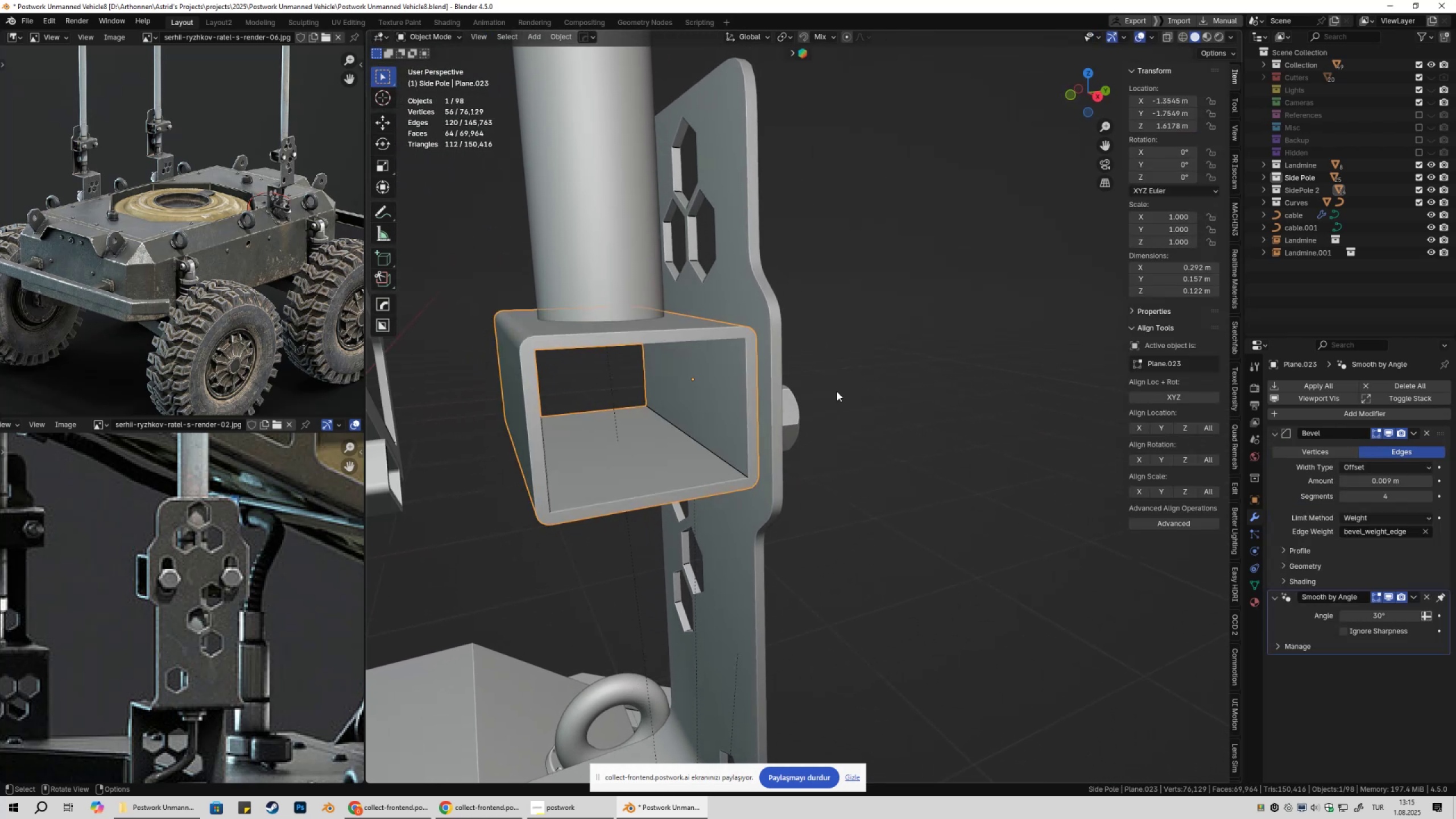 
key(NumpadDivide)
 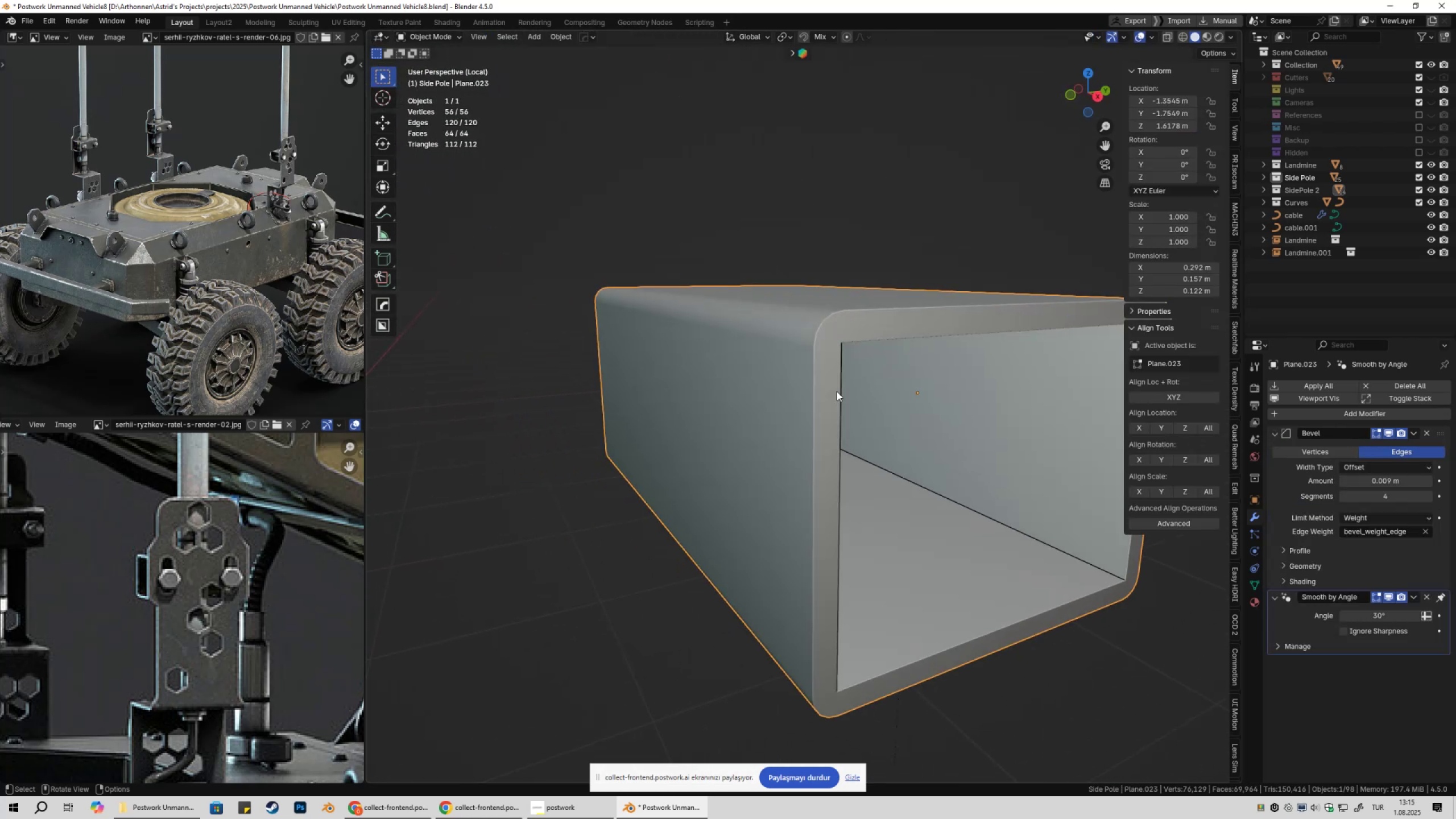 
key(Tab)
 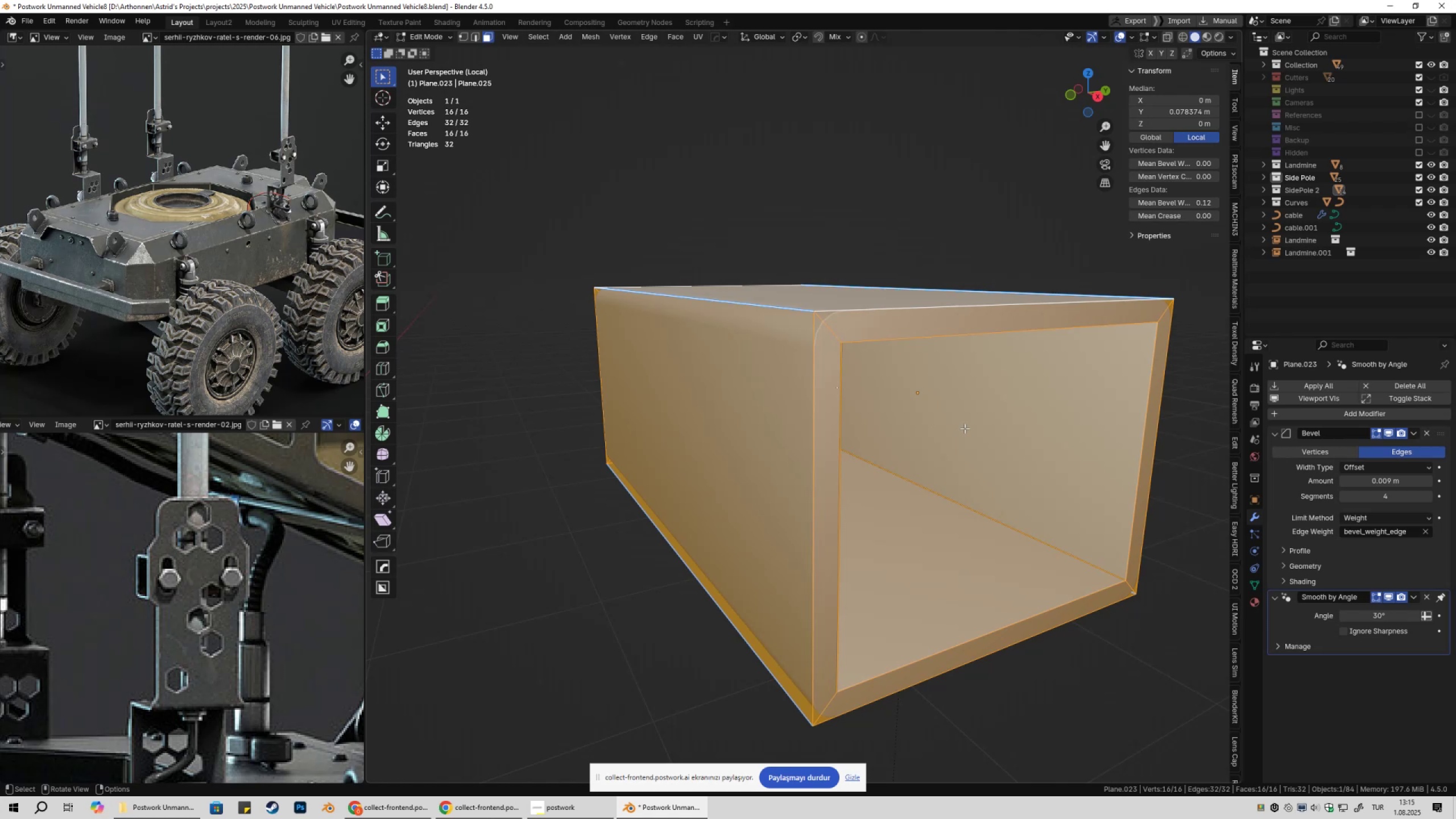 
key(3)
 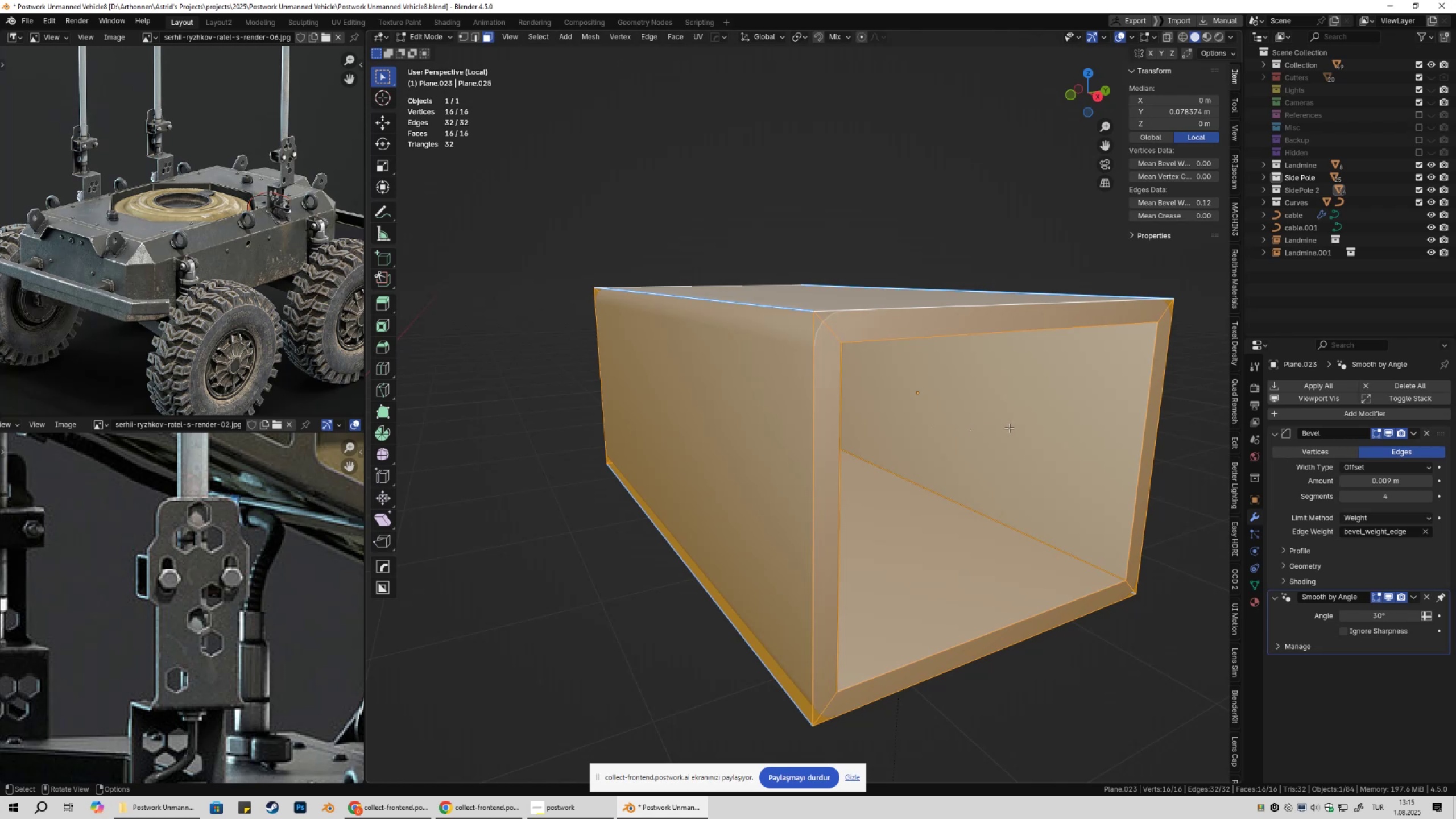 
left_click([1009, 428])
 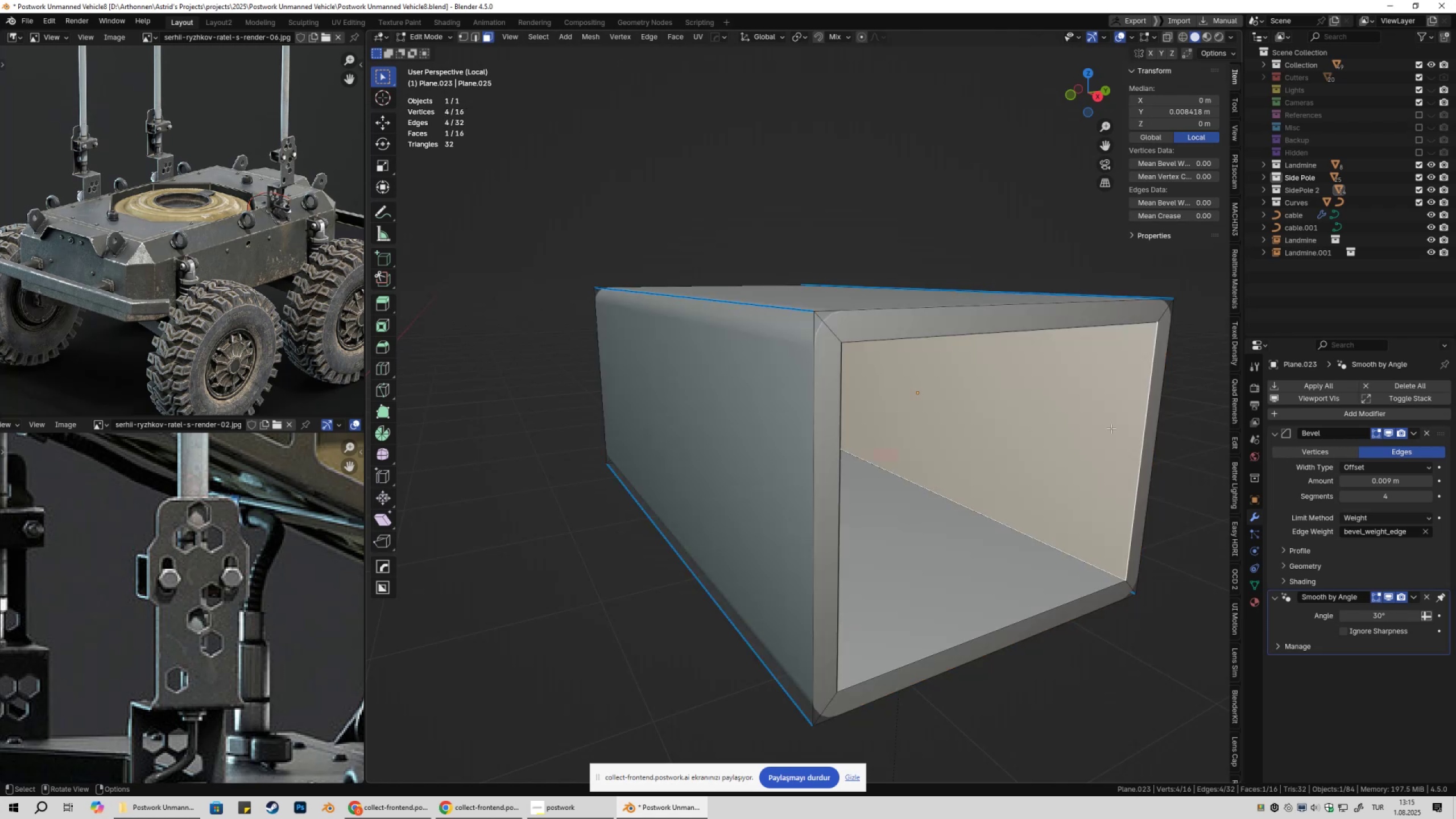 
key(Shift+ShiftLeft)
 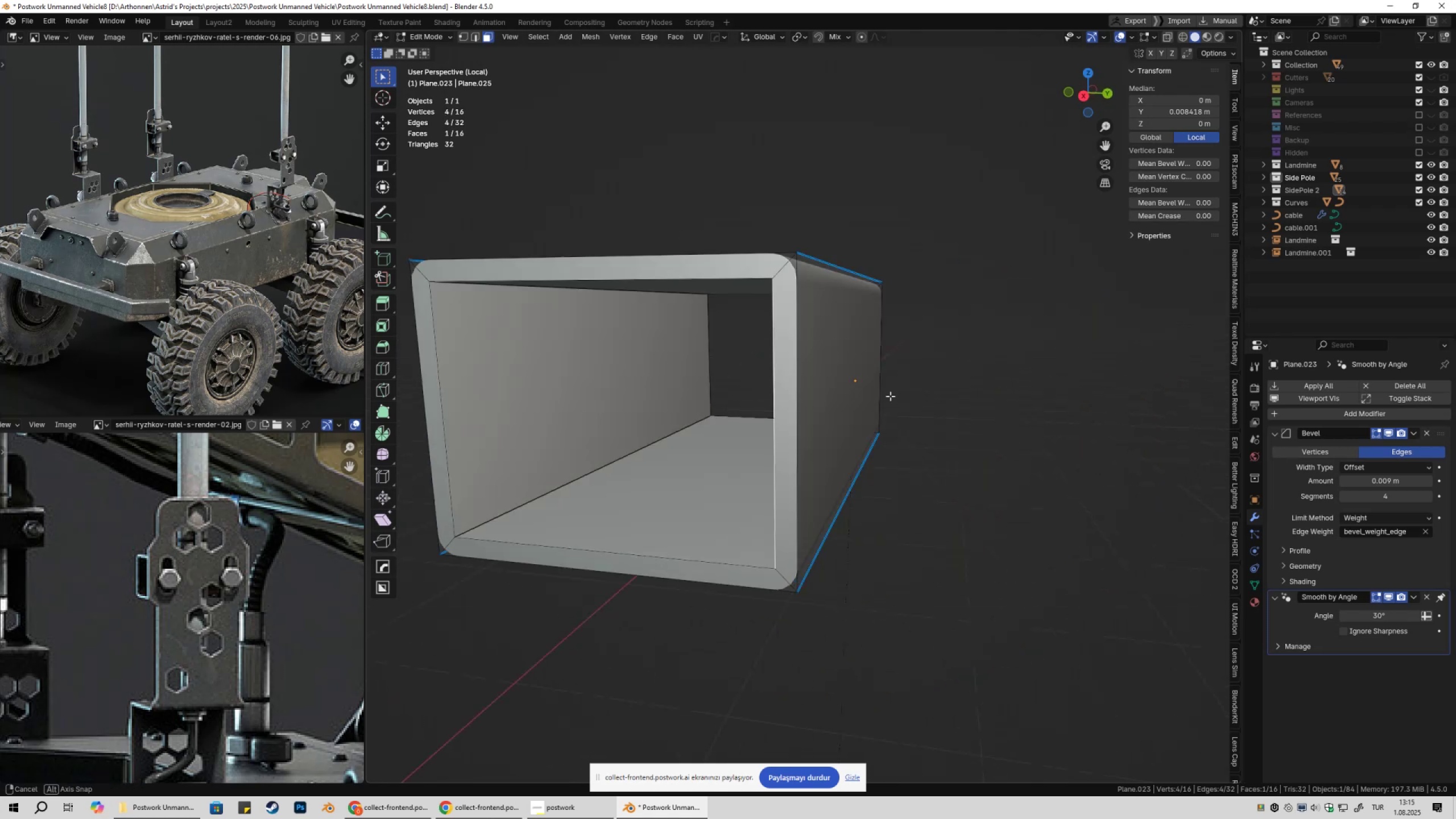 
key(Shift+ShiftLeft)
 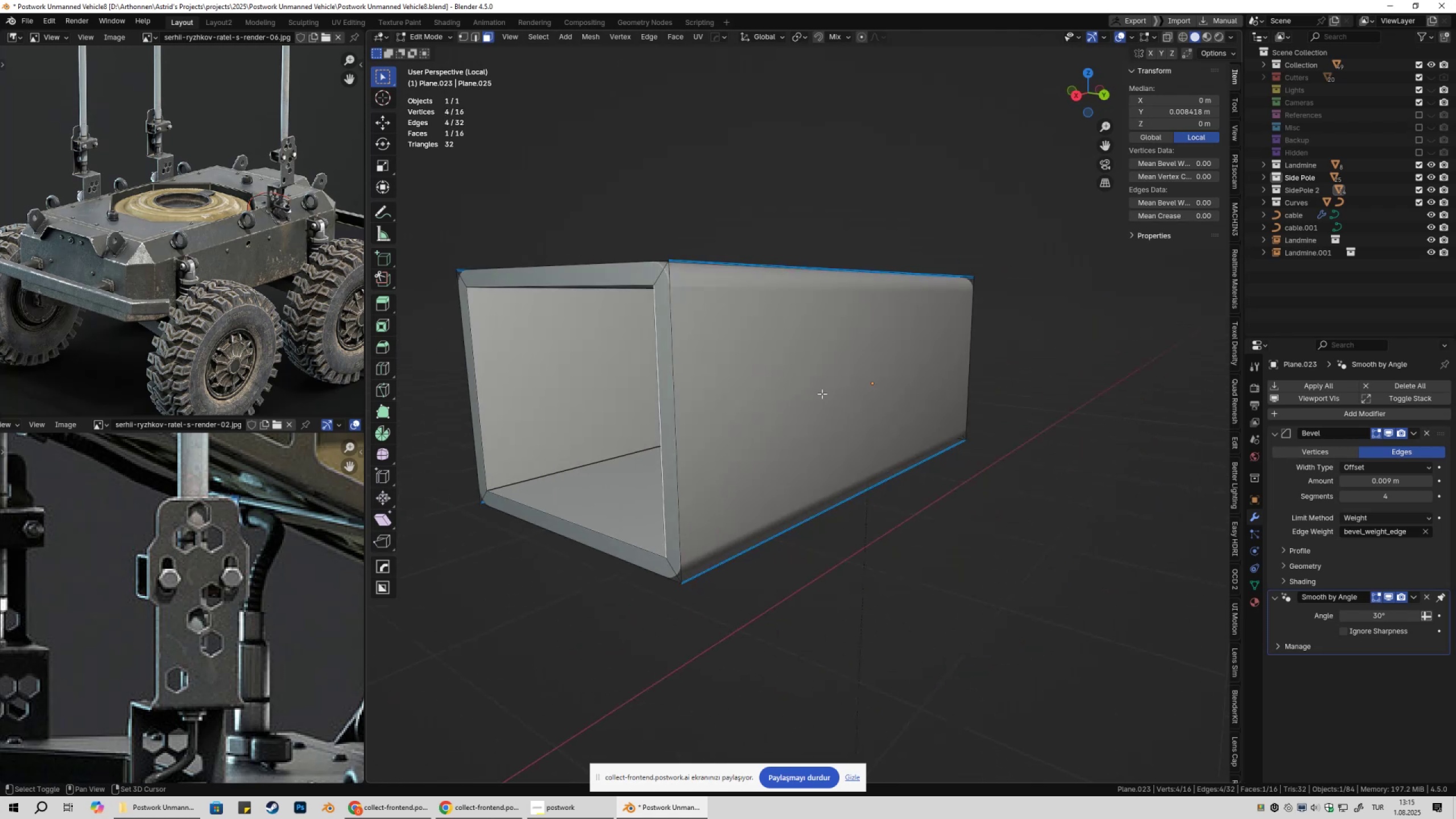 
left_click([822, 394])
 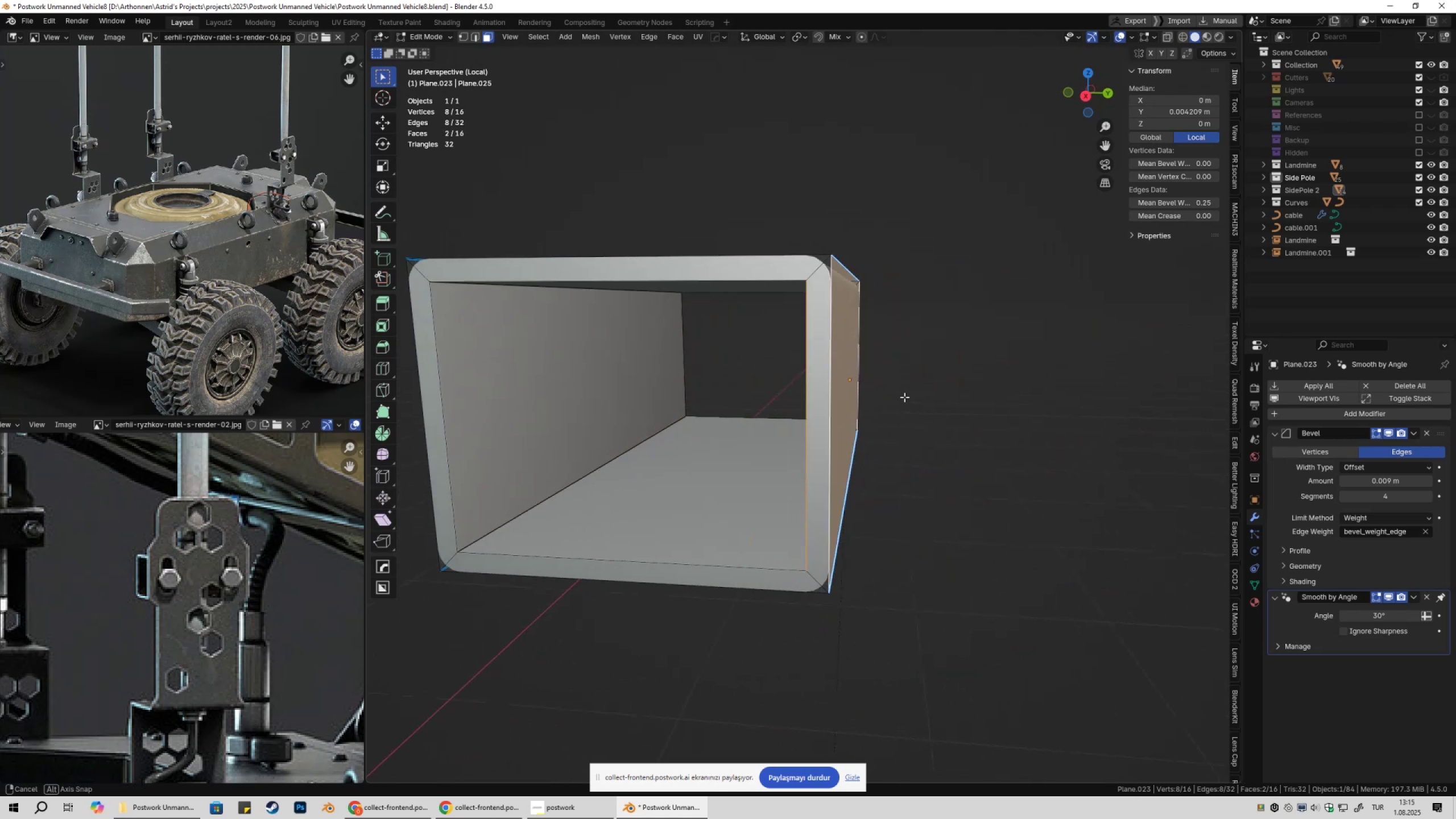 
key(X)
 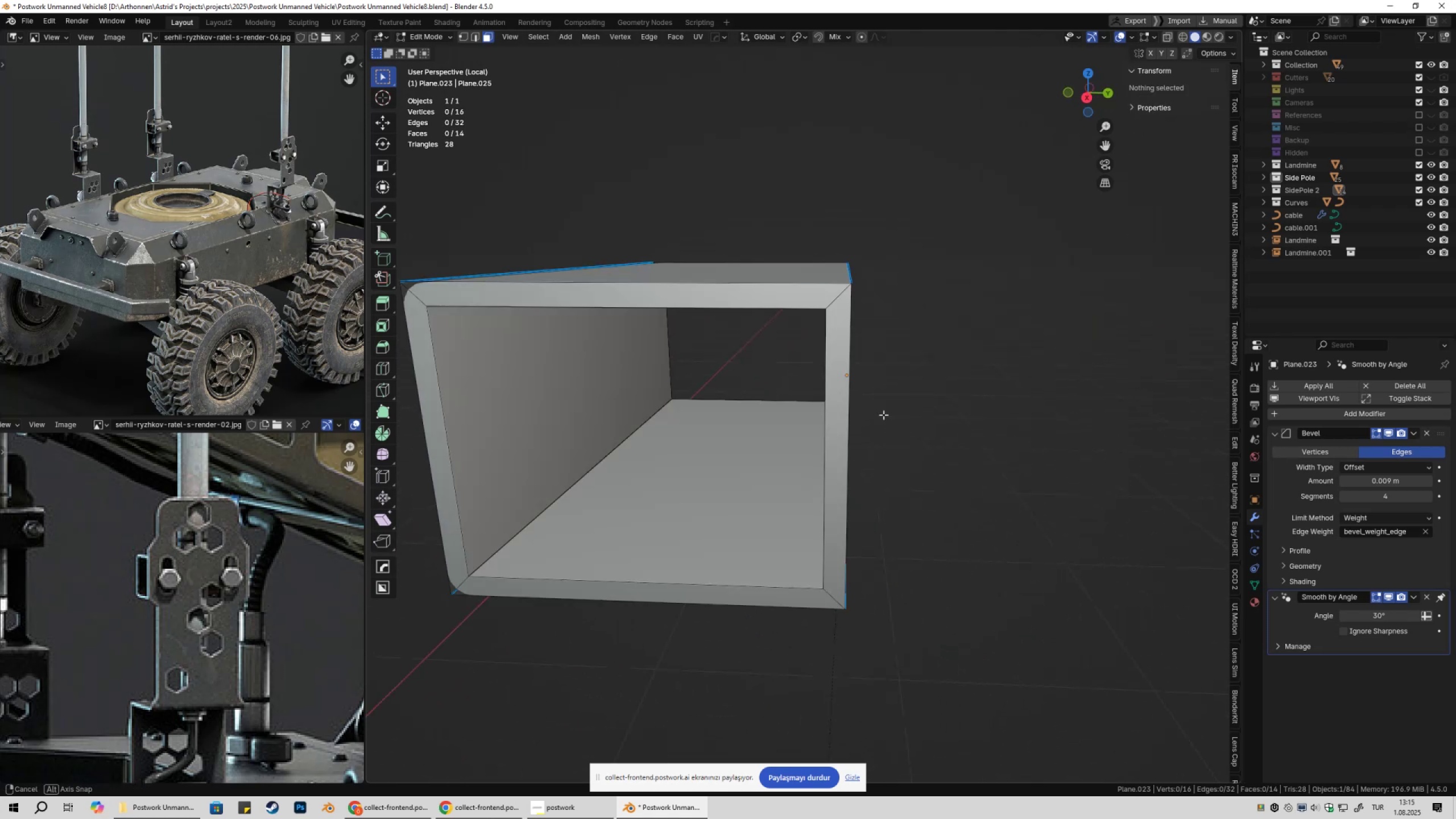 
left_click([809, 417])
 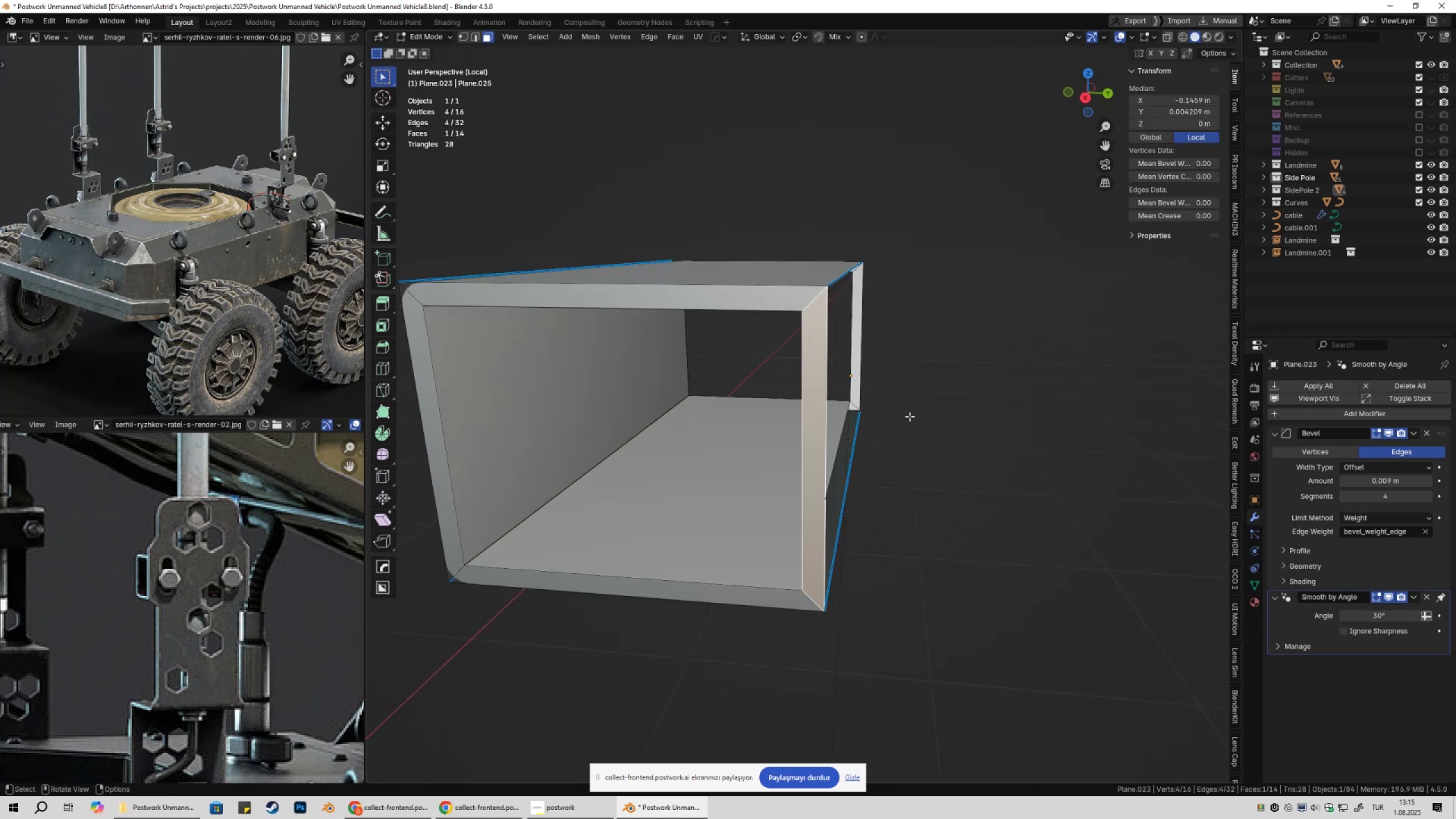 
hold_key(key=ShiftLeft, duration=0.39)
 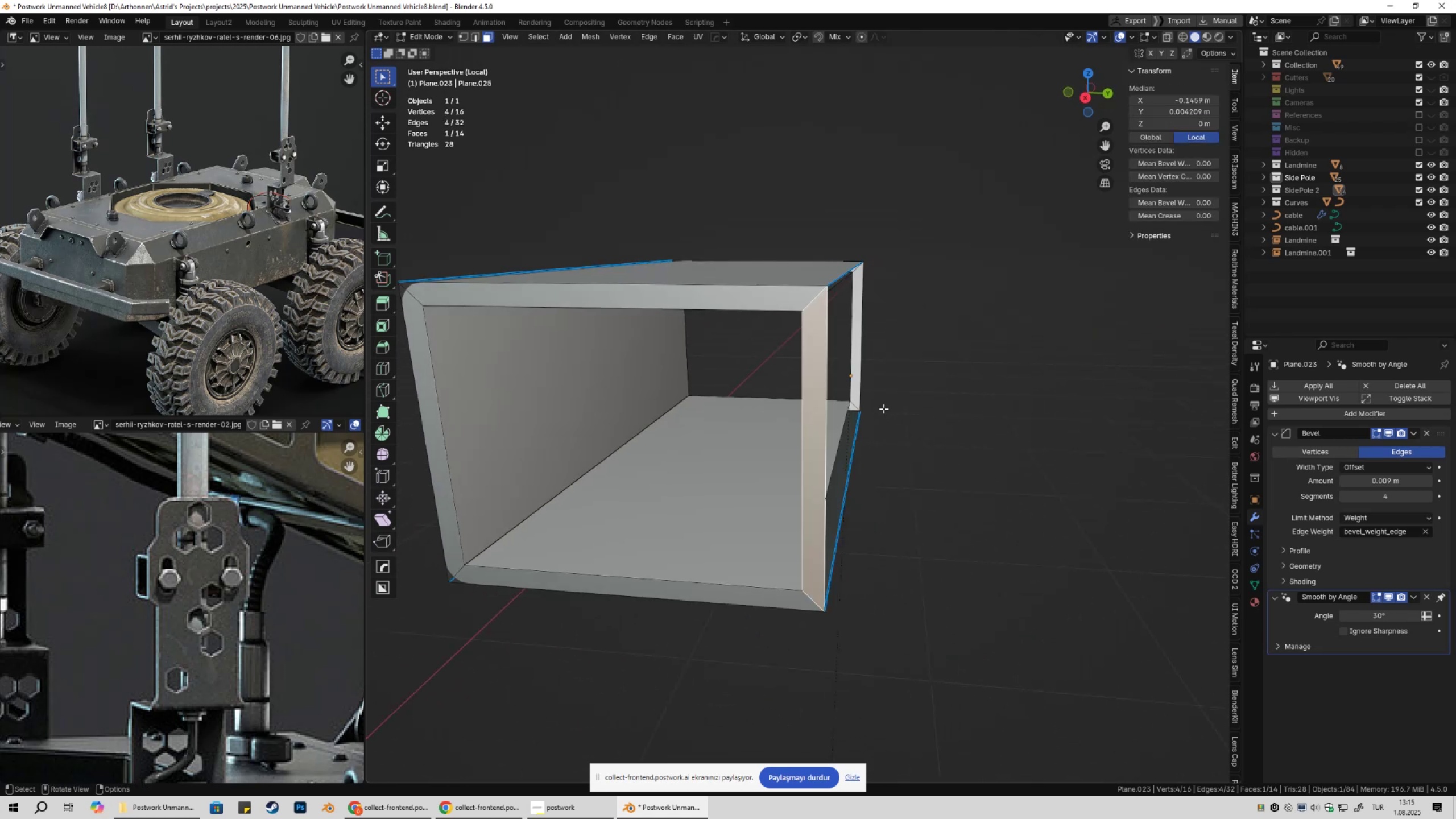 
hold_key(key=ShiftLeft, duration=0.42)
left_click([859, 353])
 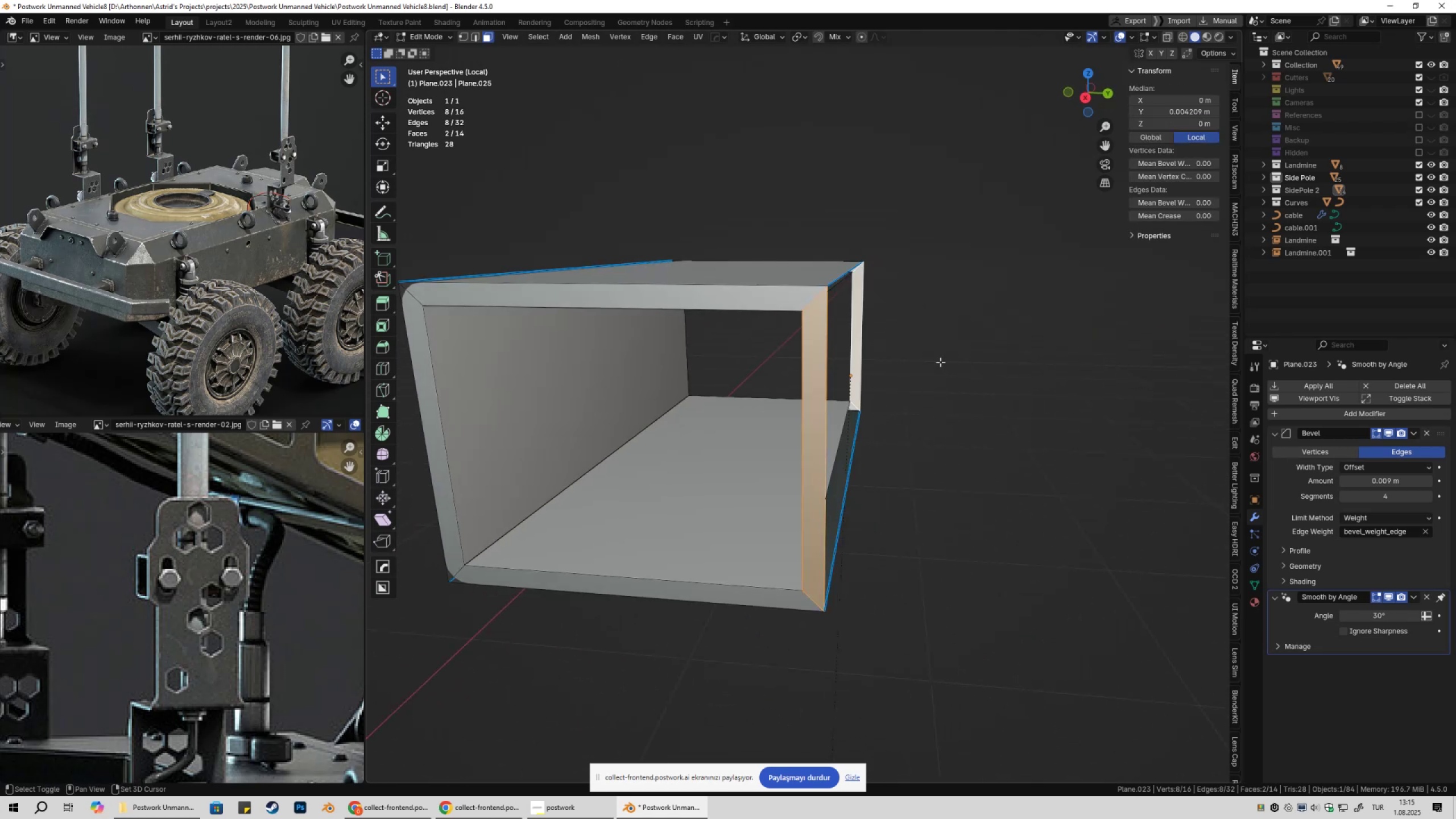 
key(X)
 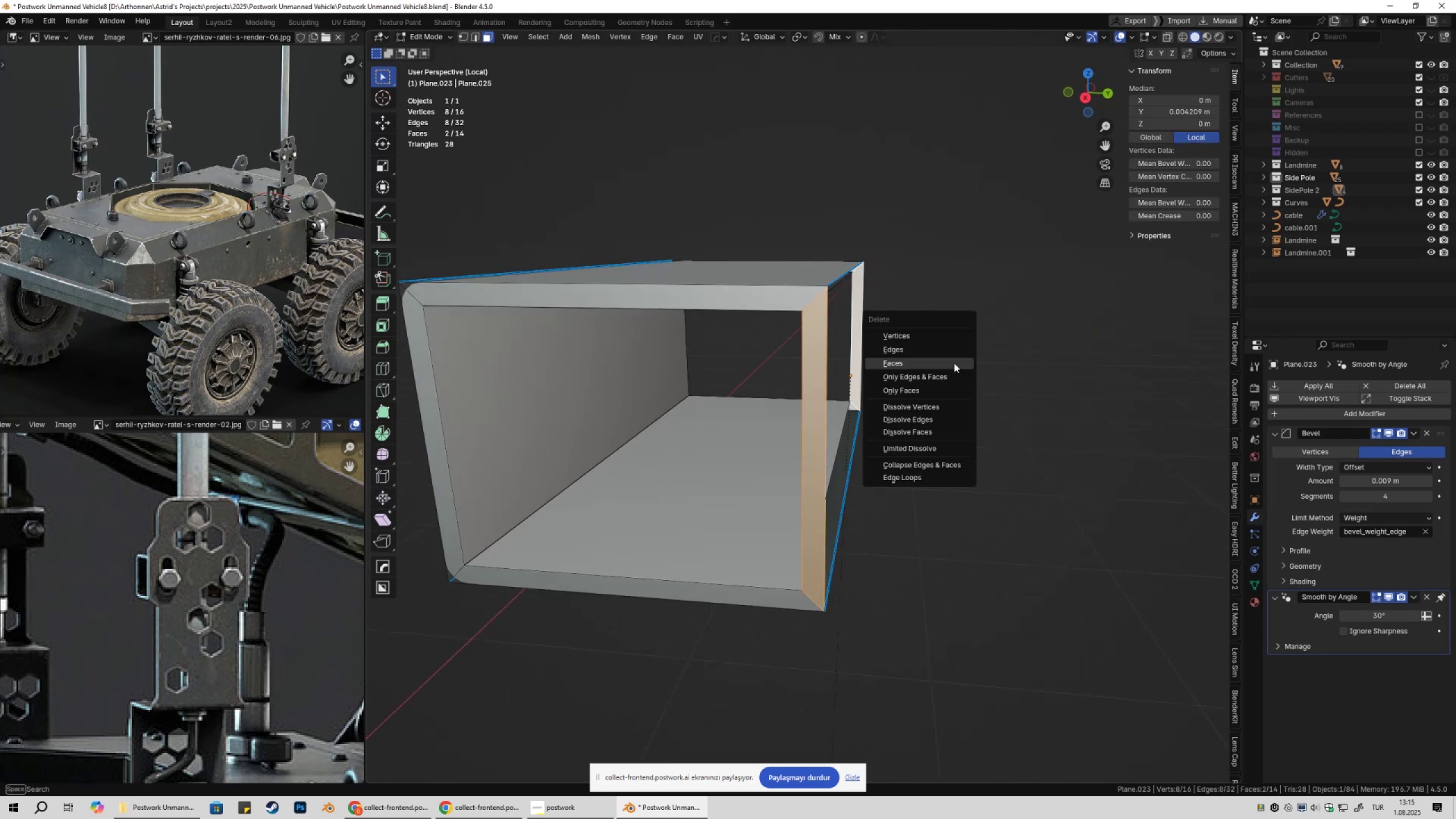 
left_click([954, 363])
 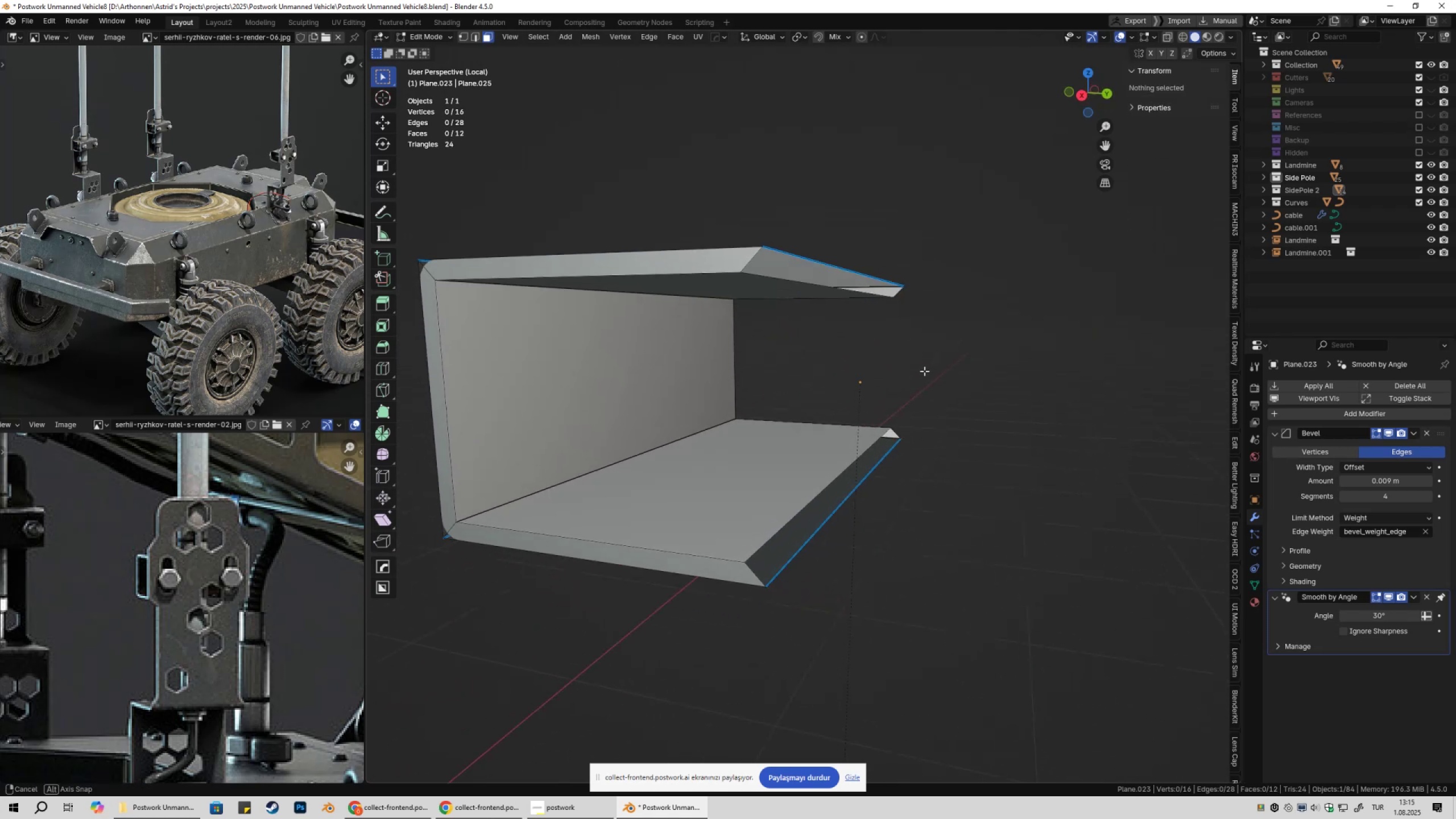 
key(Tab)
 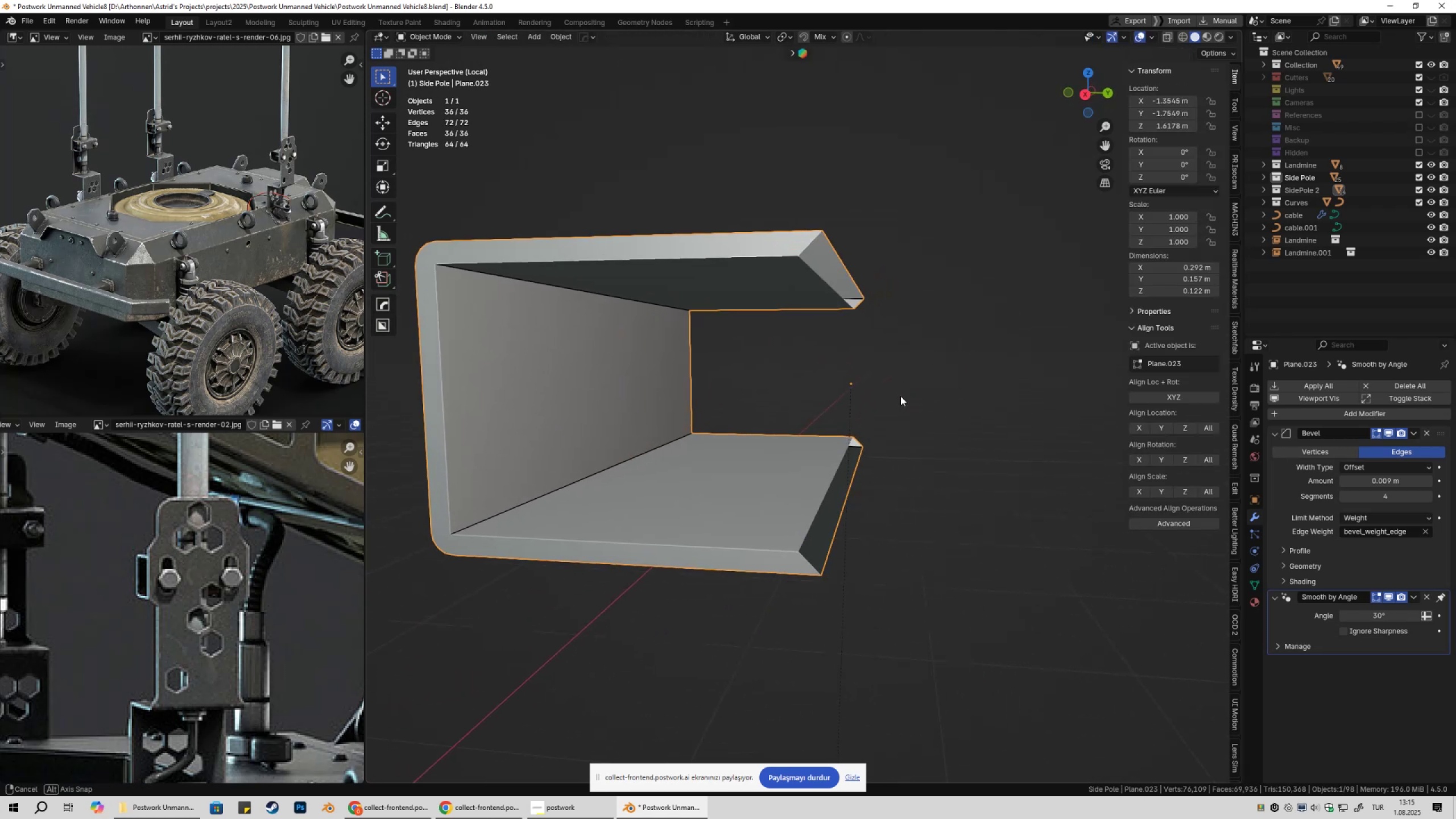 
key(Tab)
 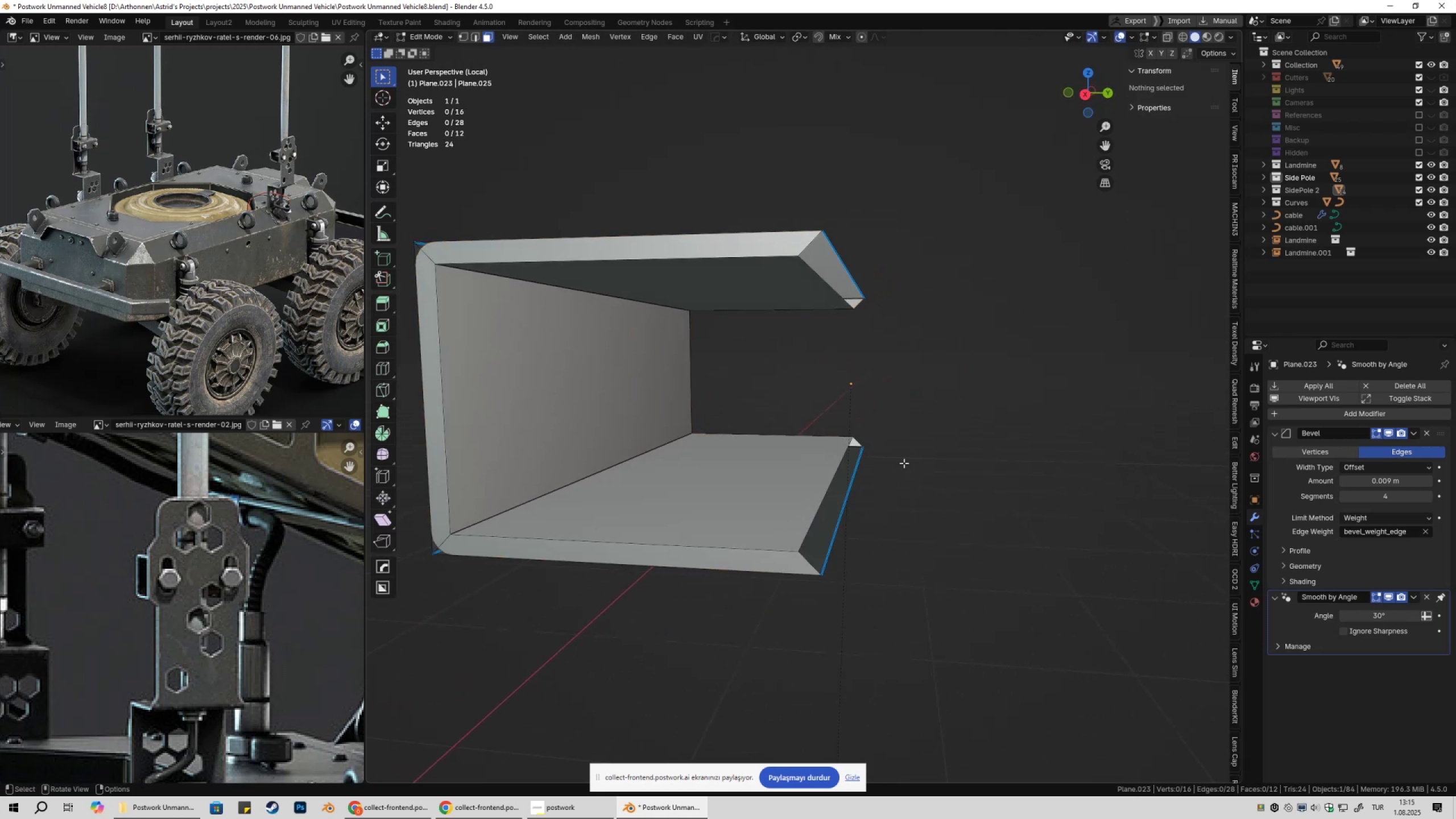 
key(1)
 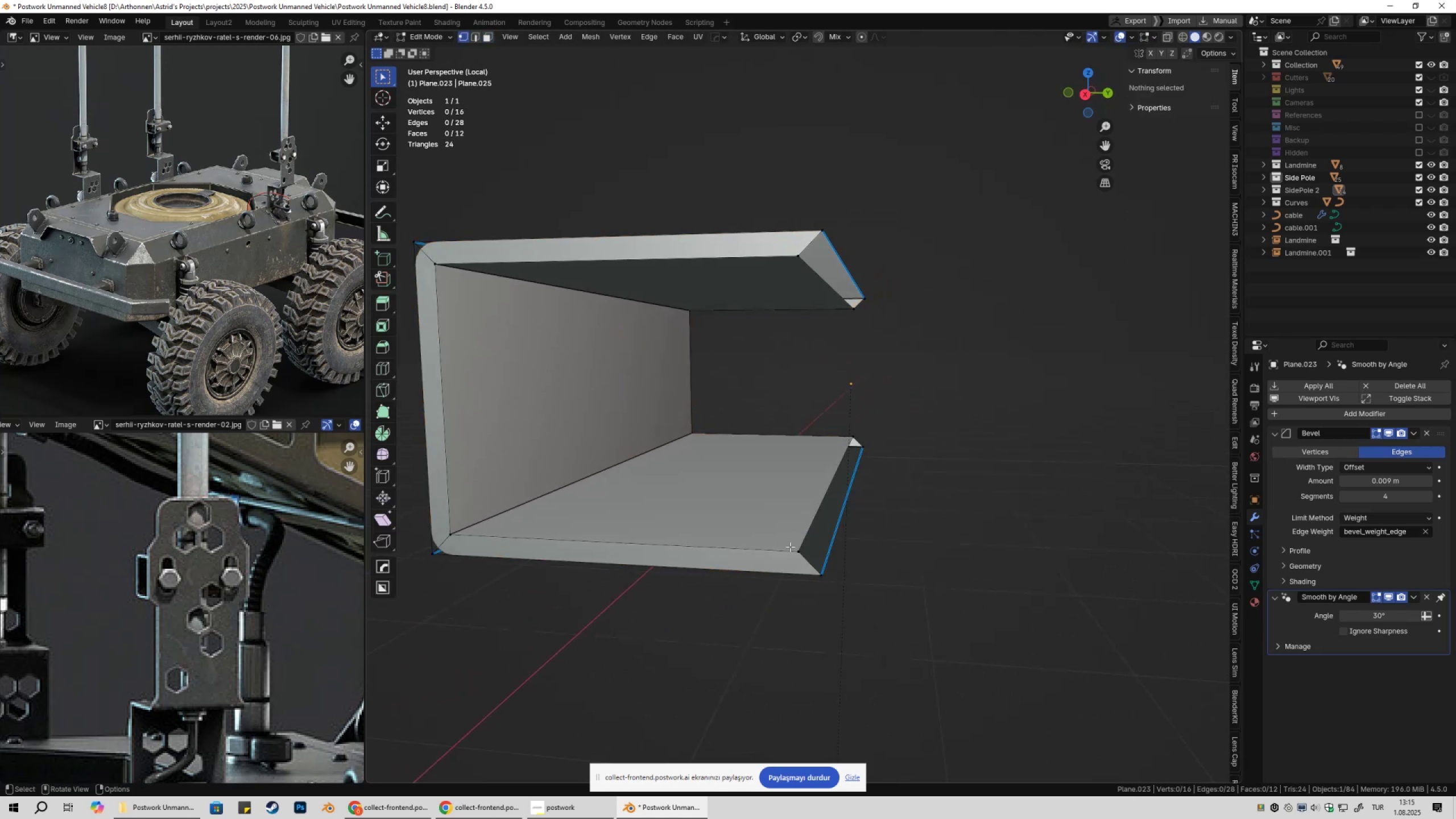 
left_click([790, 547])
 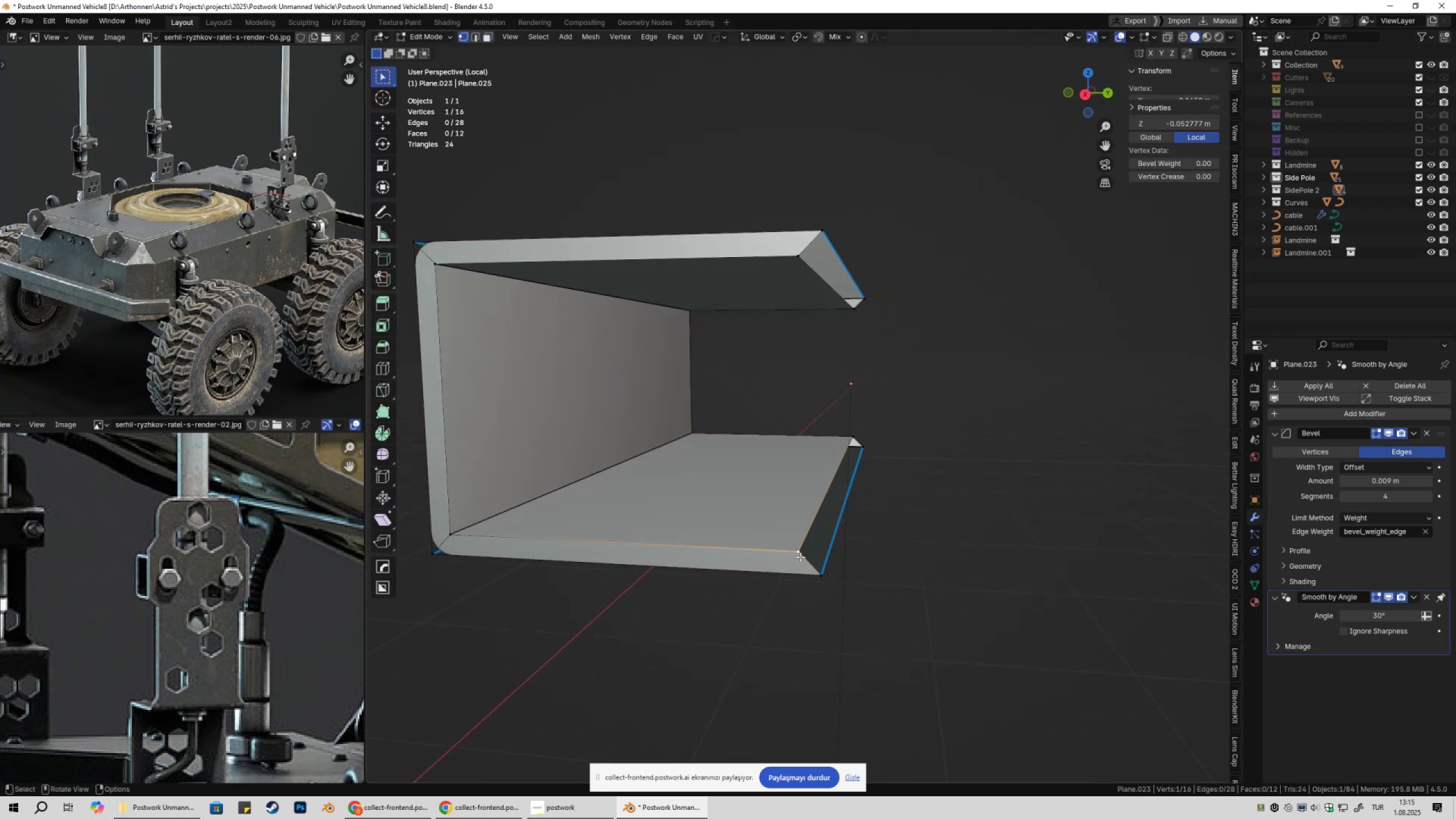 
hold_key(key=ShiftLeft, duration=1.07)
double_click([817, 576])
 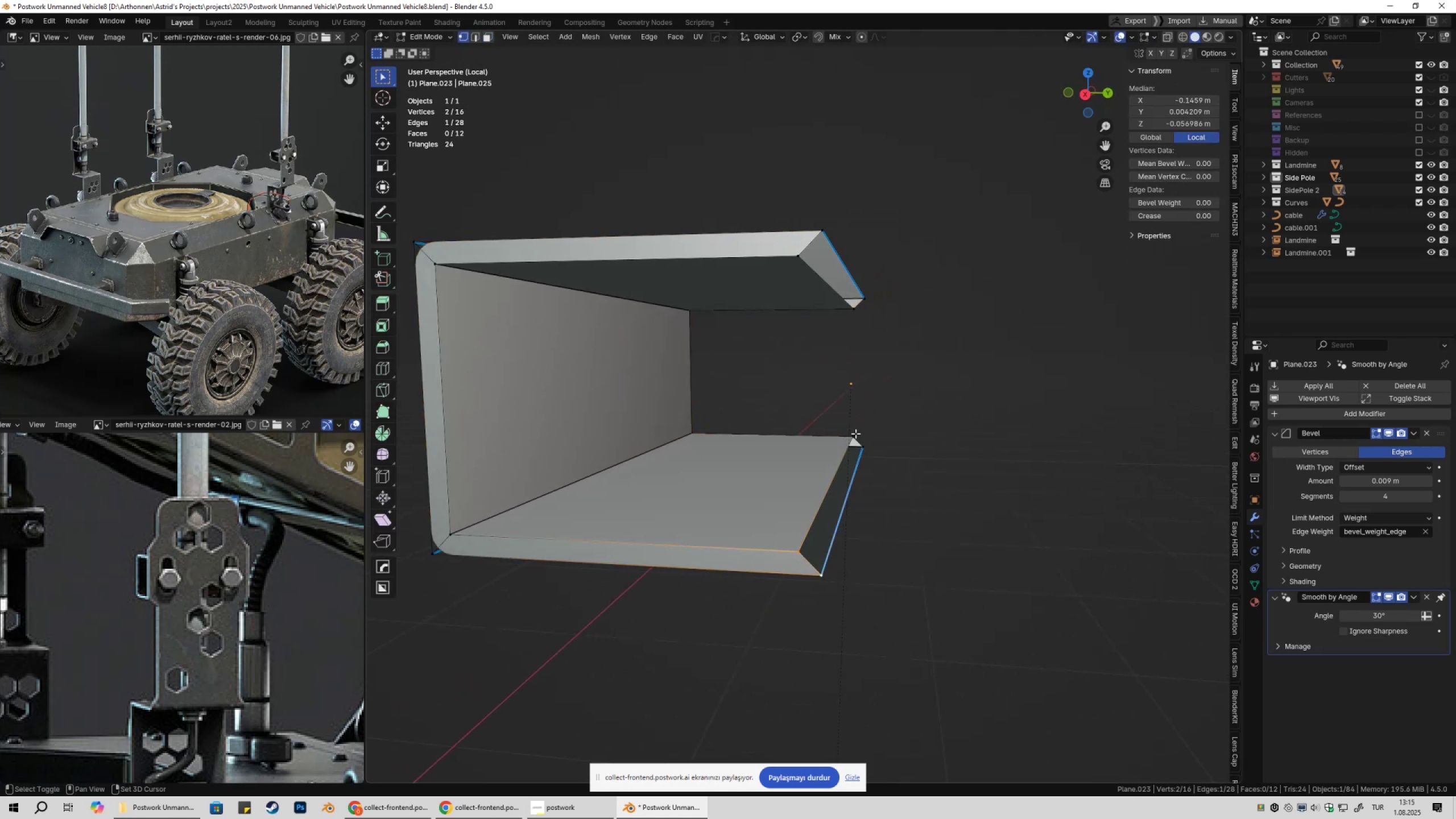 
left_click([853, 434])
 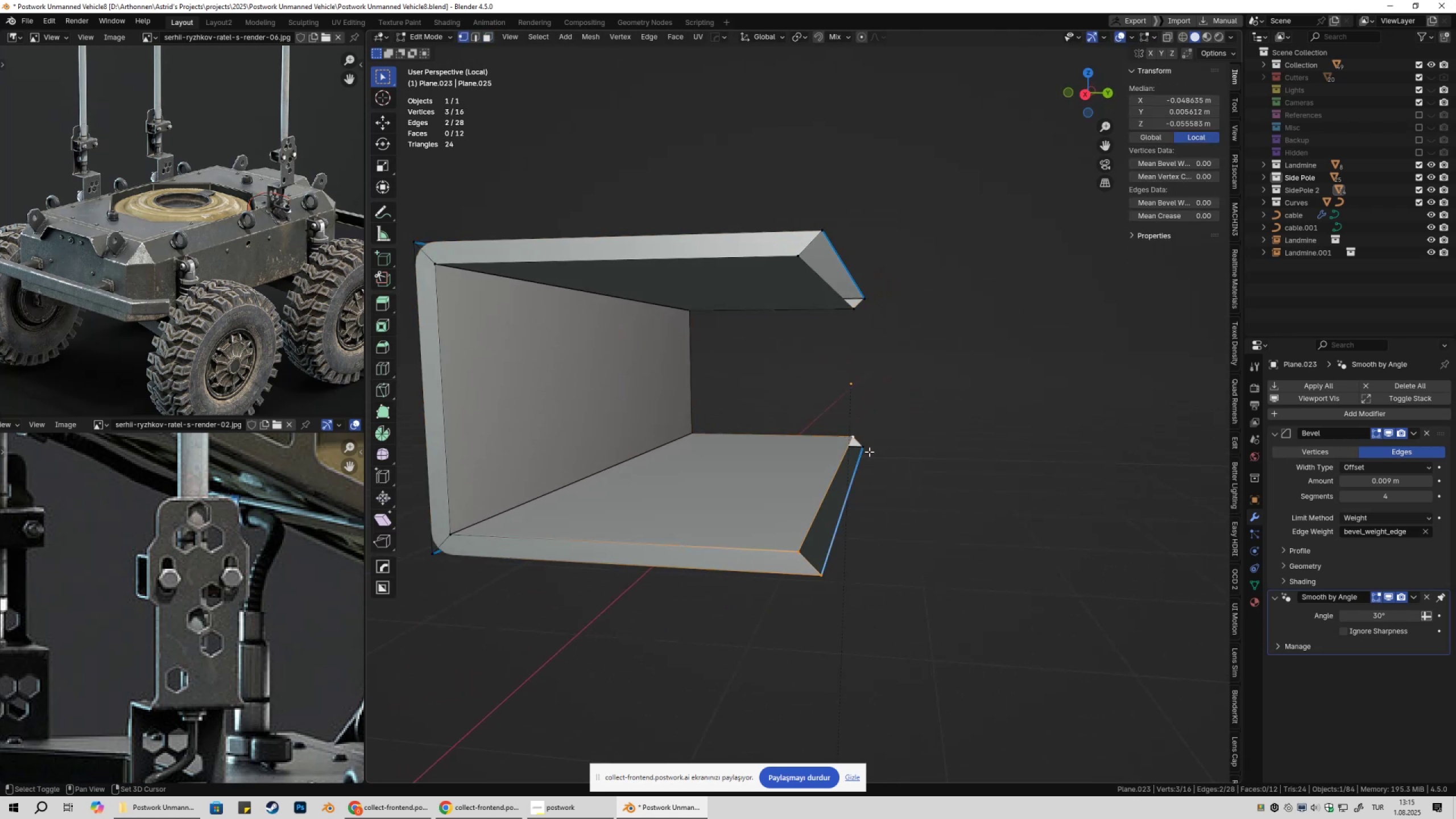 
double_click([869, 452])
 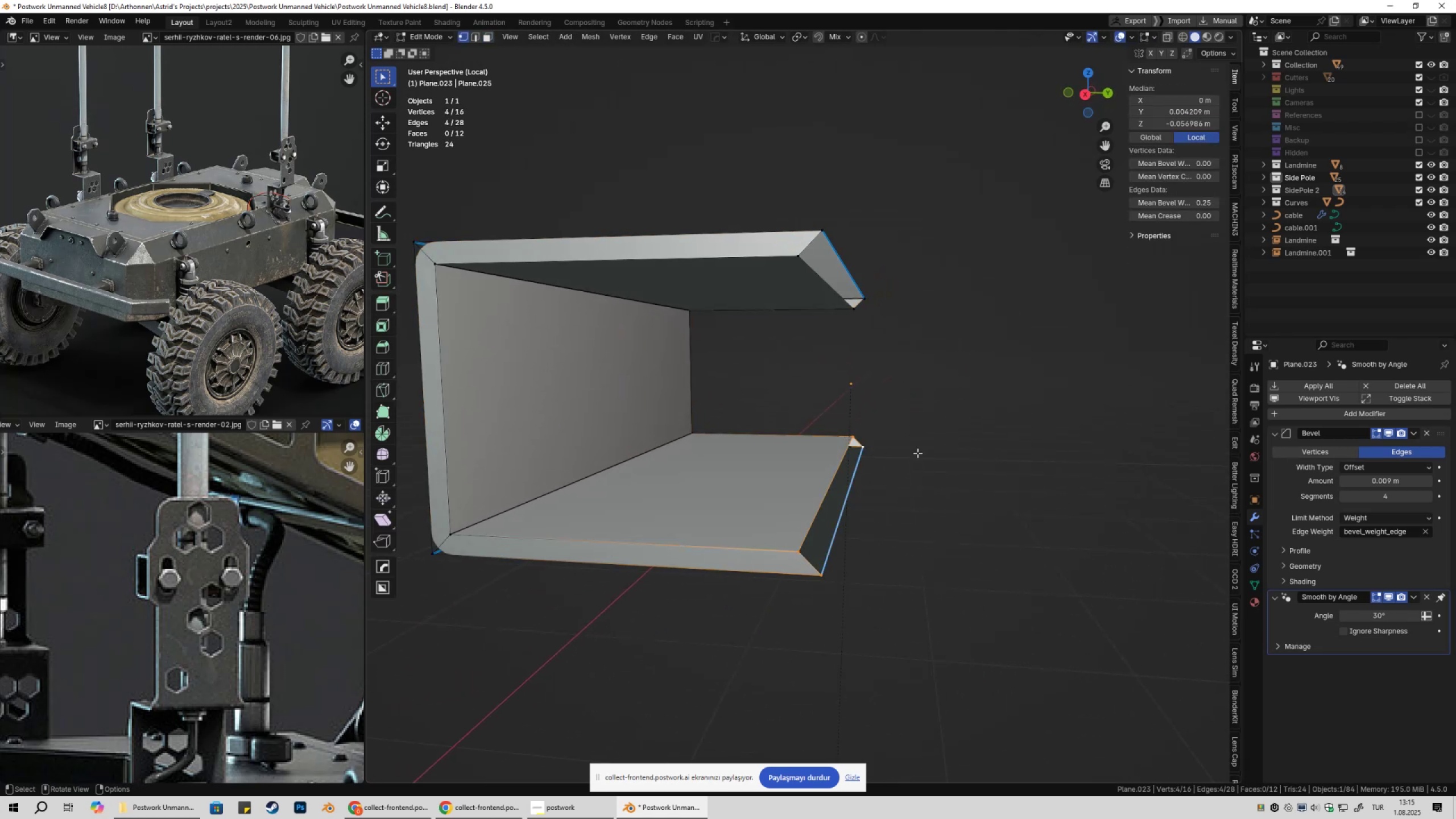 
key(F)
 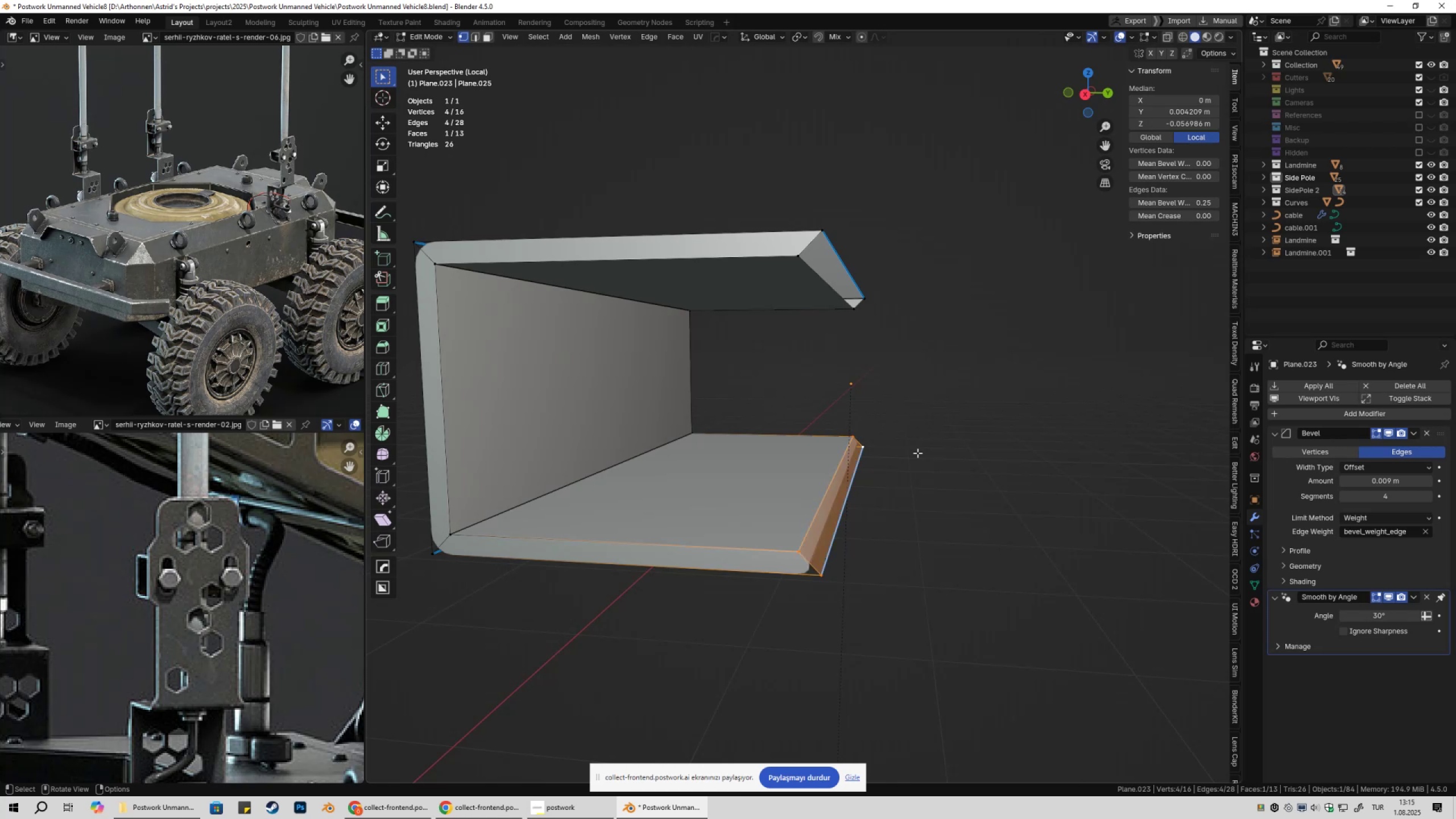 
key(Tab)
 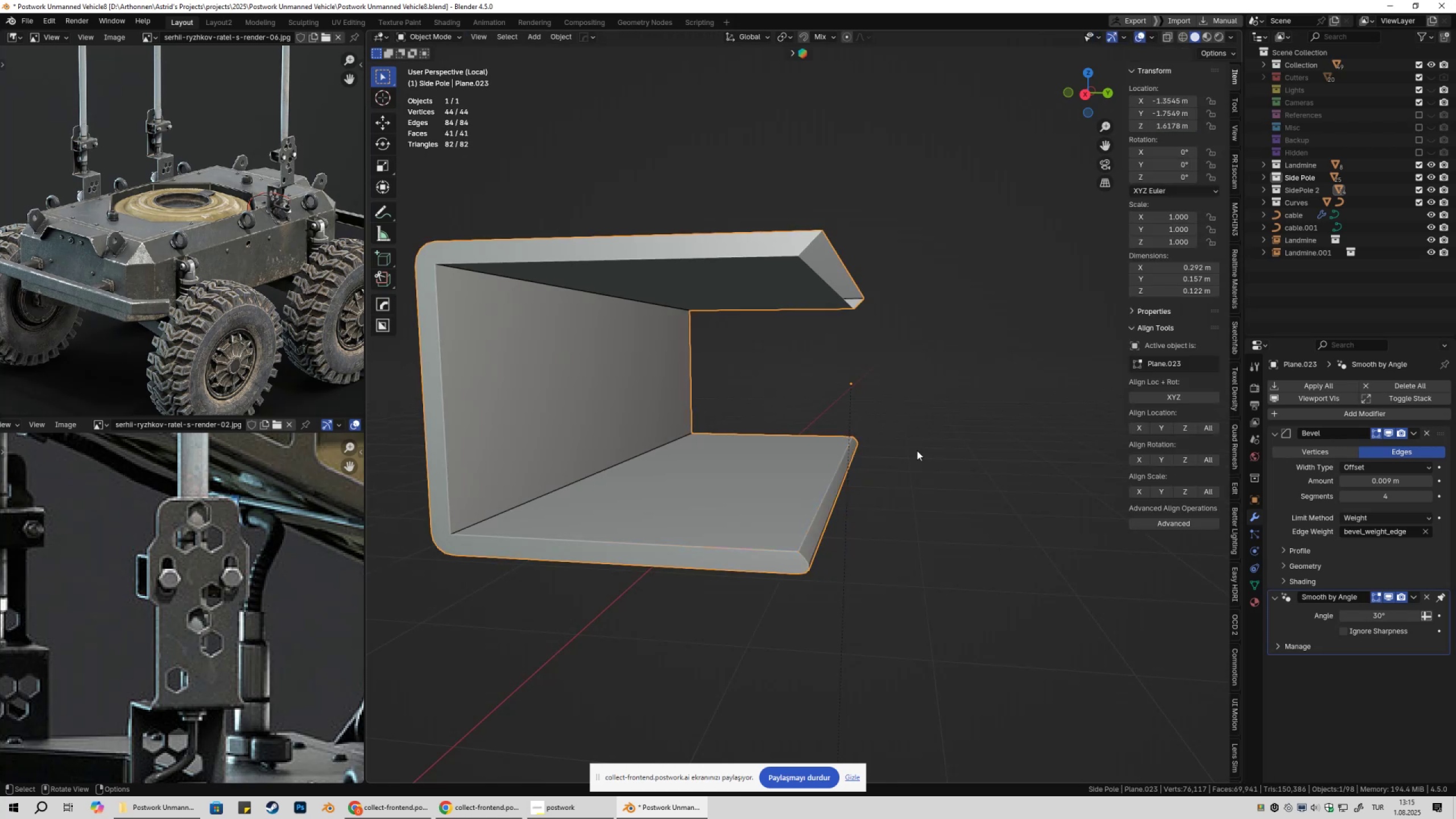 
key(Tab)
 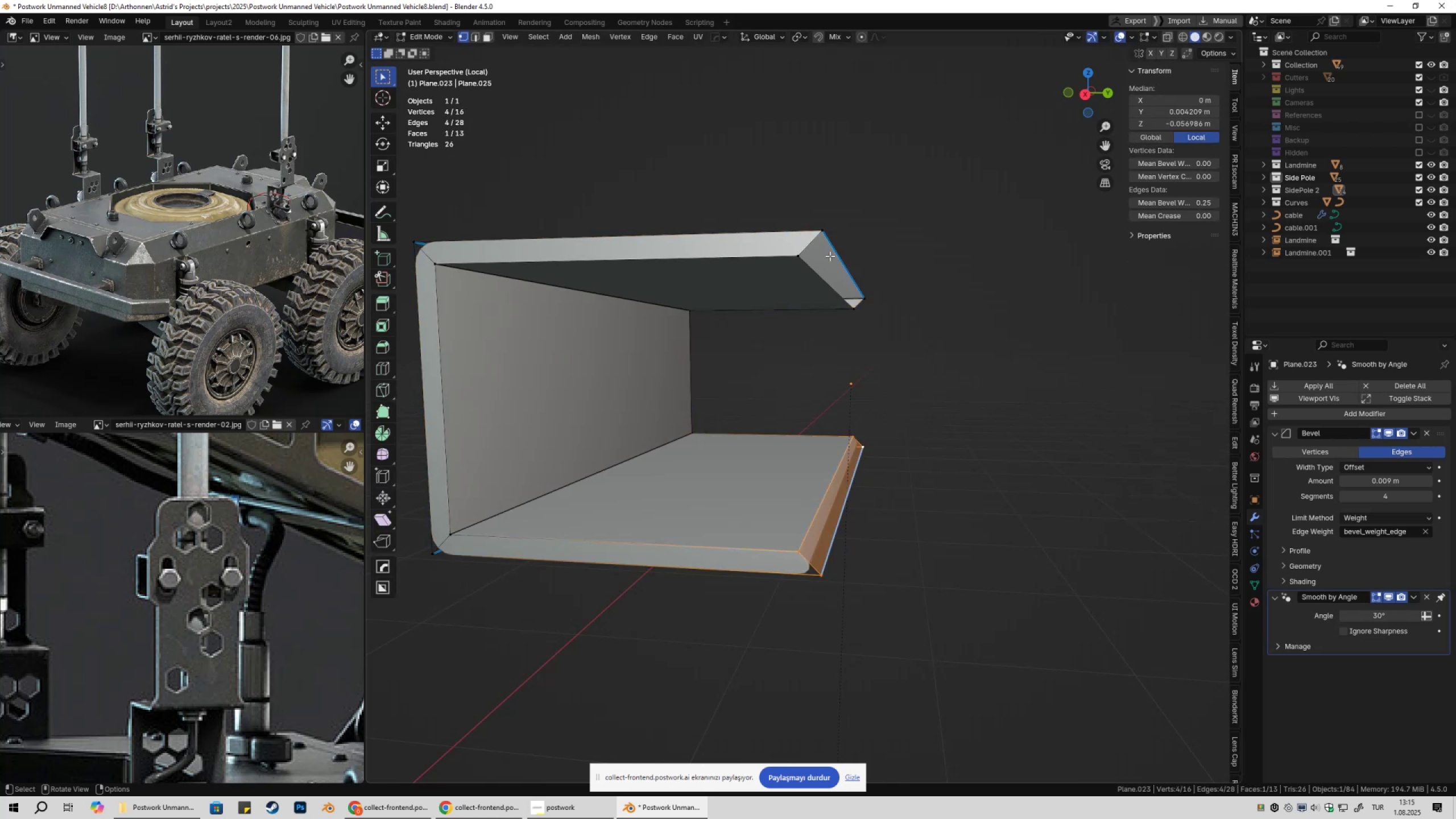 
left_click([830, 252])
 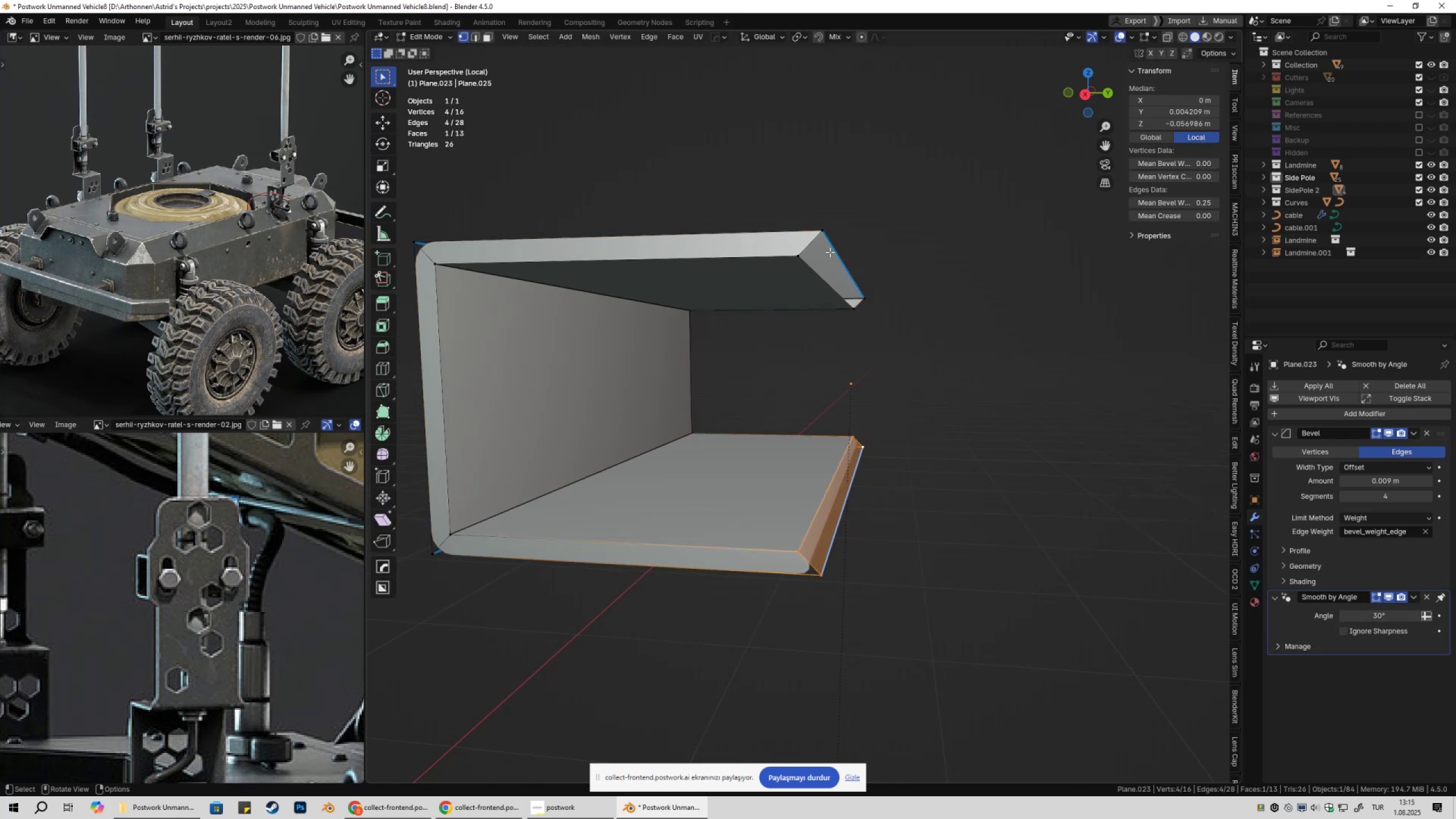 
hold_key(key=ShiftLeft, duration=0.94)
double_click([799, 264])
 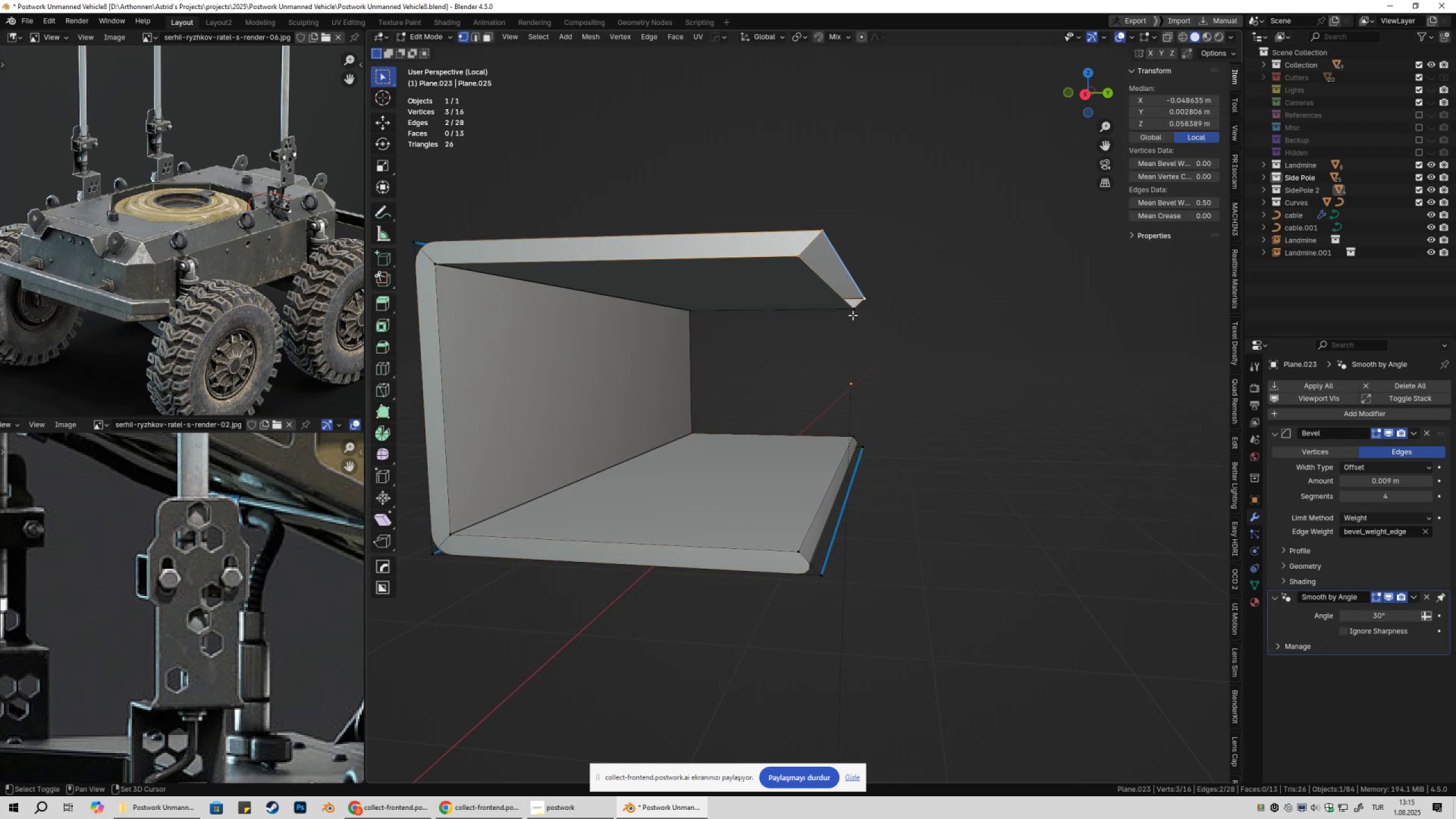 
triple_click([852, 316])
 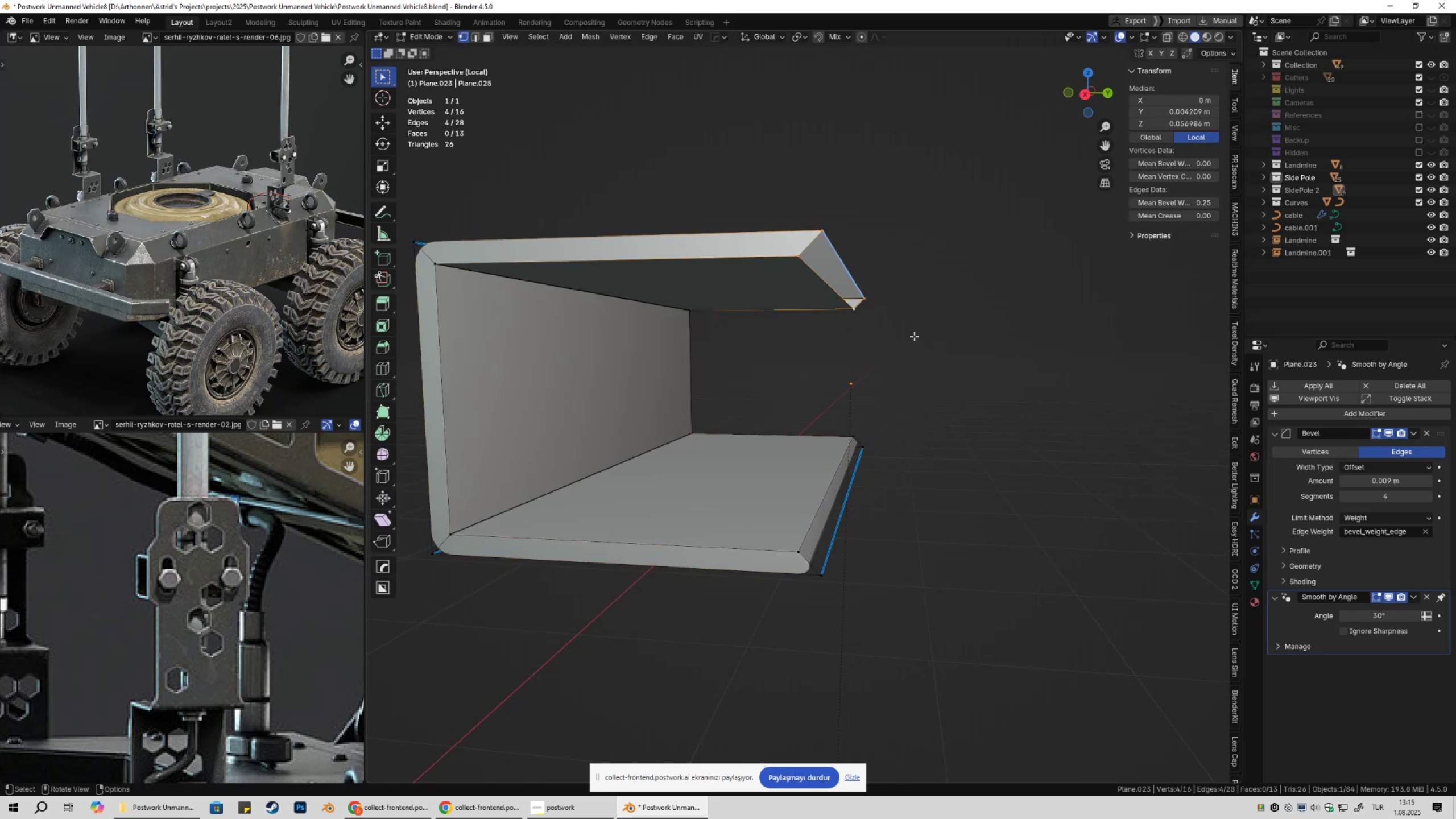 
key(F)
 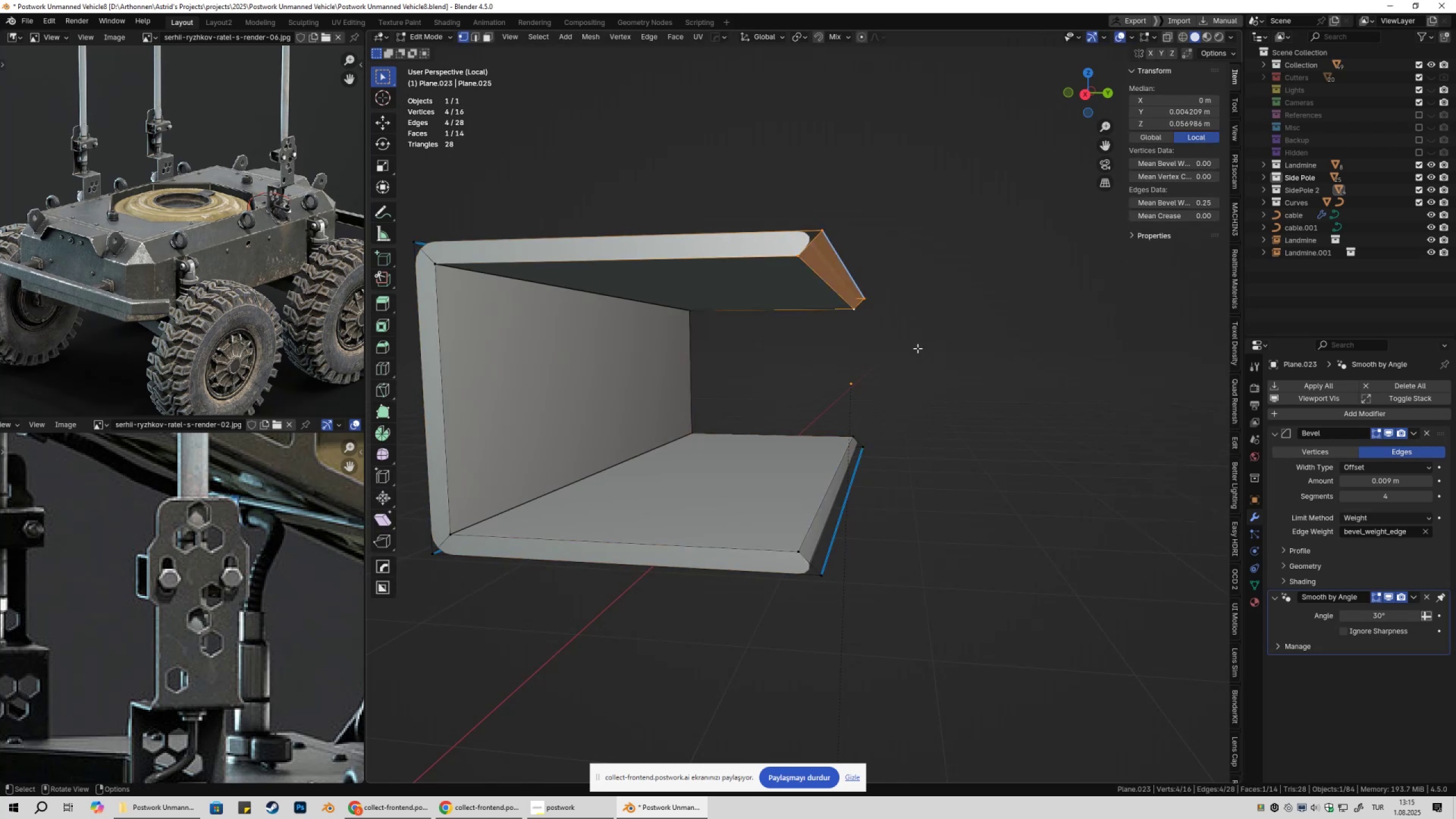 
key(Tab)
 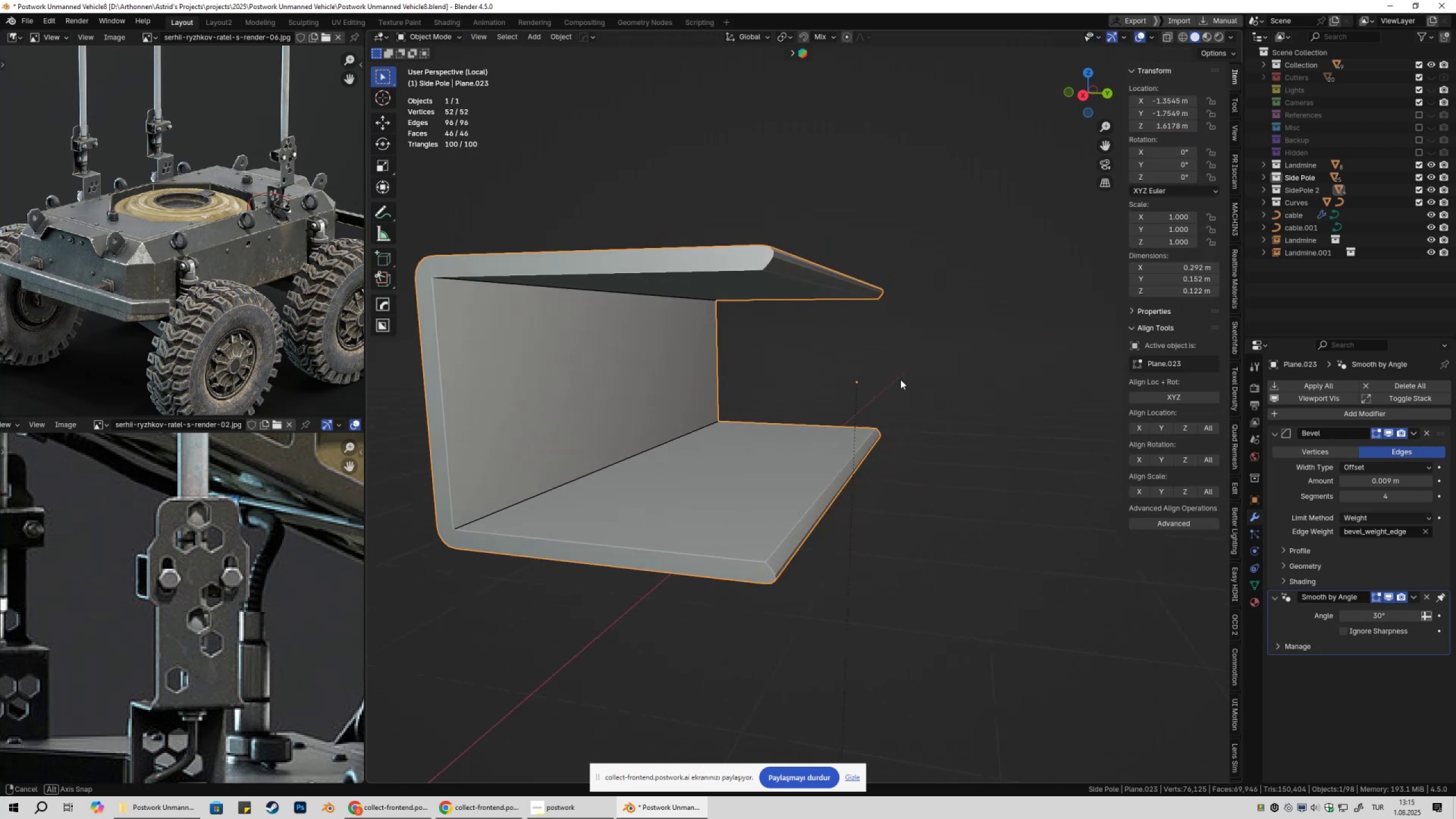 
key(Tab)
 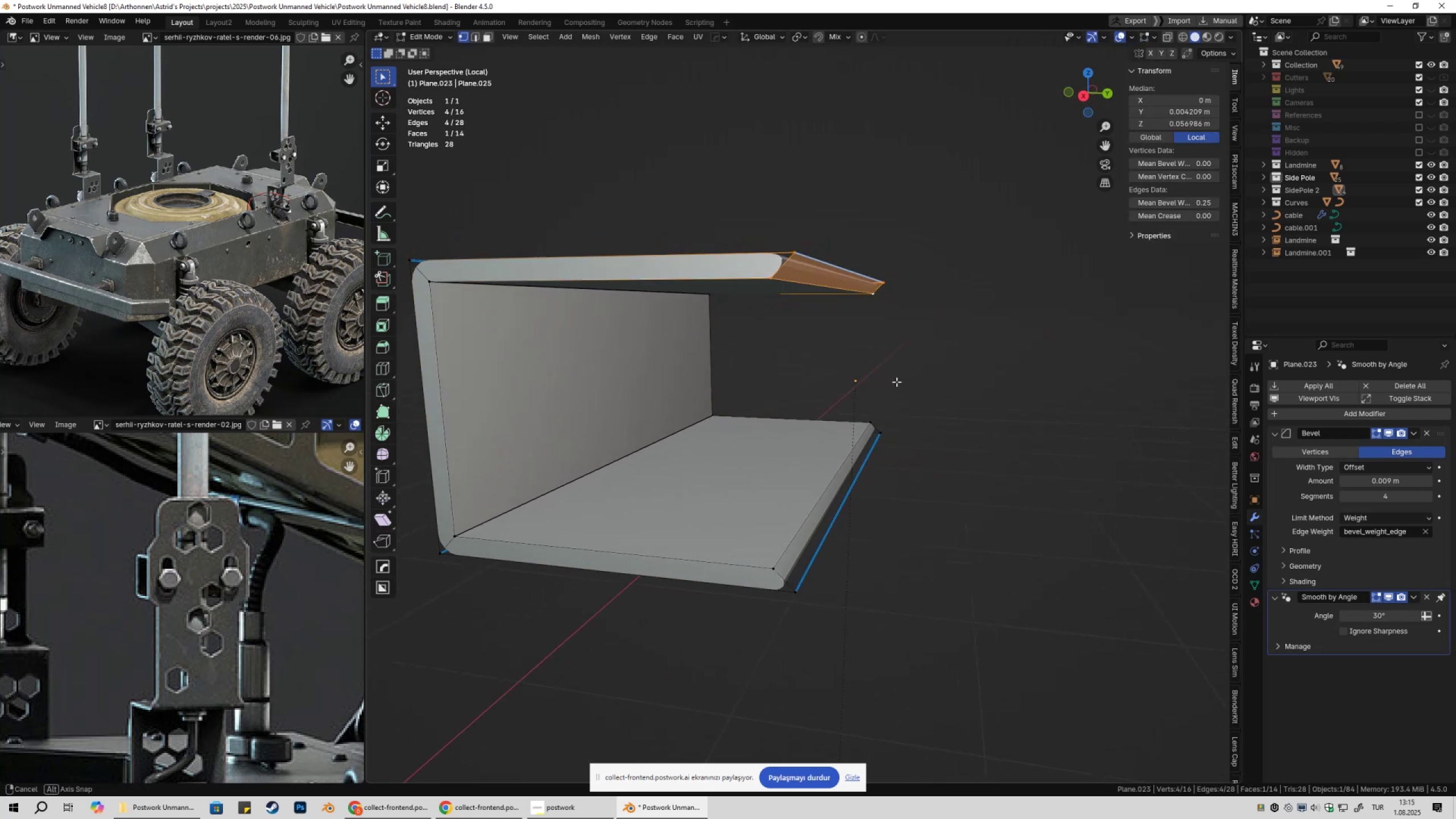 
key(3)
 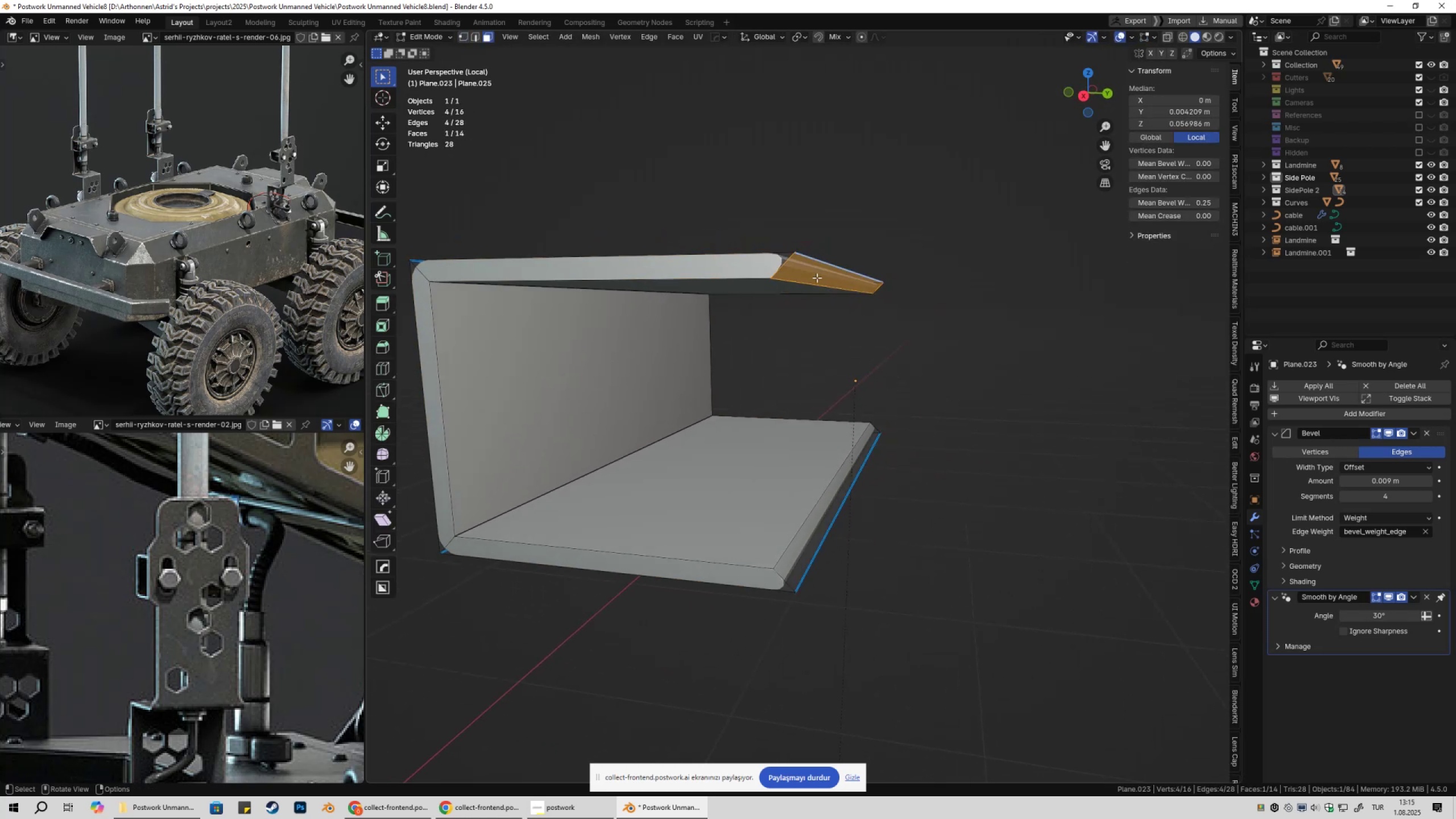 
left_click([817, 278])
 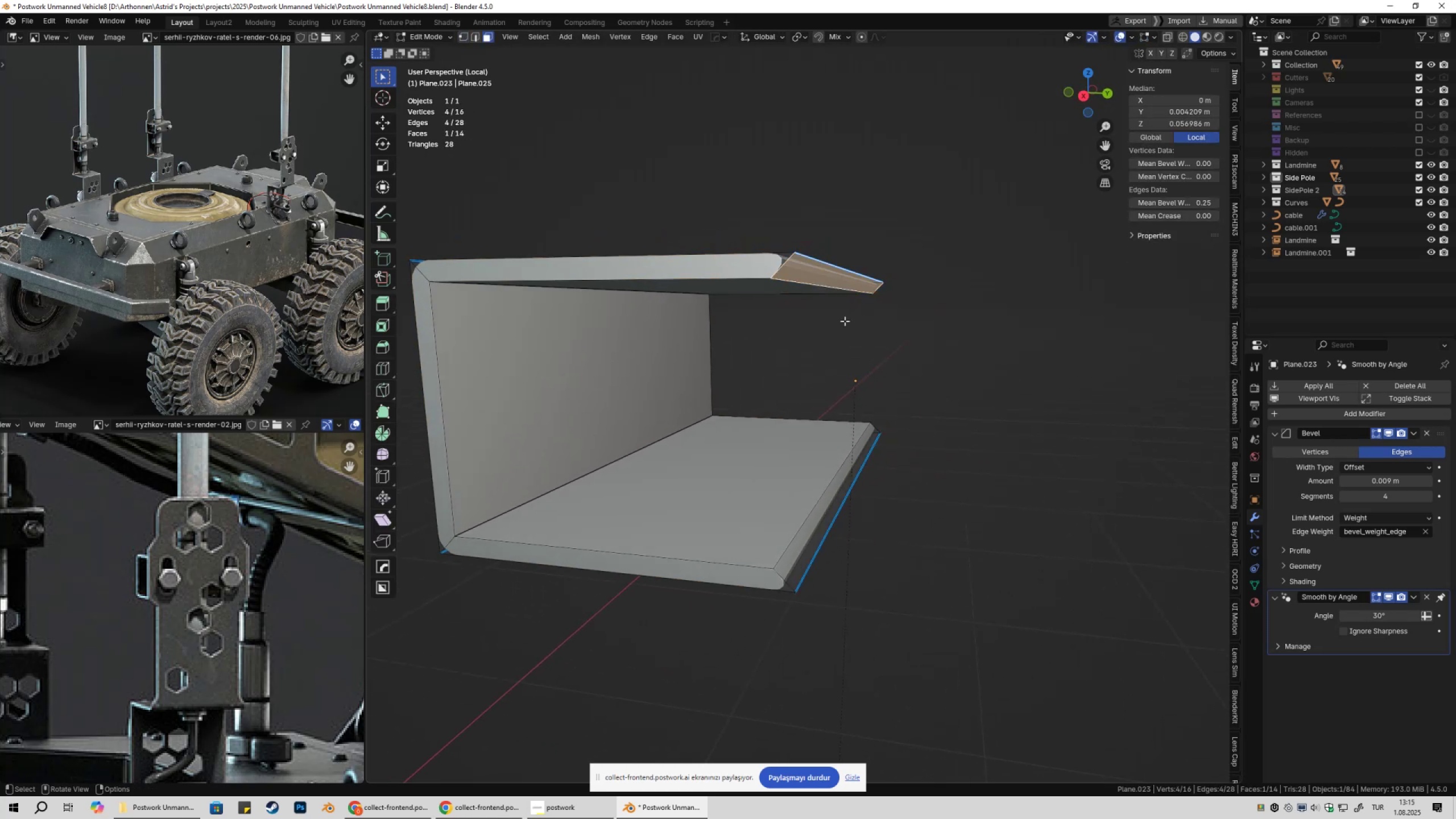 
hold_key(key=ShiftLeft, duration=0.68)
left_click([835, 505])
 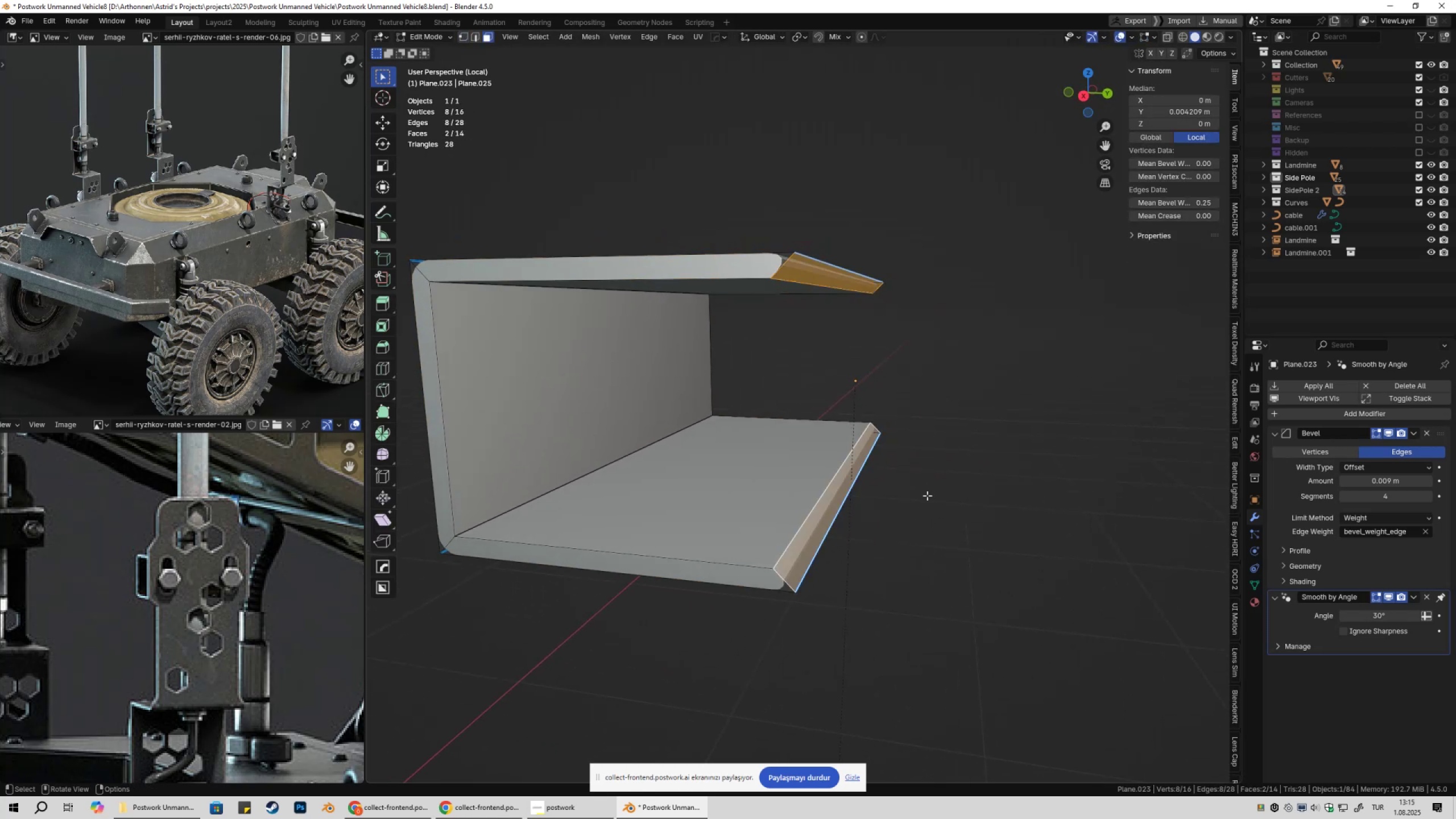 
key(X)
 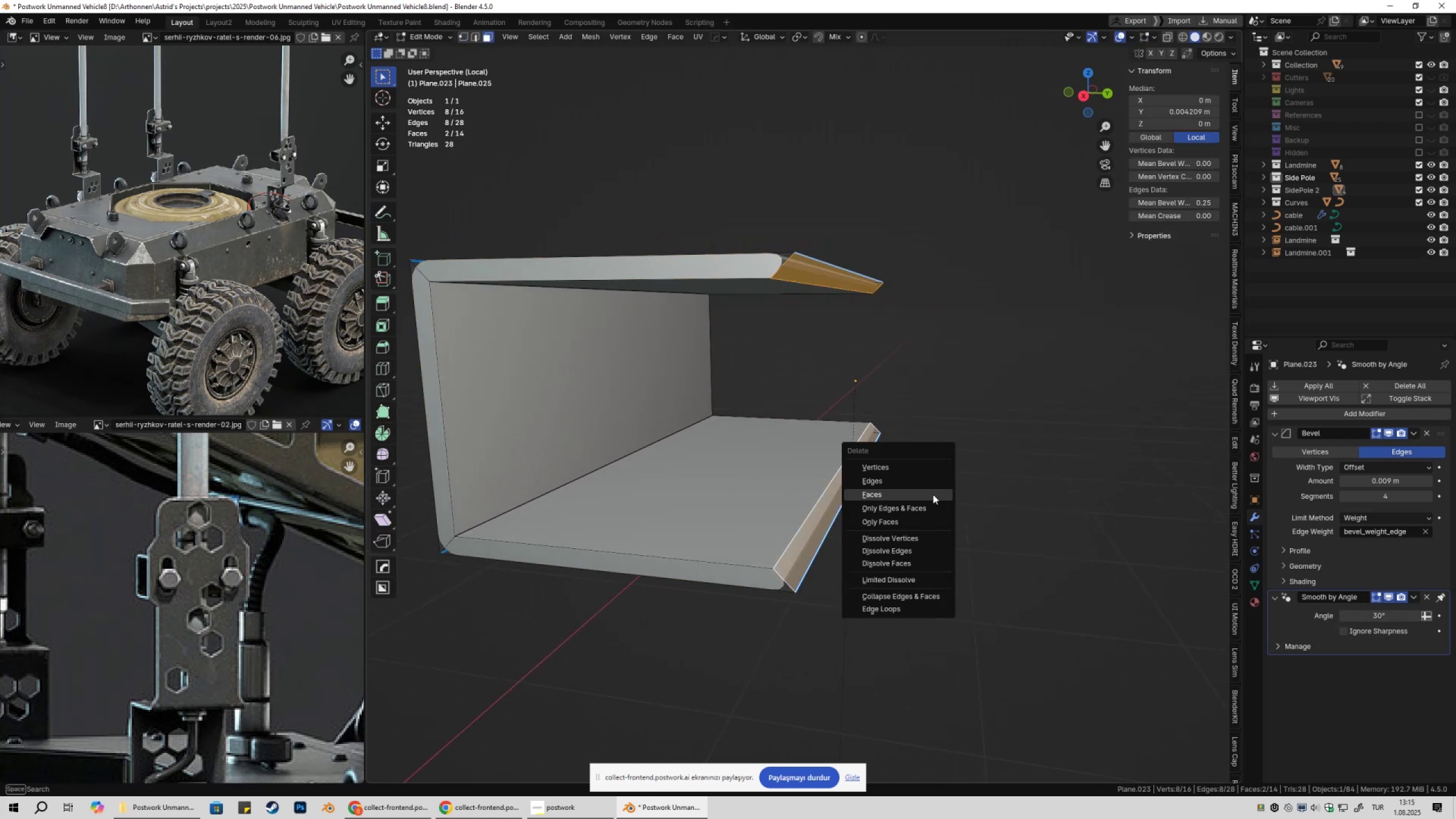 
left_click([933, 494])
 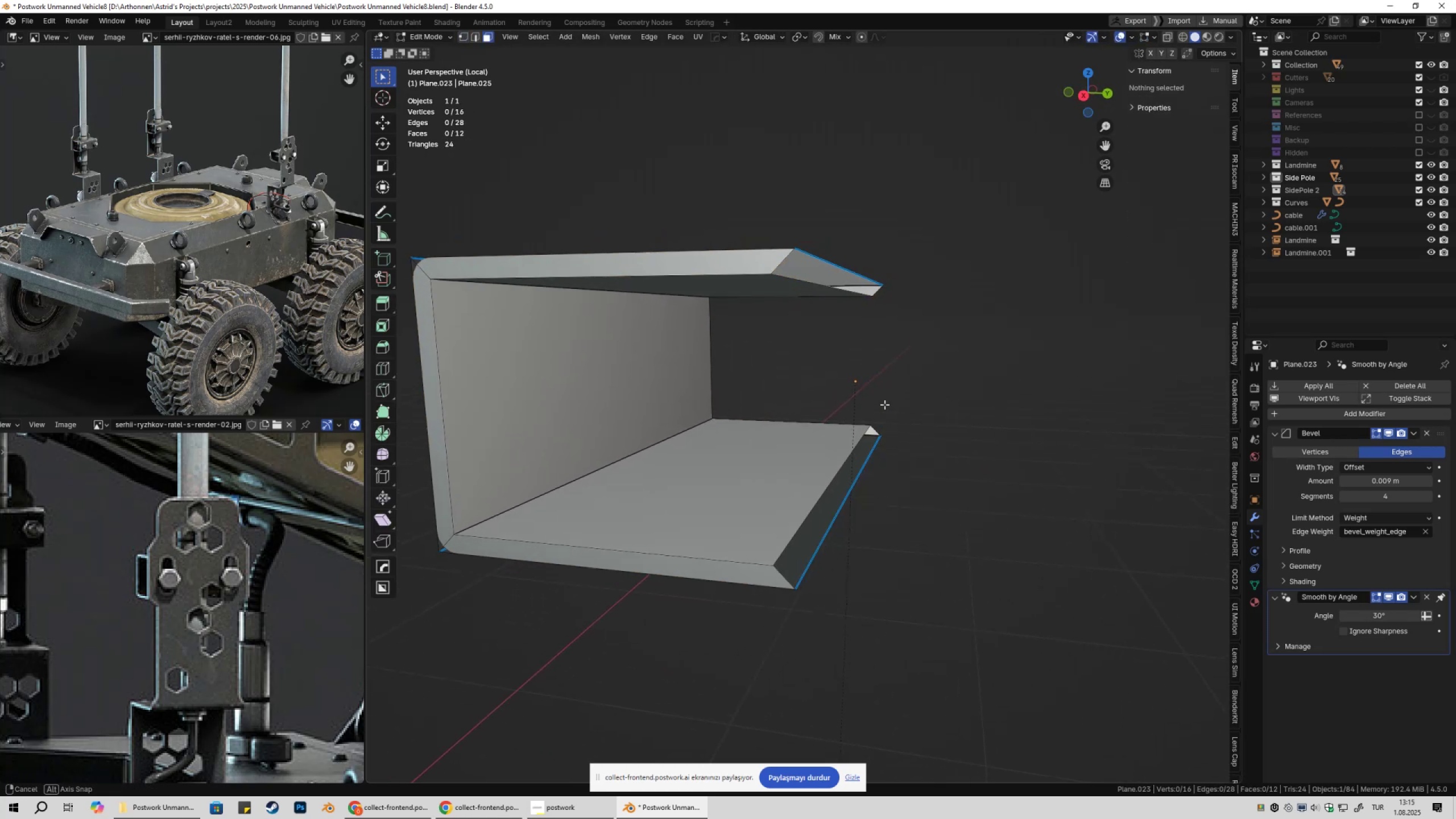 
key(2)
 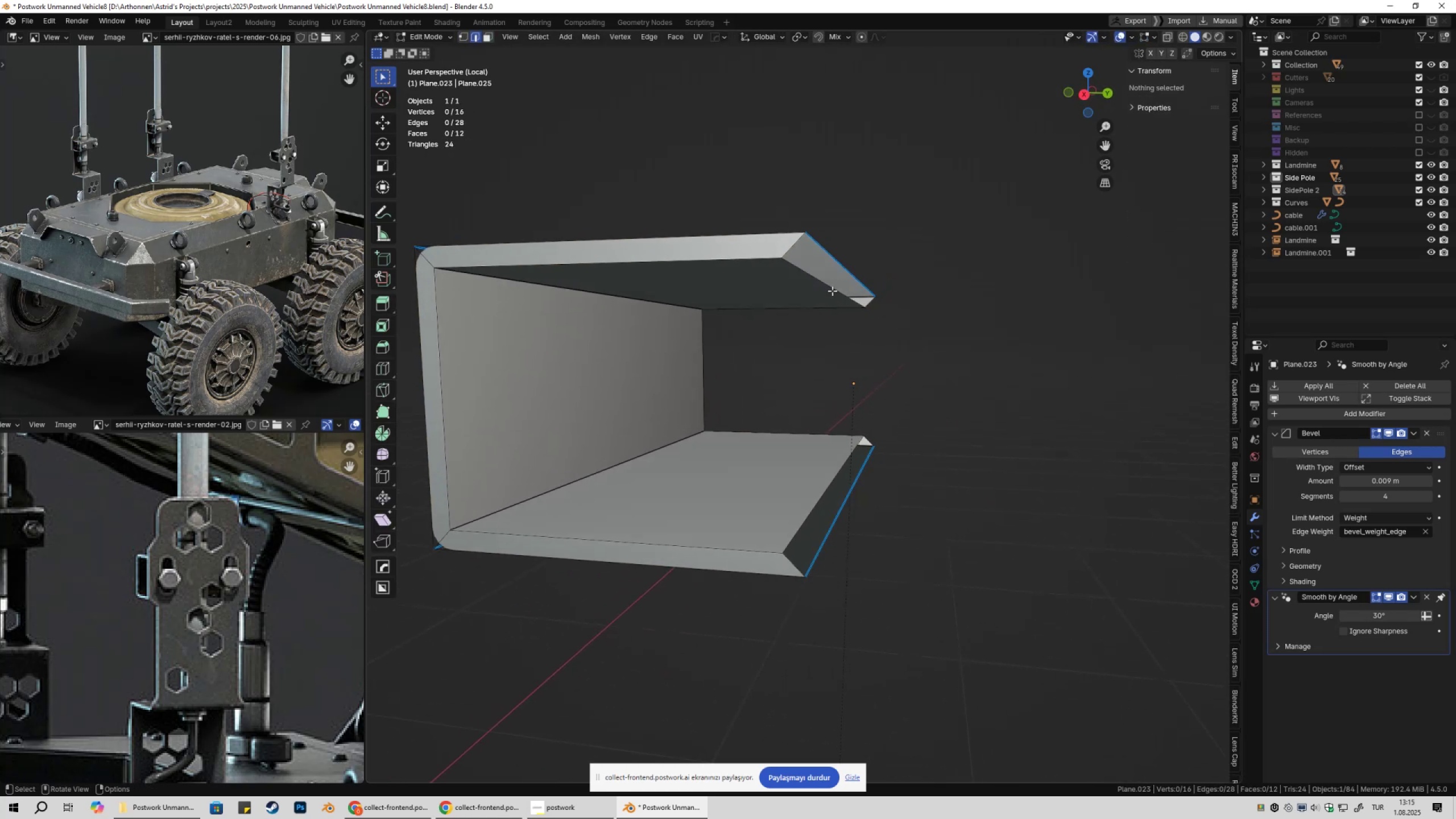 
left_click([832, 291])
 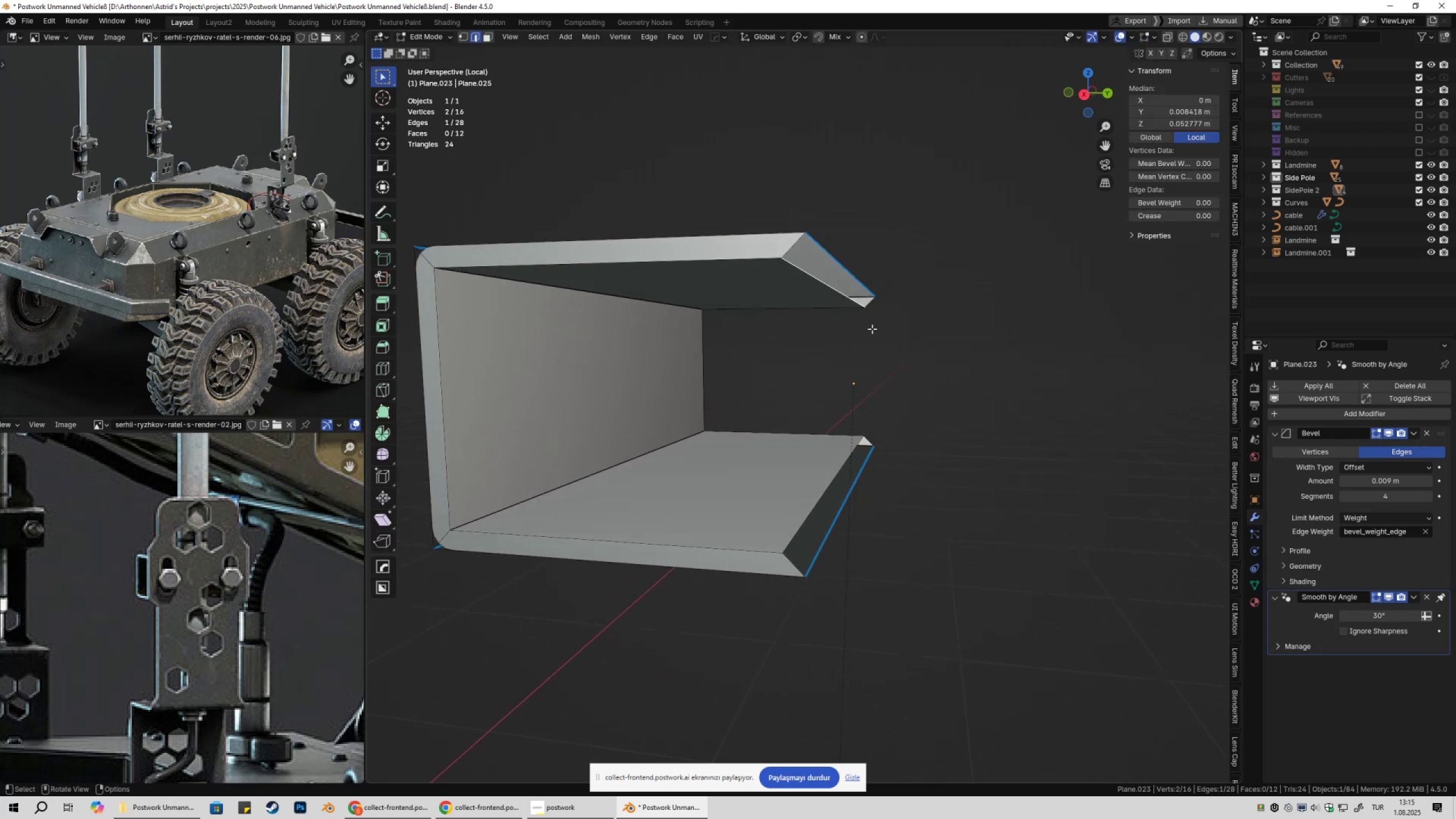 
type(gy)
 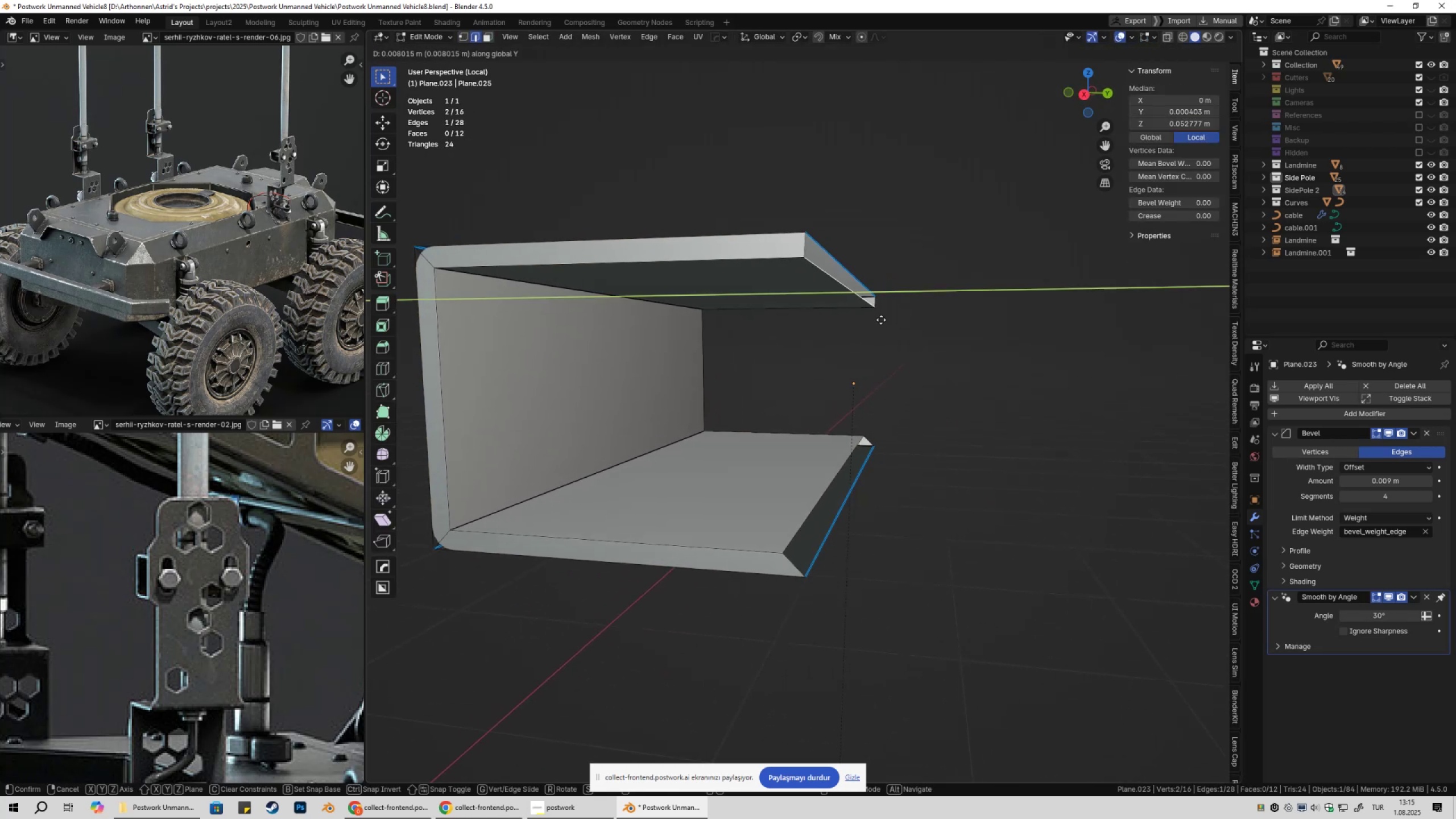 
hold_key(key=ControlLeft, duration=0.5)
left_click([808, 231])
 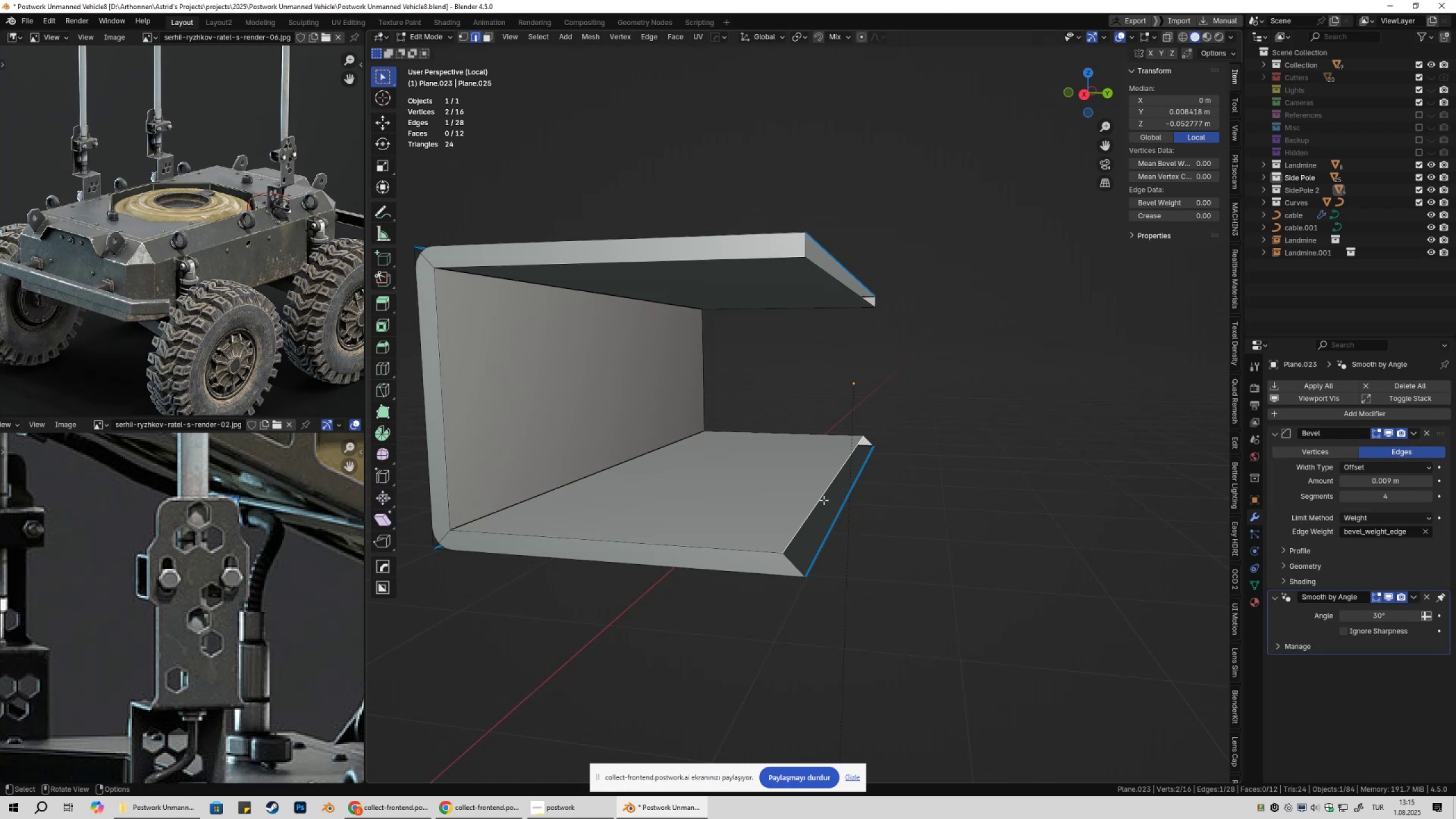 
type(gy)
 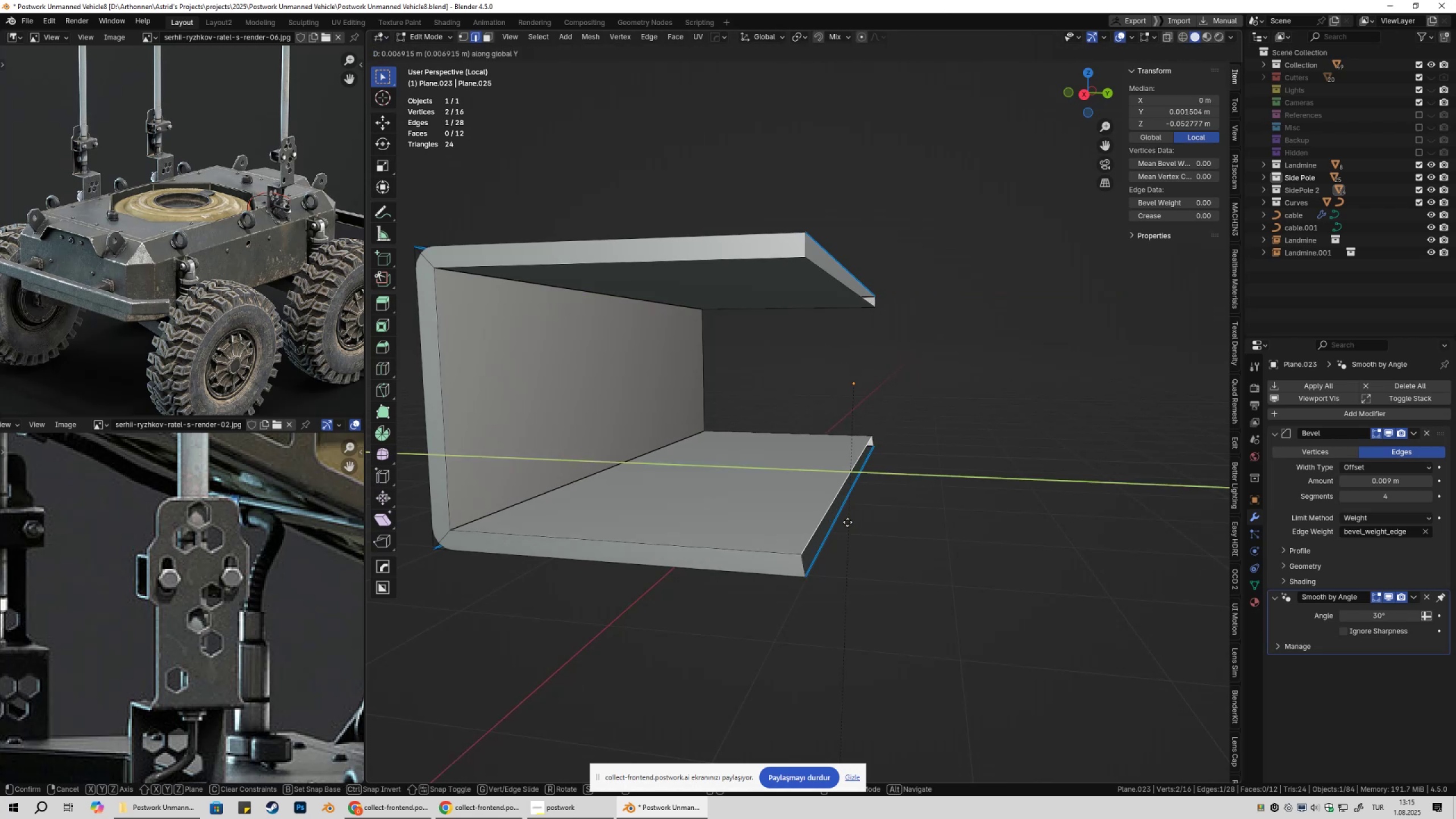 
hold_key(key=ControlLeft, duration=0.48)
left_click([808, 570])
 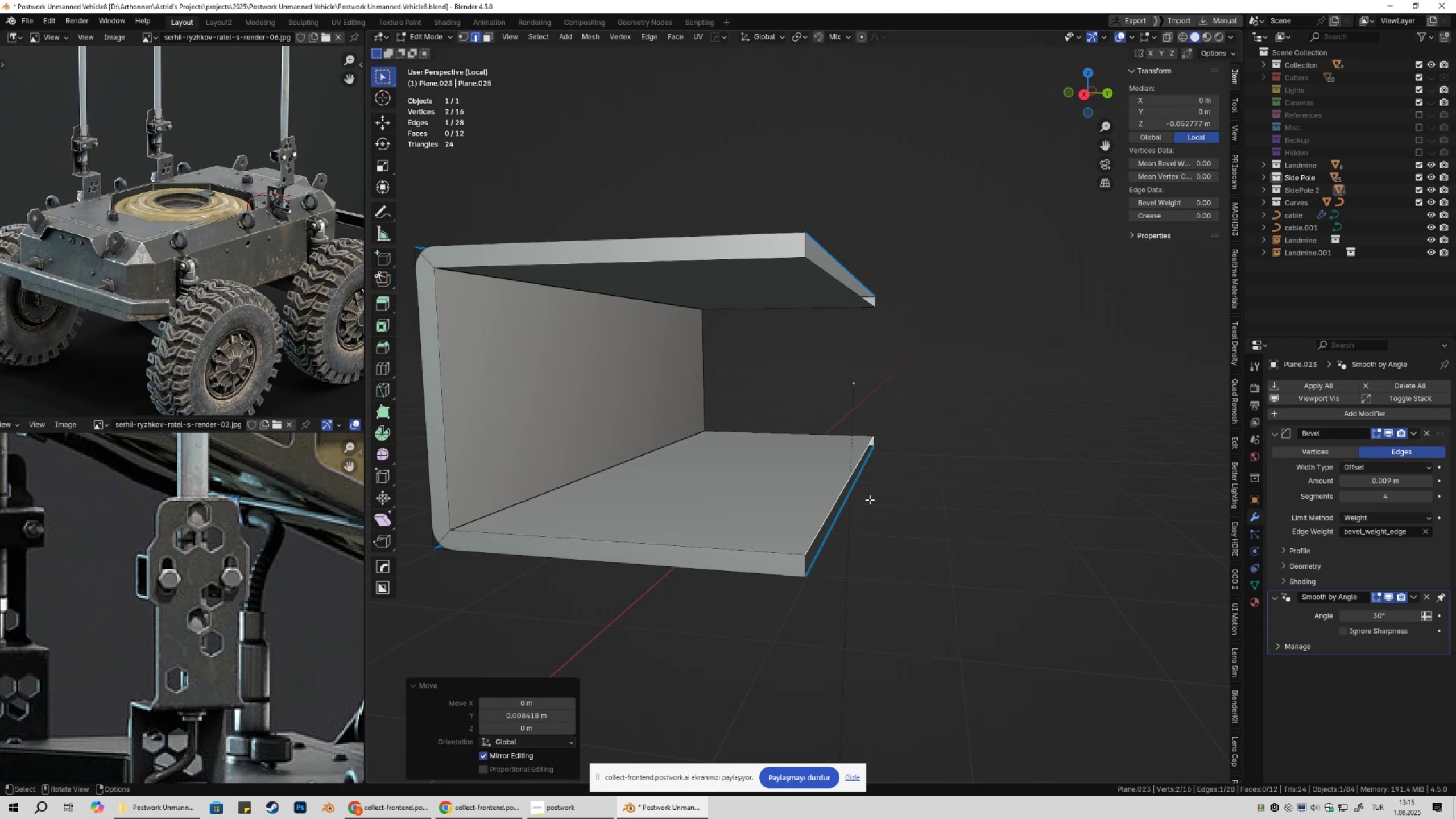 
middle_click([870, 499])
 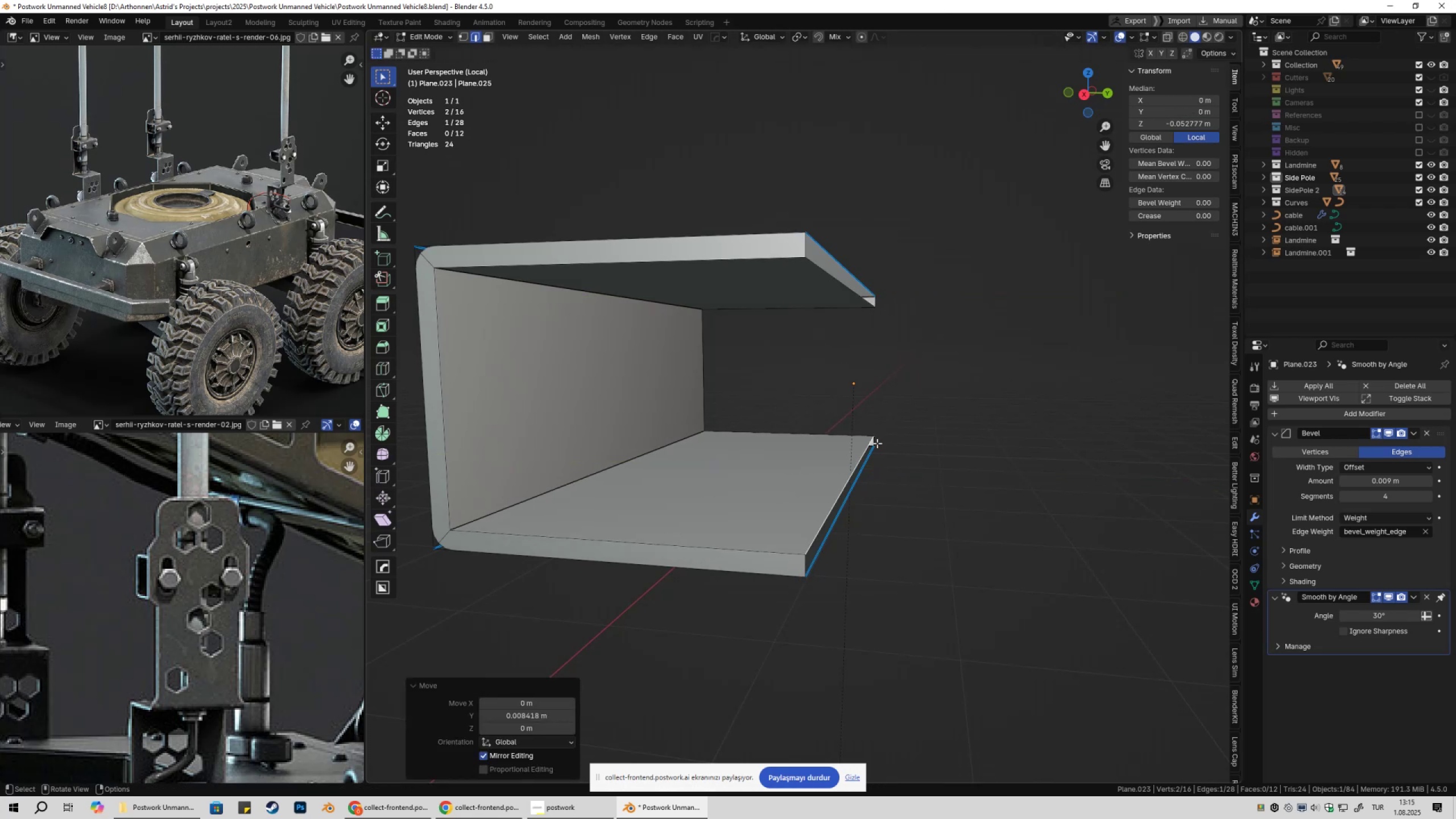 
key(2)
 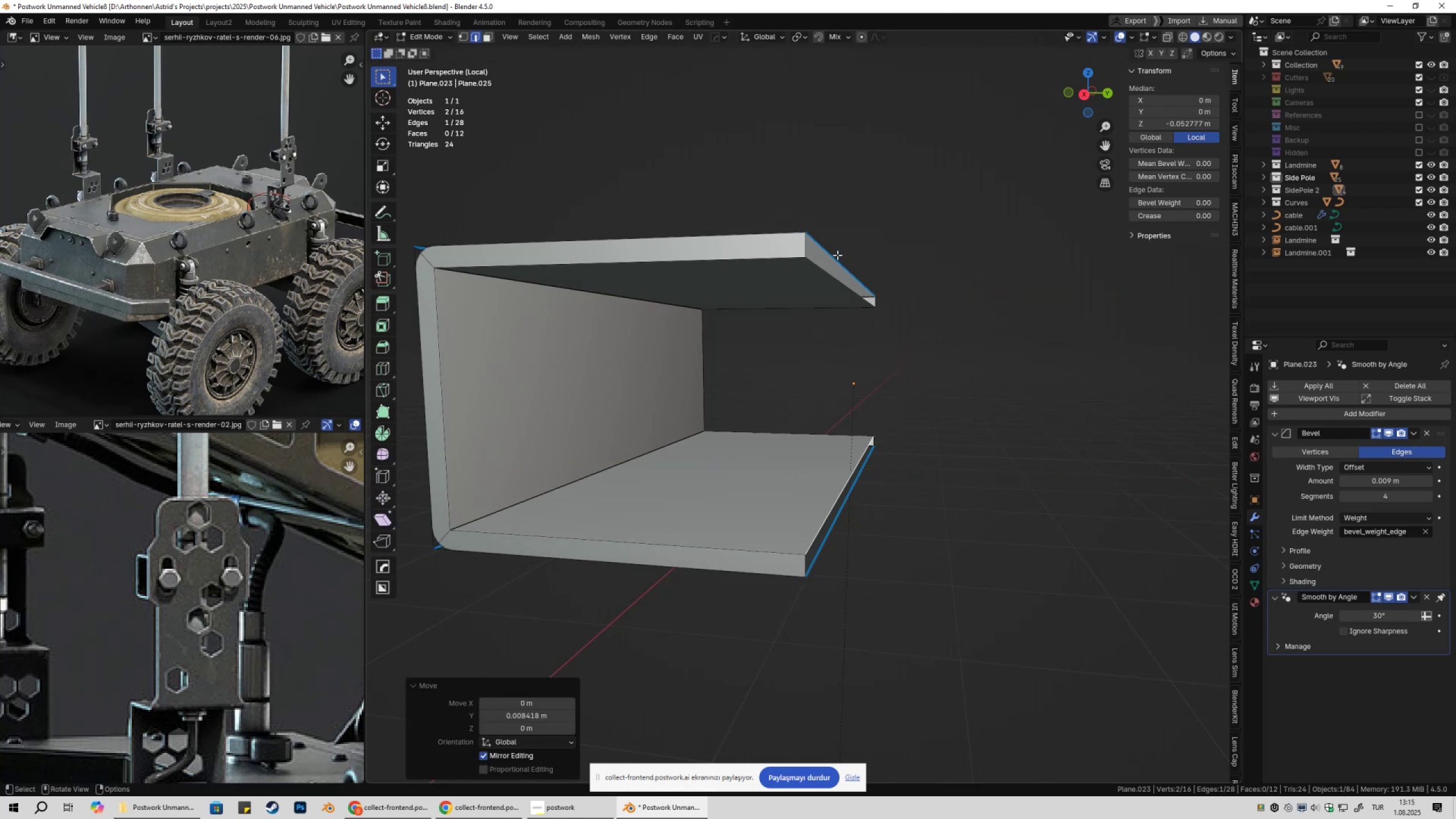 
left_click([837, 254])
 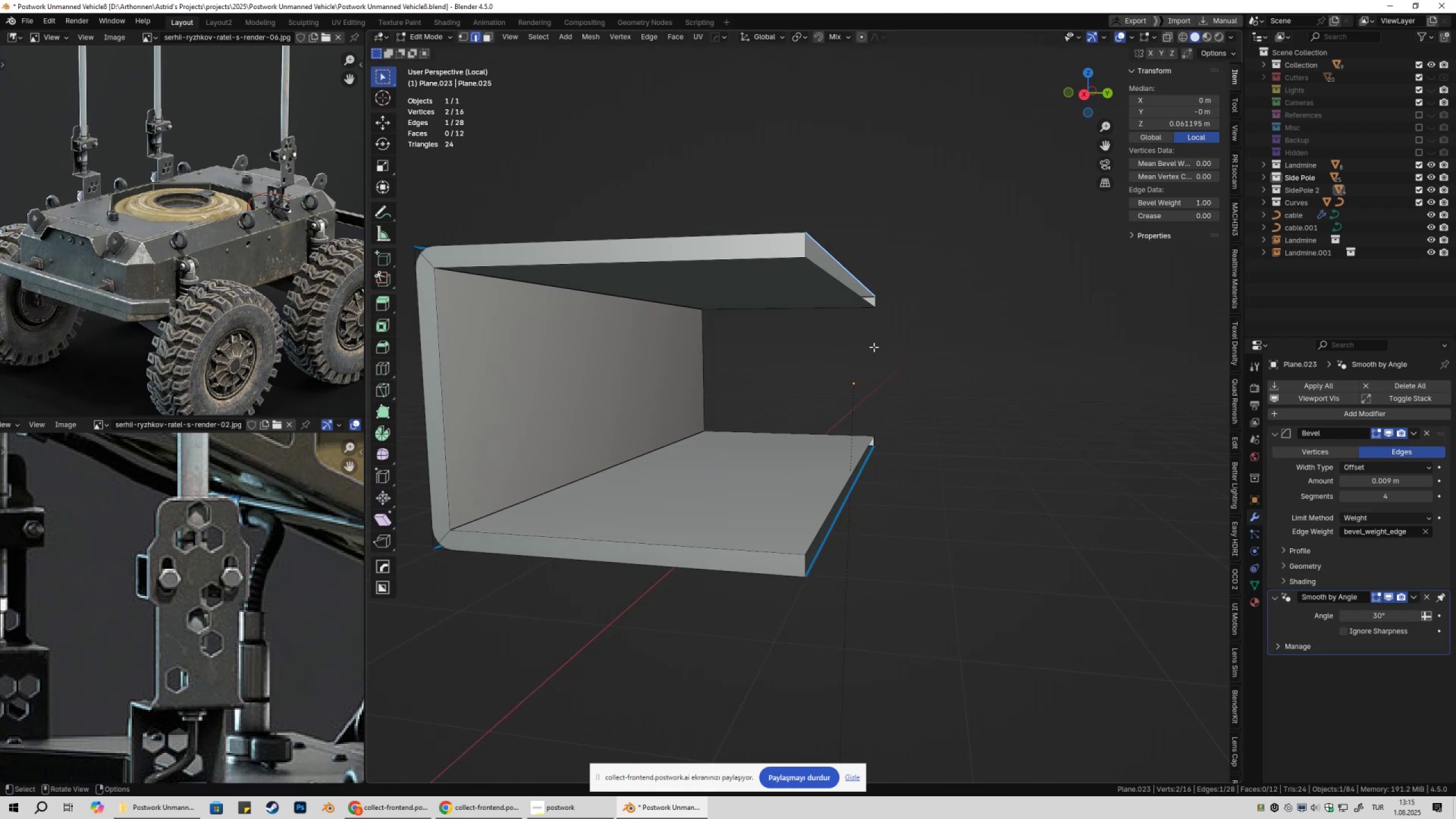 
hold_key(key=ShiftLeft, duration=0.63)
 